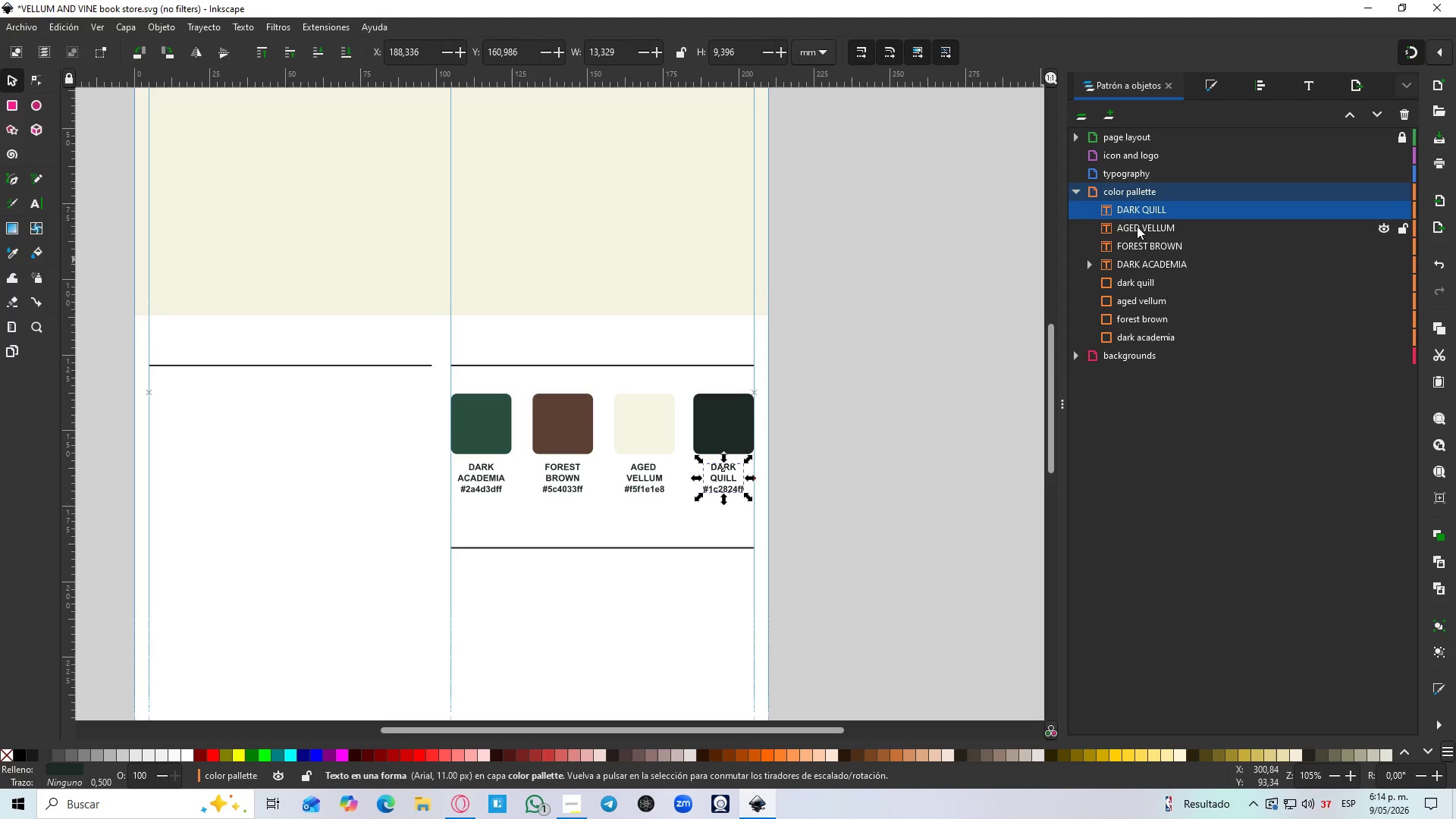 
hold_key(key=ShiftLeft, duration=0.73)
left_click([1145, 260])
 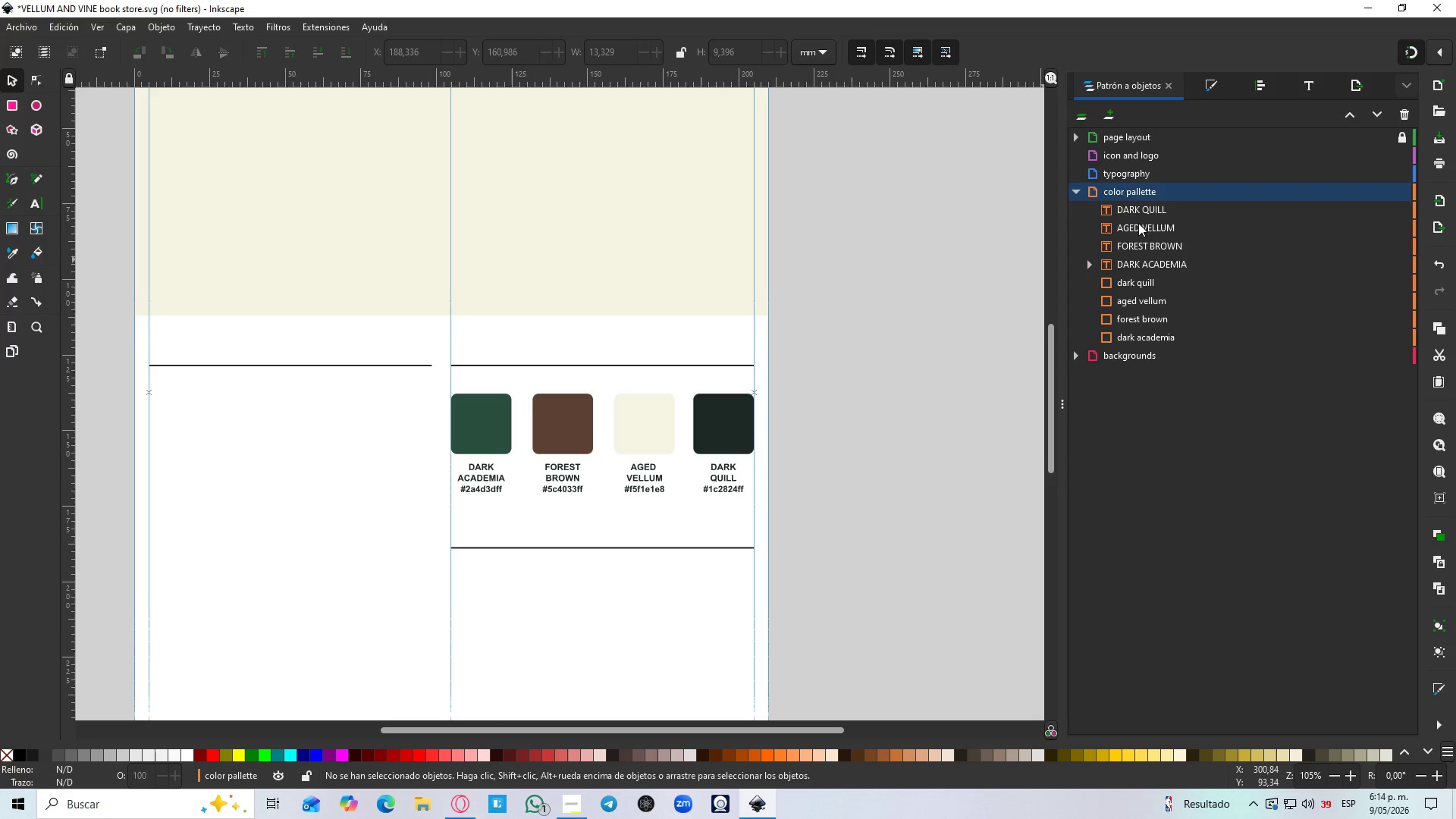 
left_click([1136, 213])
 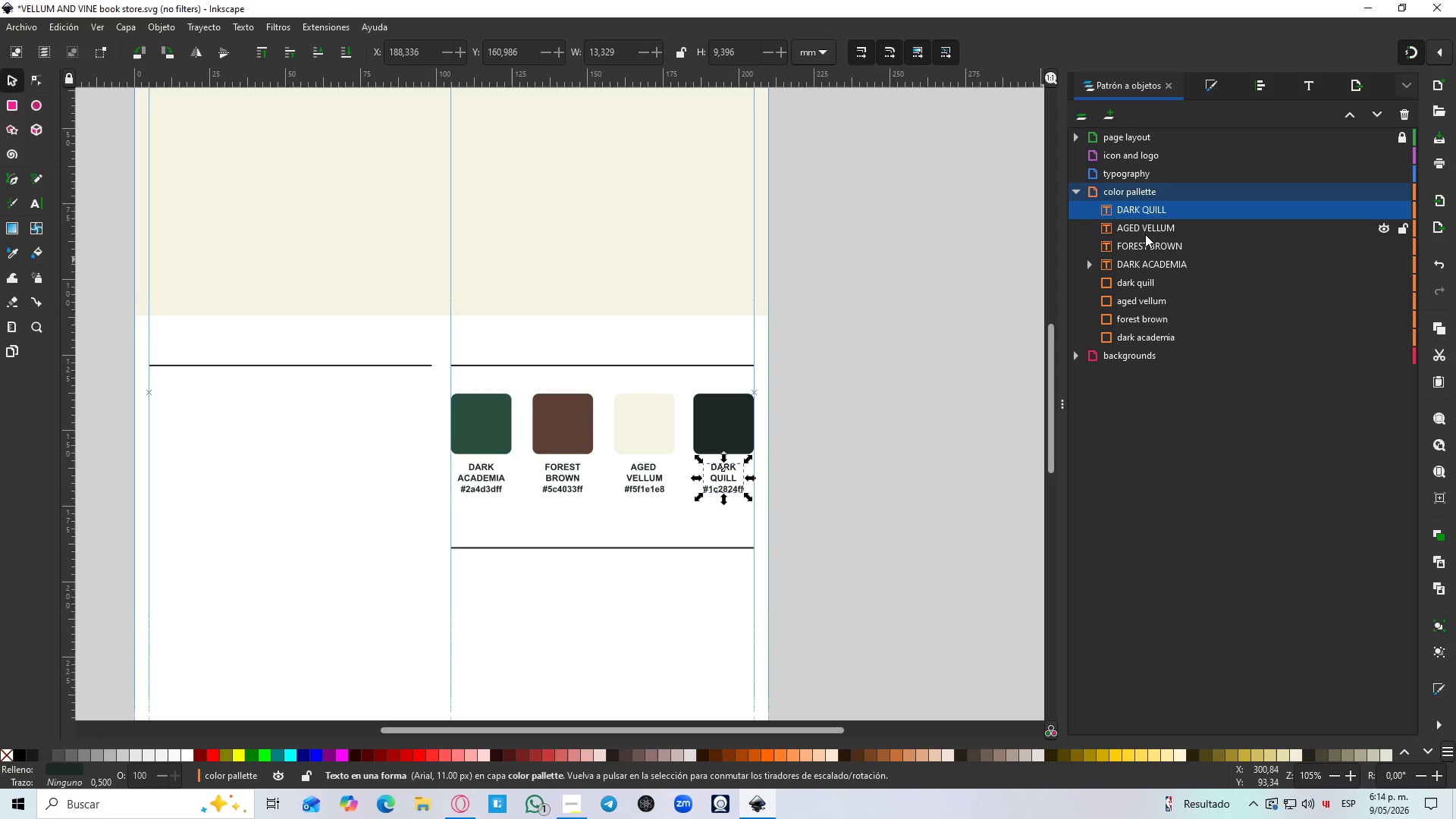 
hold_key(key=ControlLeft, duration=1.51)
double_click([1144, 265])
 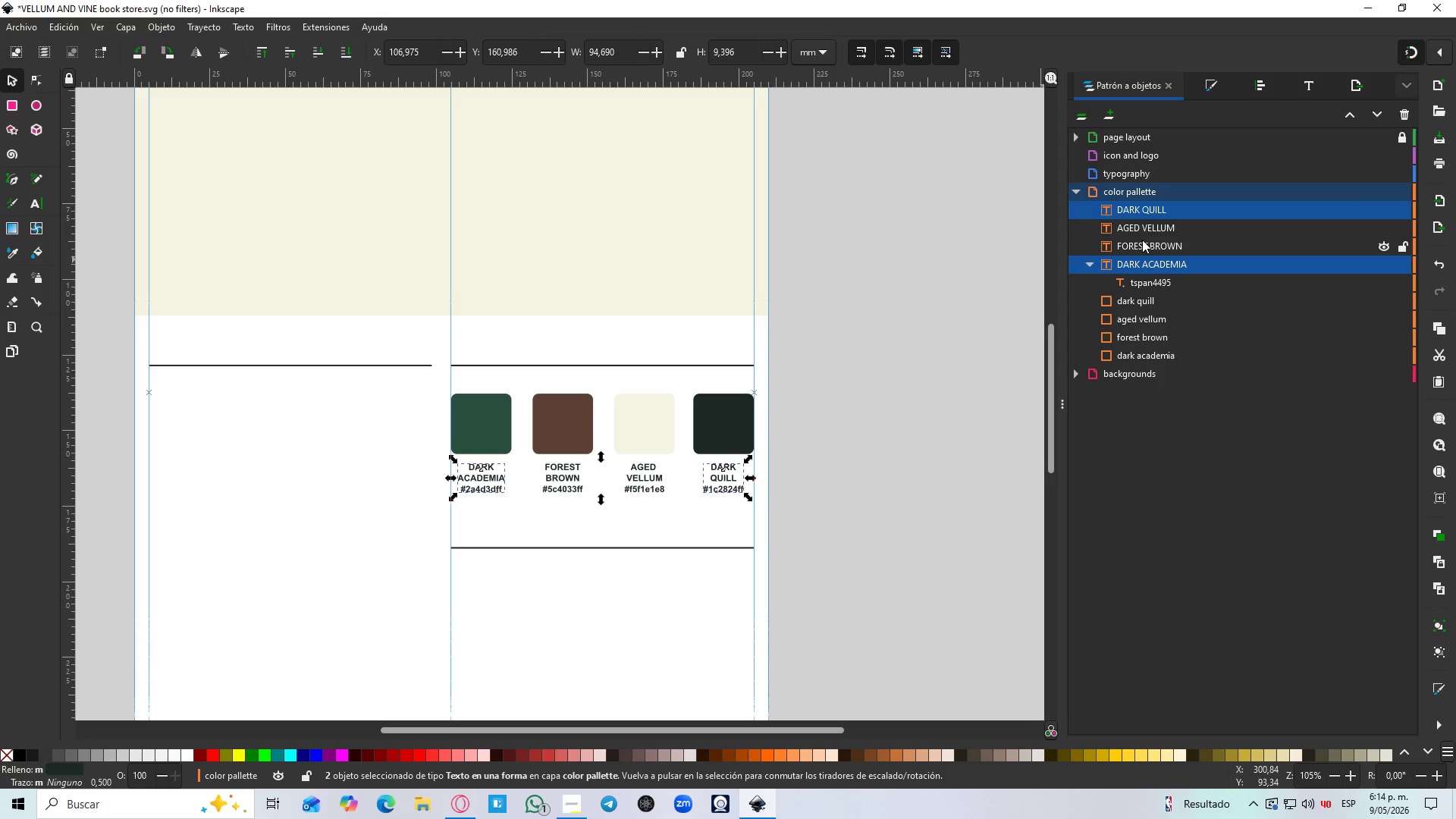 
double_click([1138, 228])
 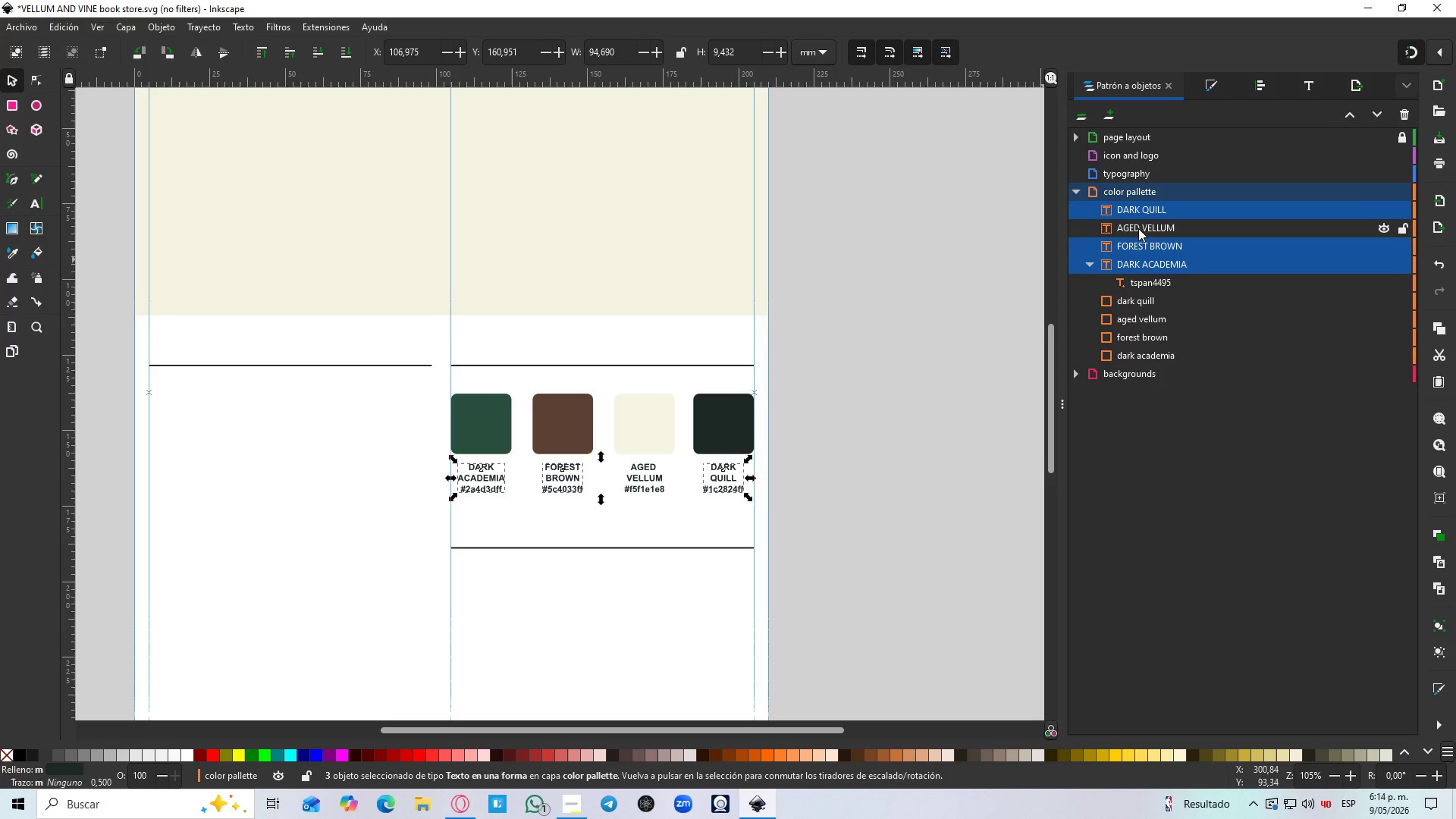 
key(Control+ControlLeft)
 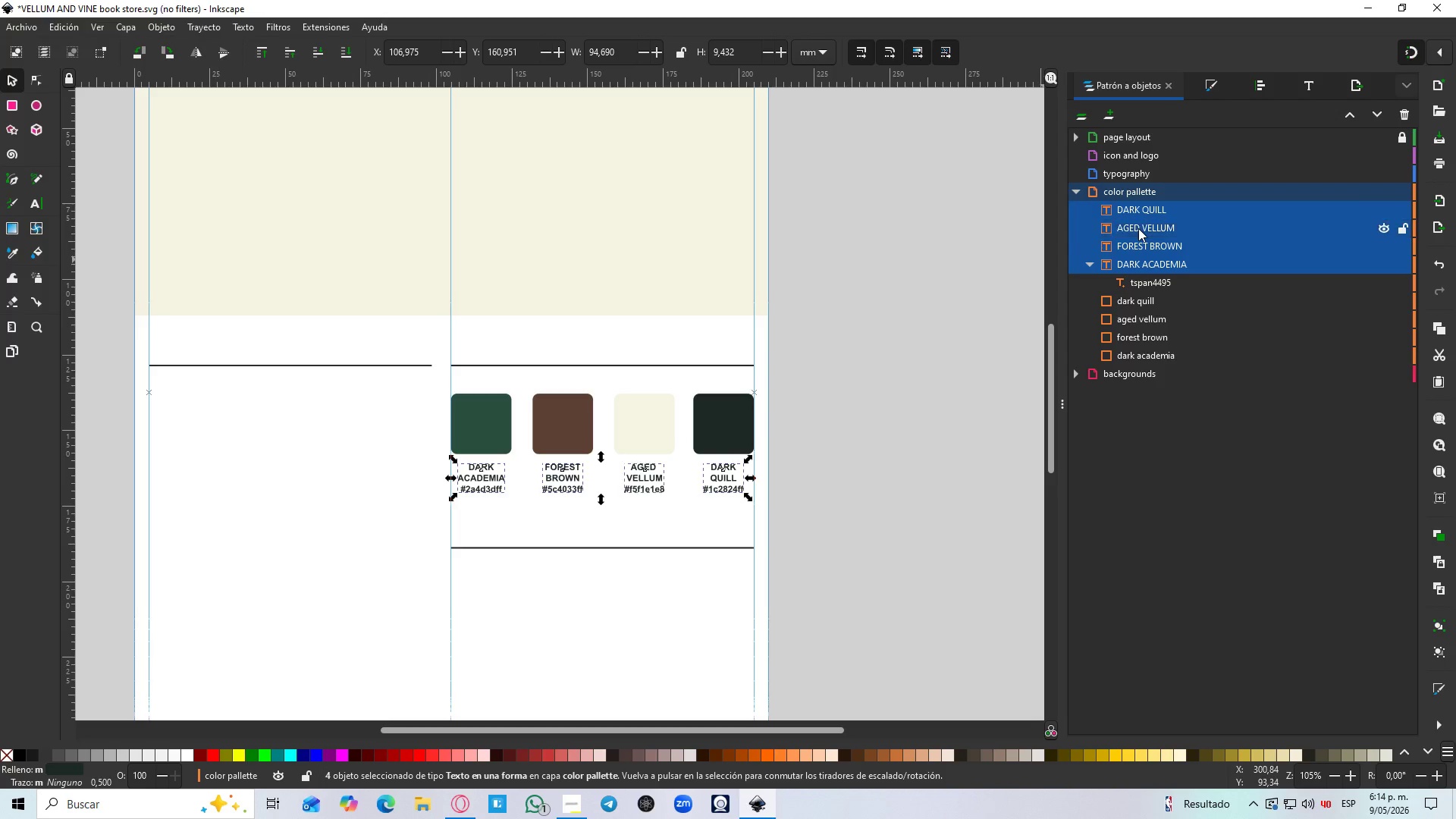 
key(Control+ControlLeft)
 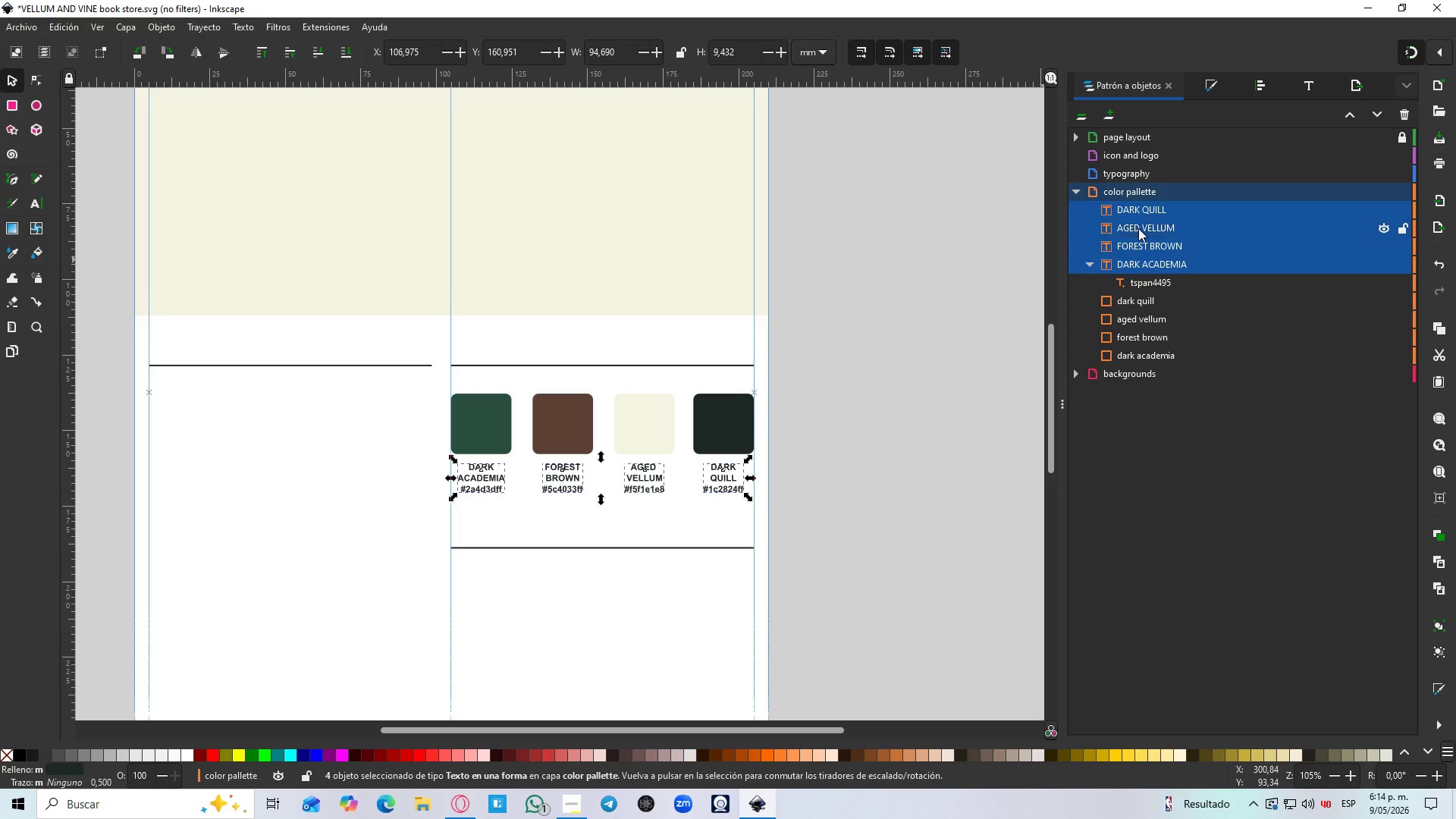 
key(Control+ControlLeft)
 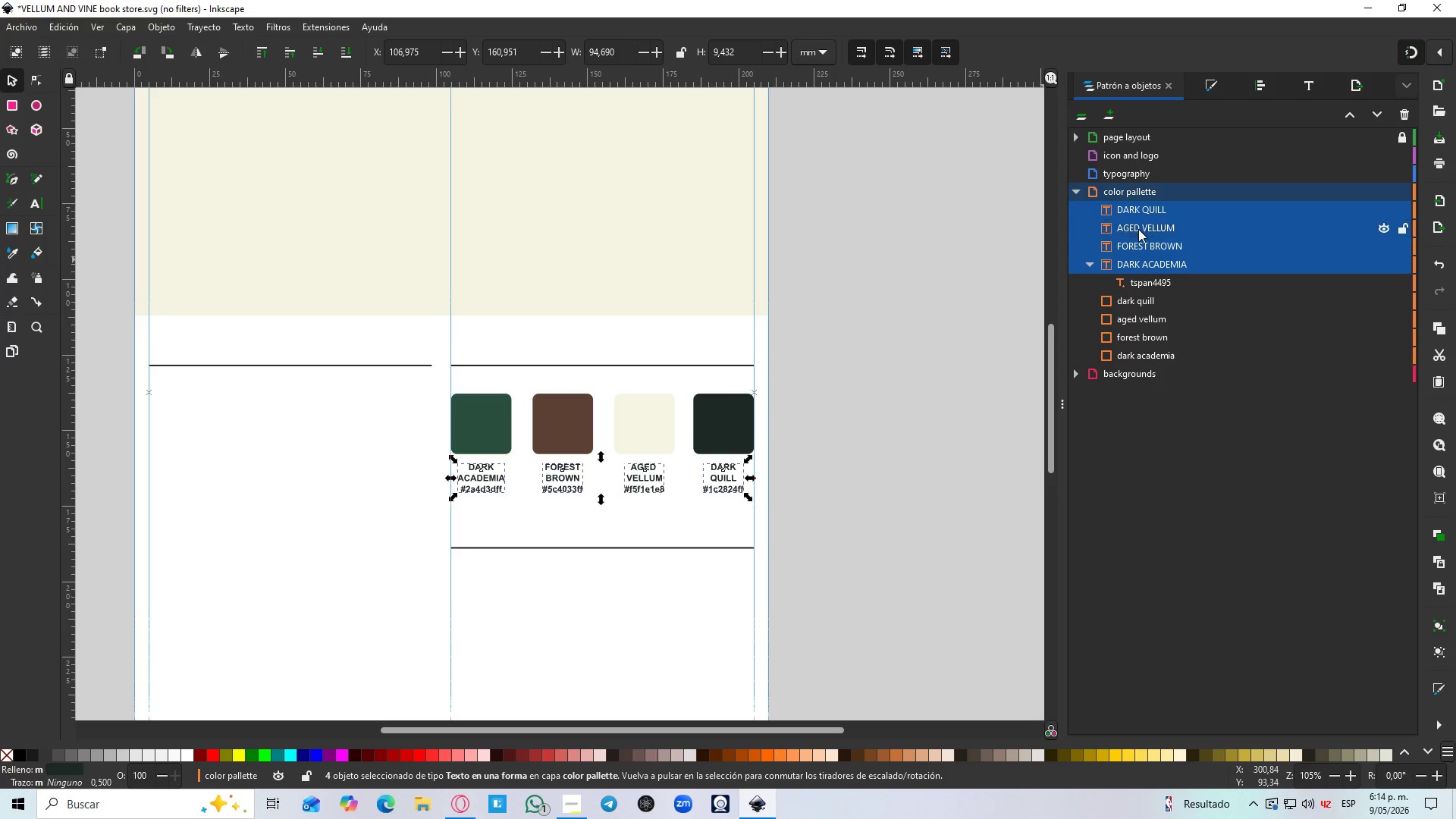 
key(Control+ControlLeft)
 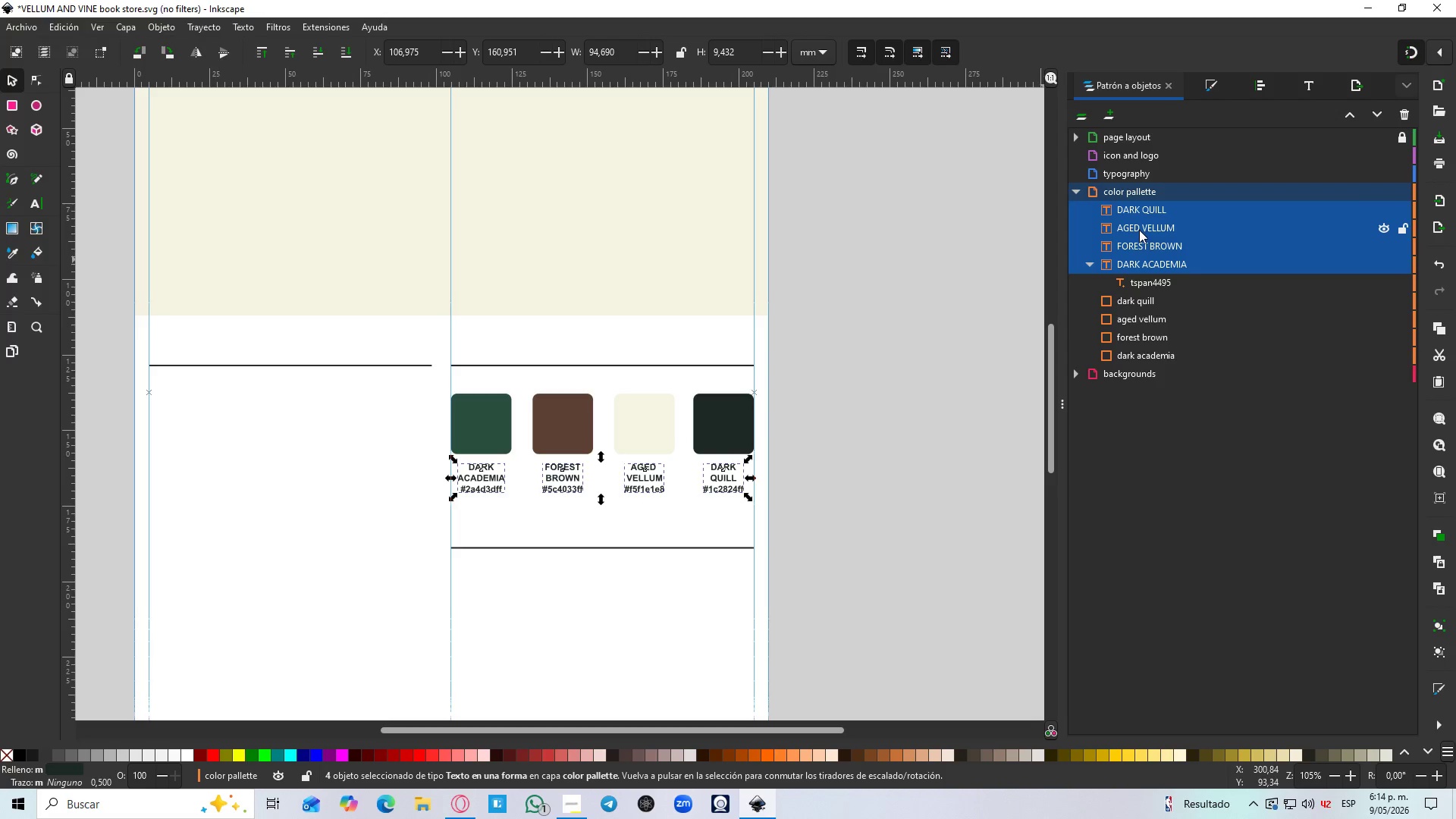 
key(Control+G)
 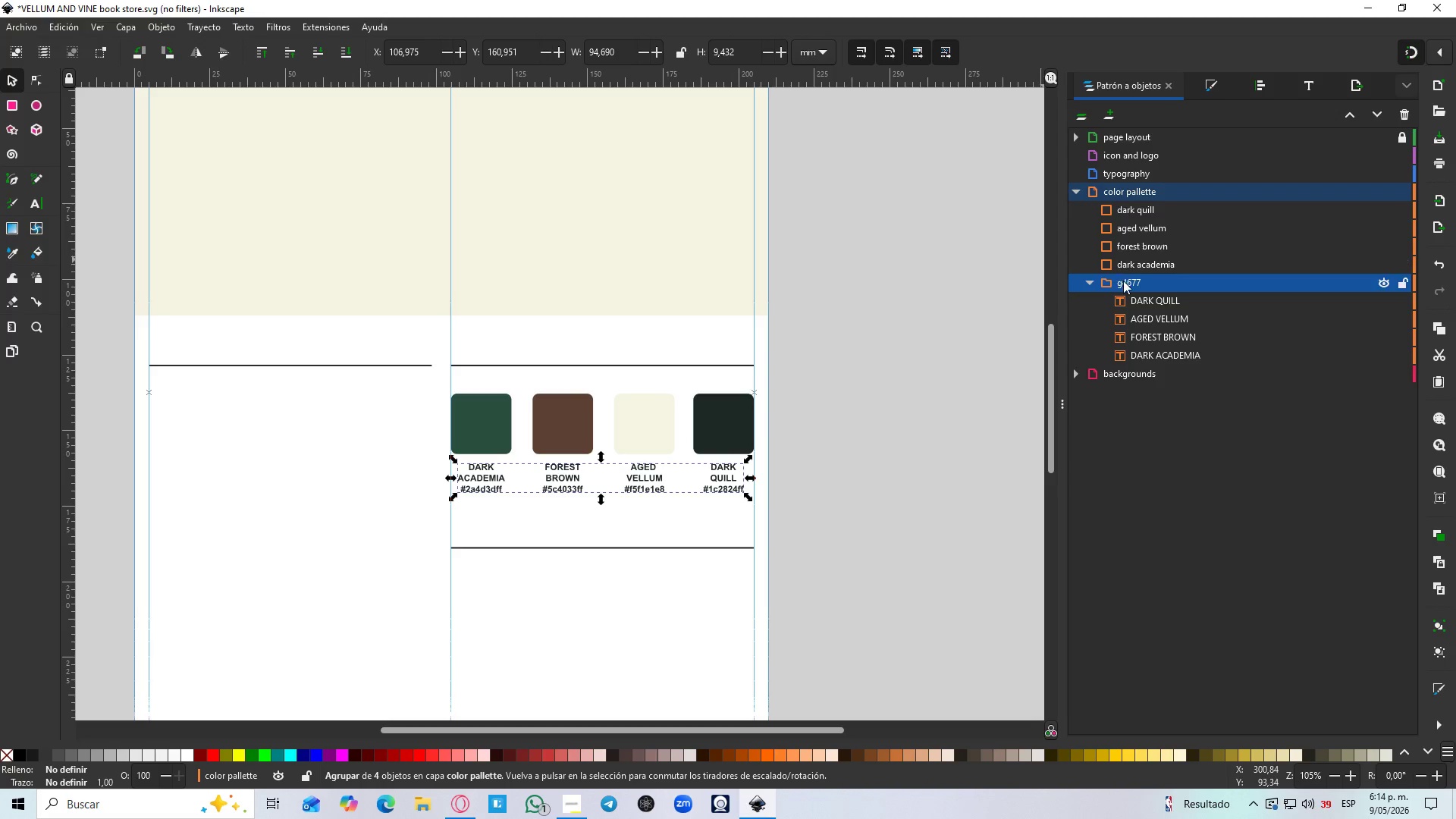 
double_click([1123, 282])
 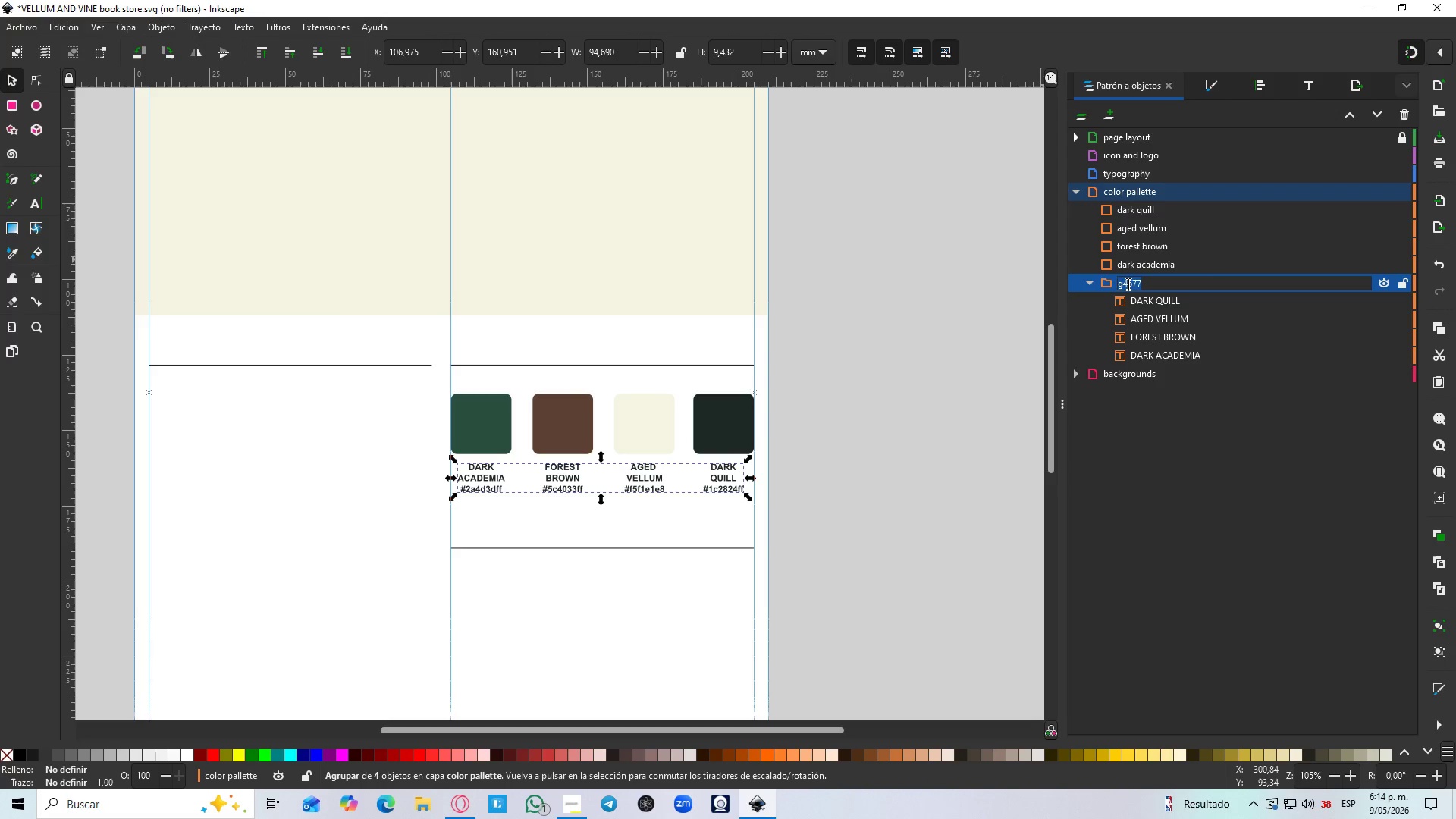 
type(HEX CODES)
 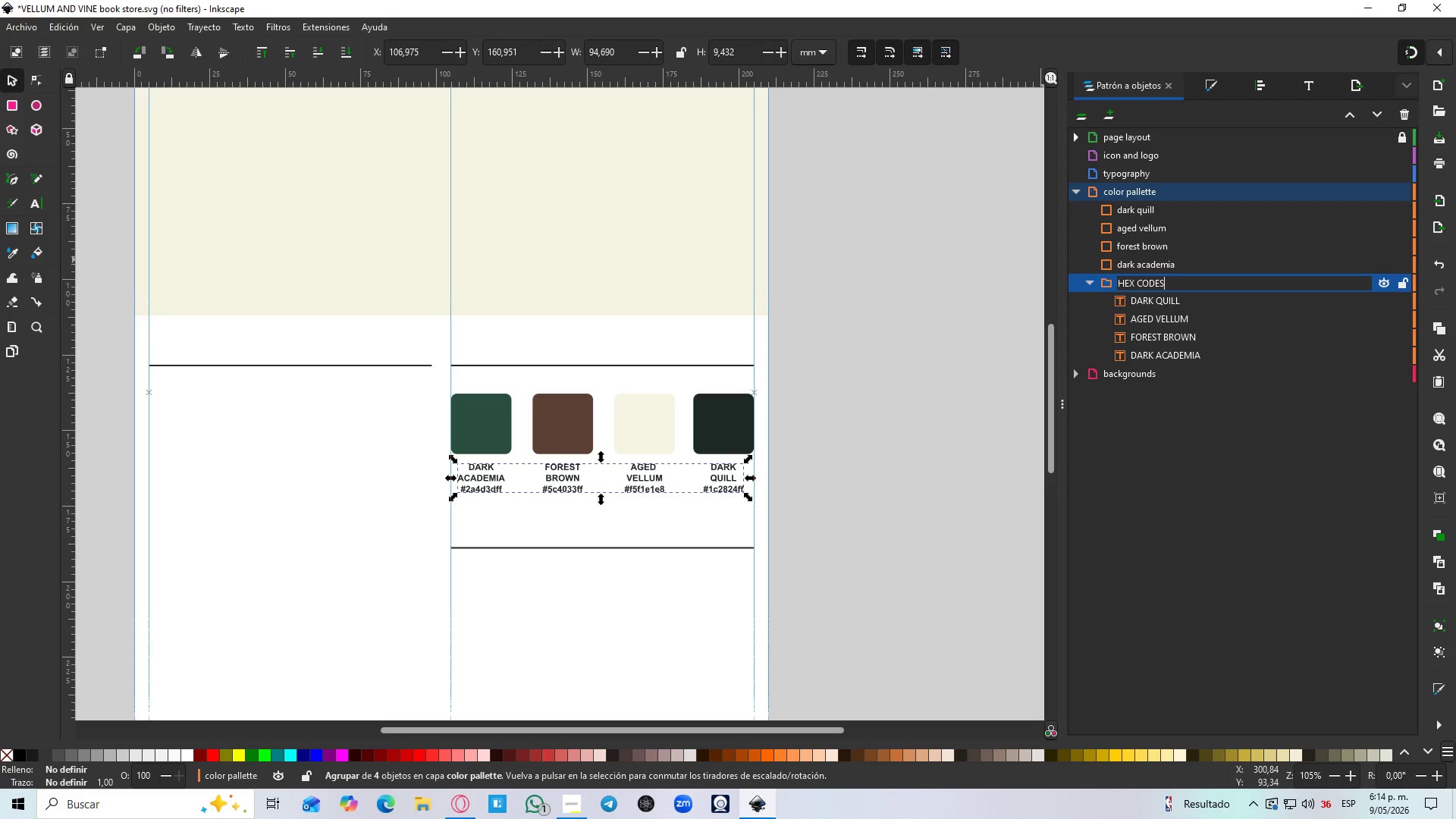 
key(Enter)
 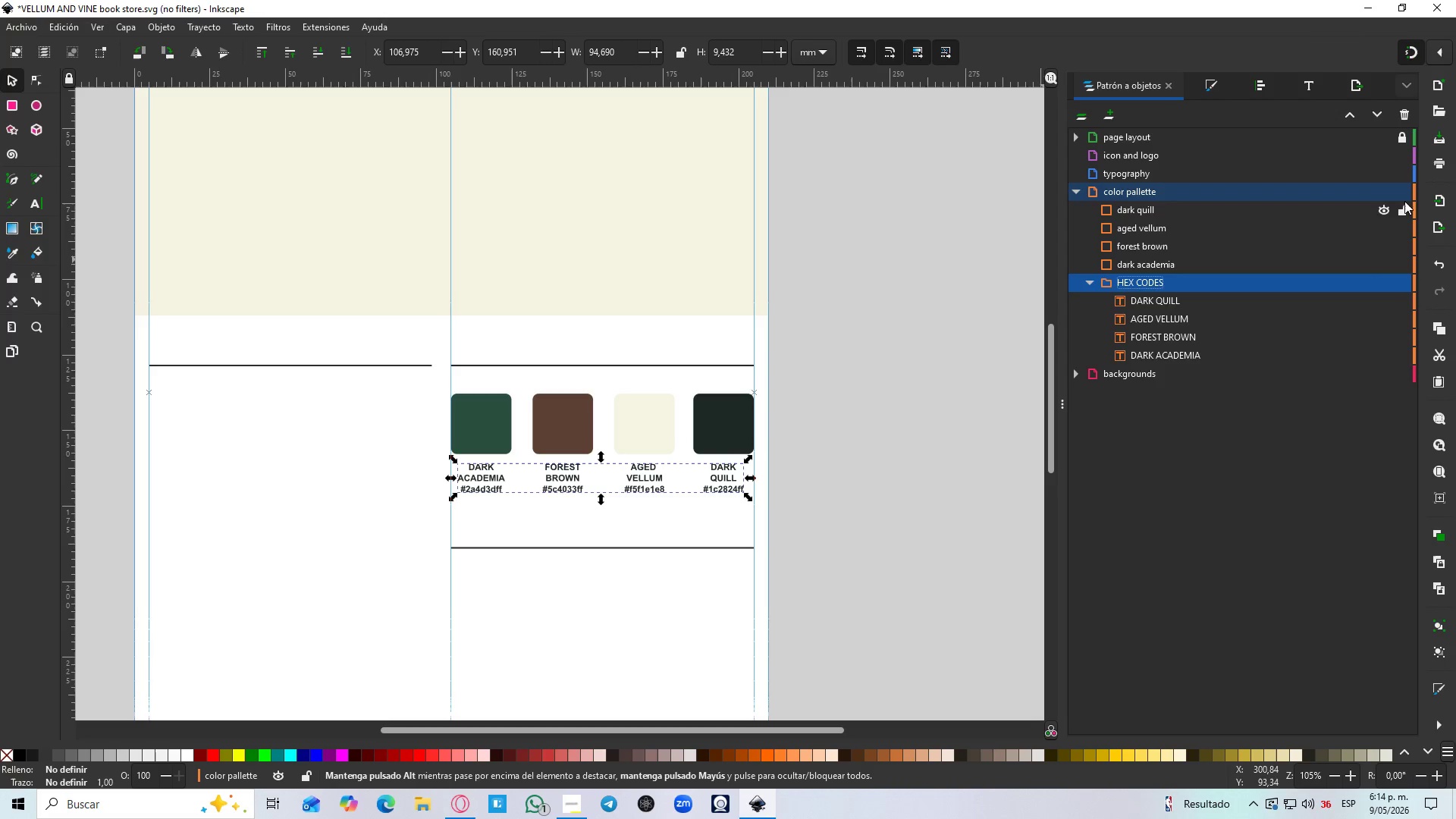 
left_click([1404, 195])
 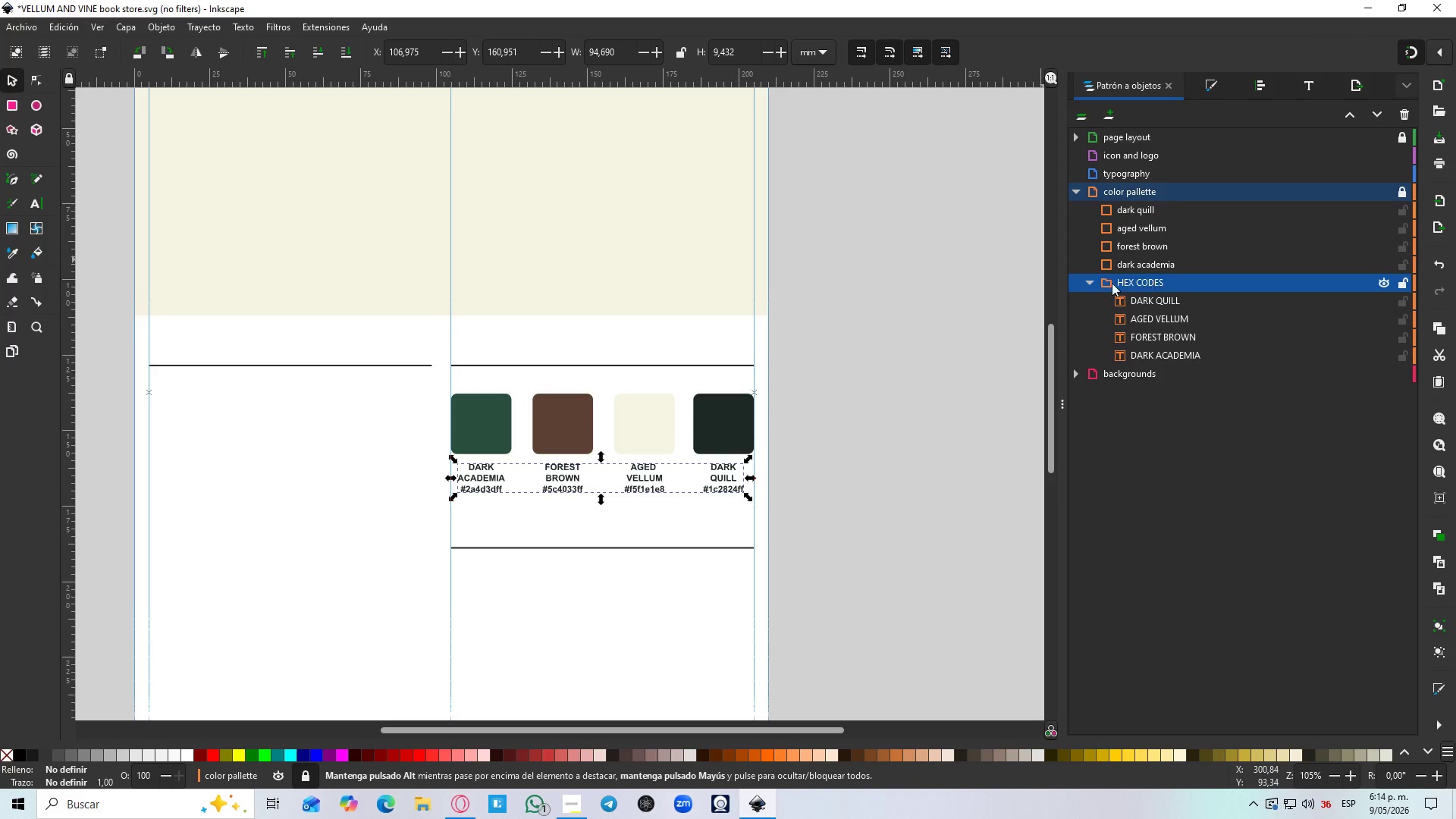 
left_click([1090, 278])
 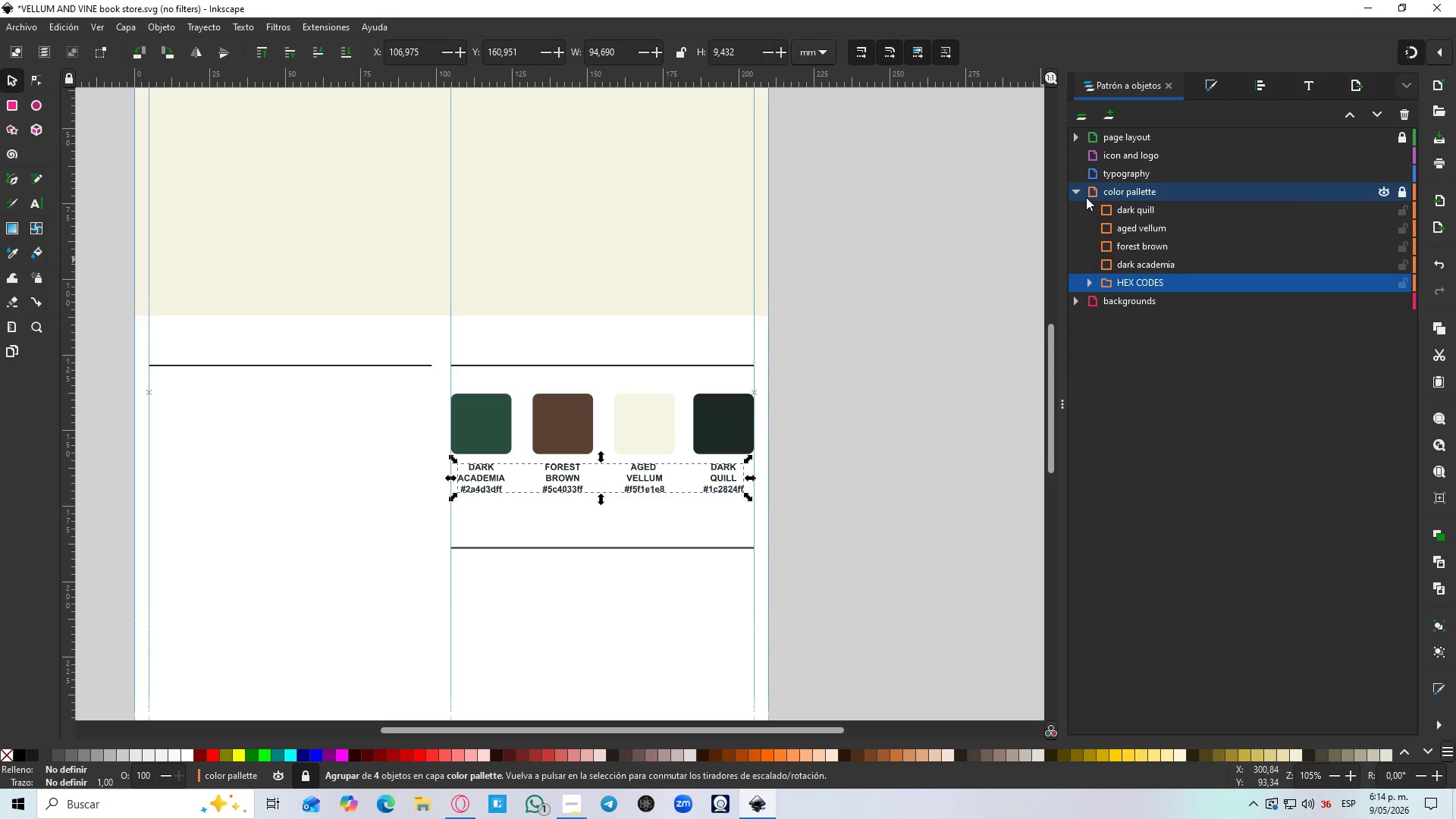 
left_click([1078, 193])
 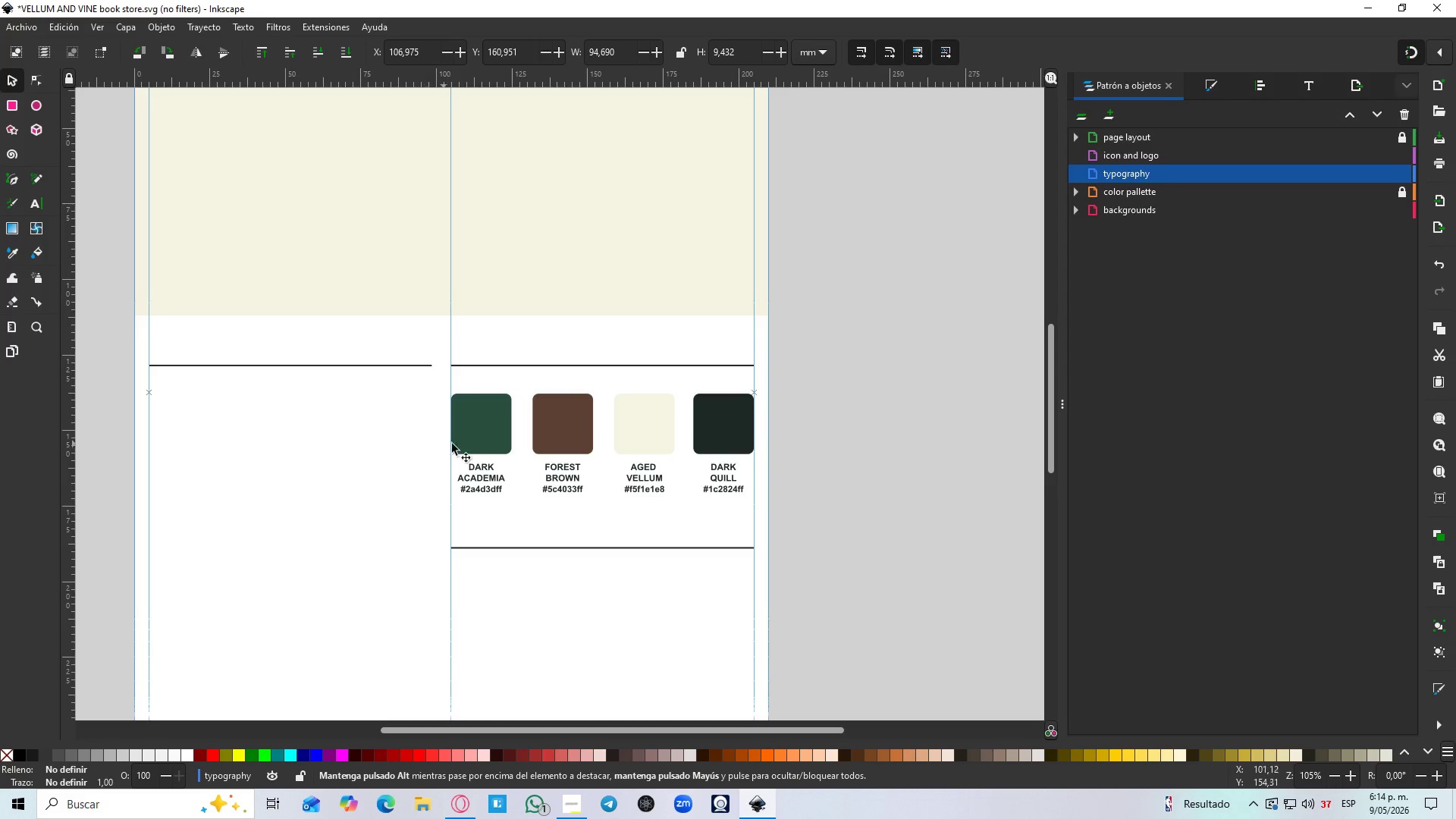 
hold_key(key=ControlLeft, duration=0.83)
scroll: coordinate [467, 524], scroll_direction: up, amount: 2.0
 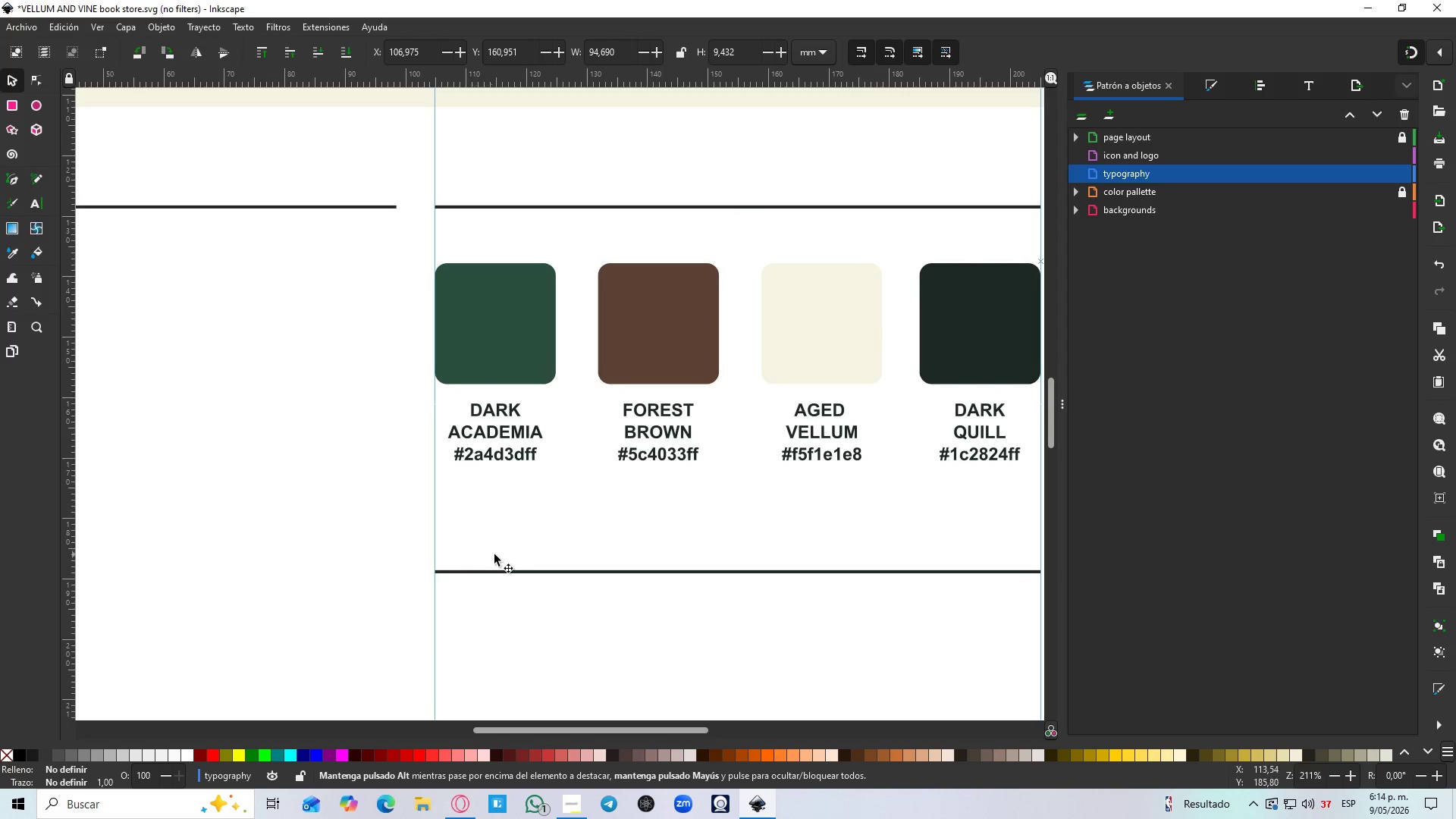 
hold_key(key=ControlLeft, duration=1.31)
scroll: coordinate [544, 528], scroll_direction: down, amount: 2.0
 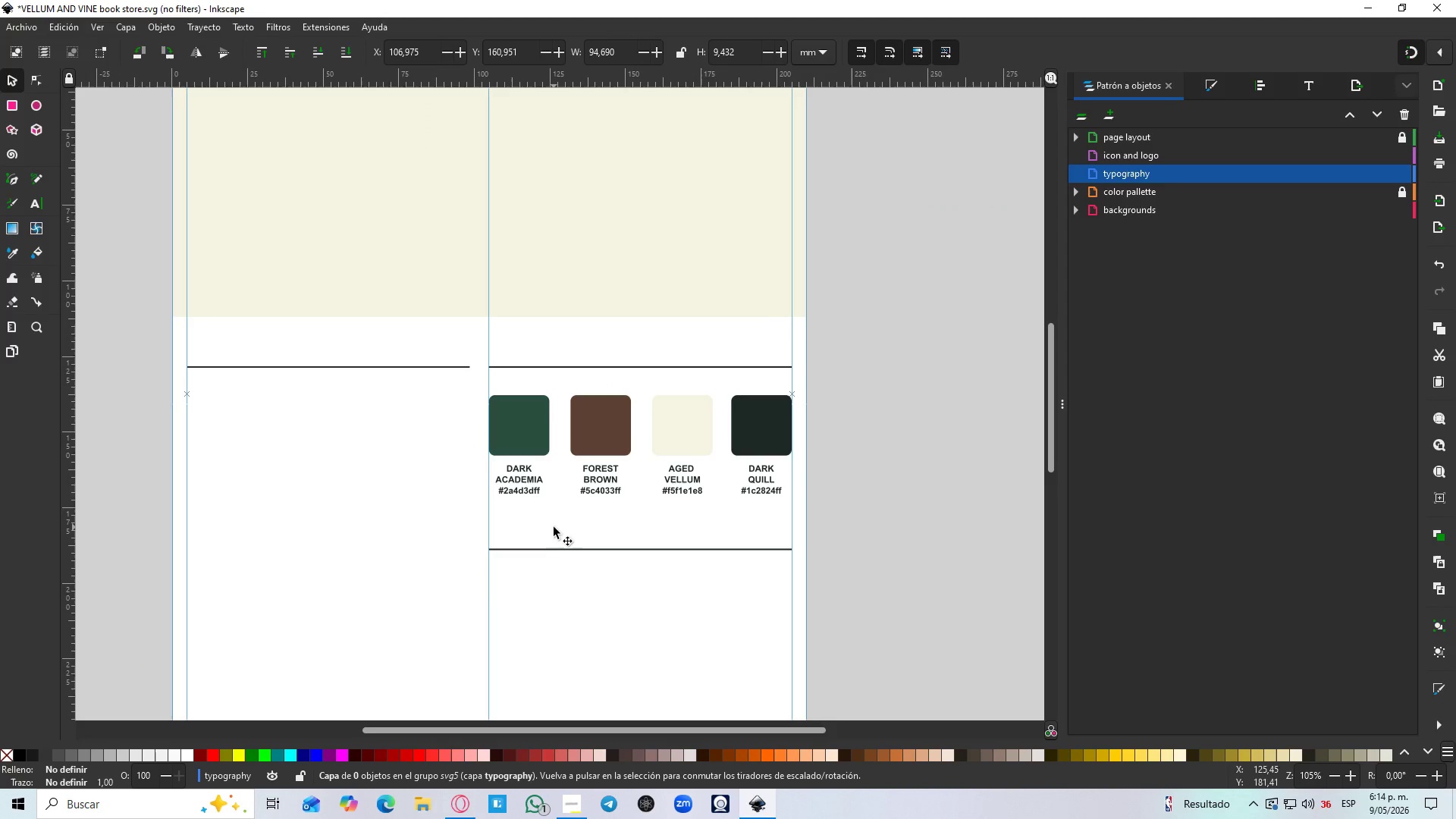 
scroll: coordinate [556, 527], scroll_direction: up, amount: 1.0
 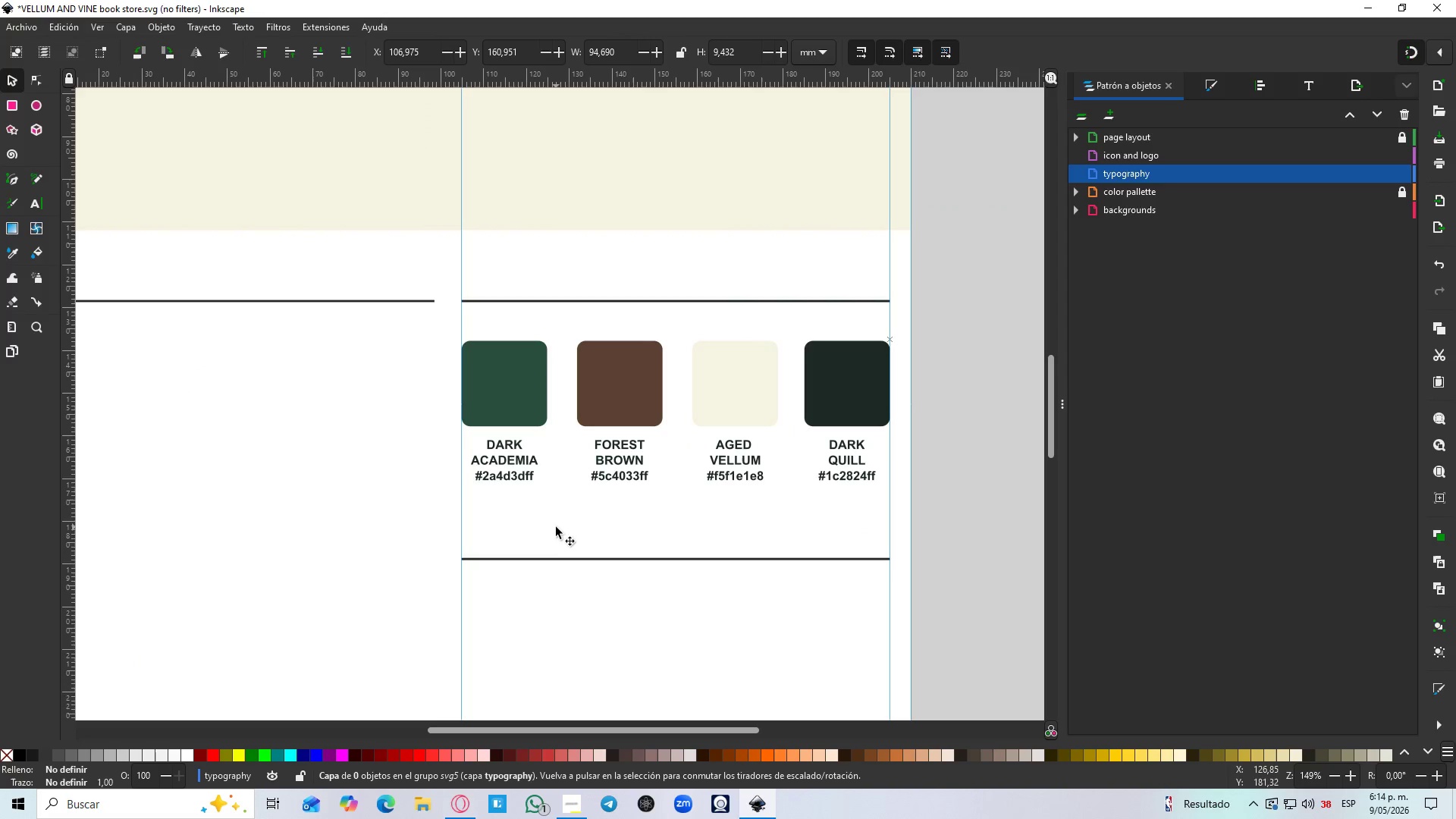 
key(T)
 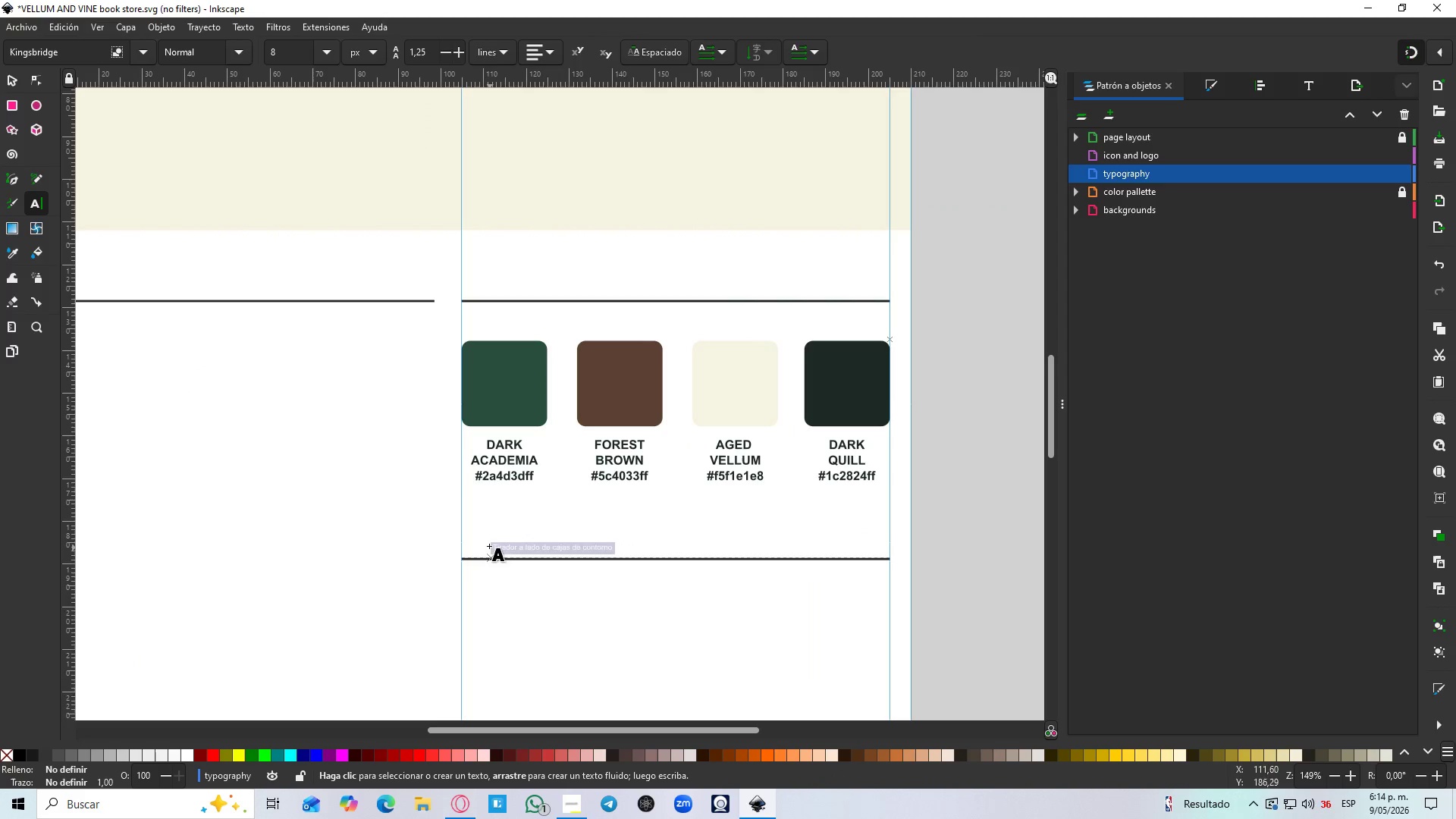 
left_click([484, 541])
 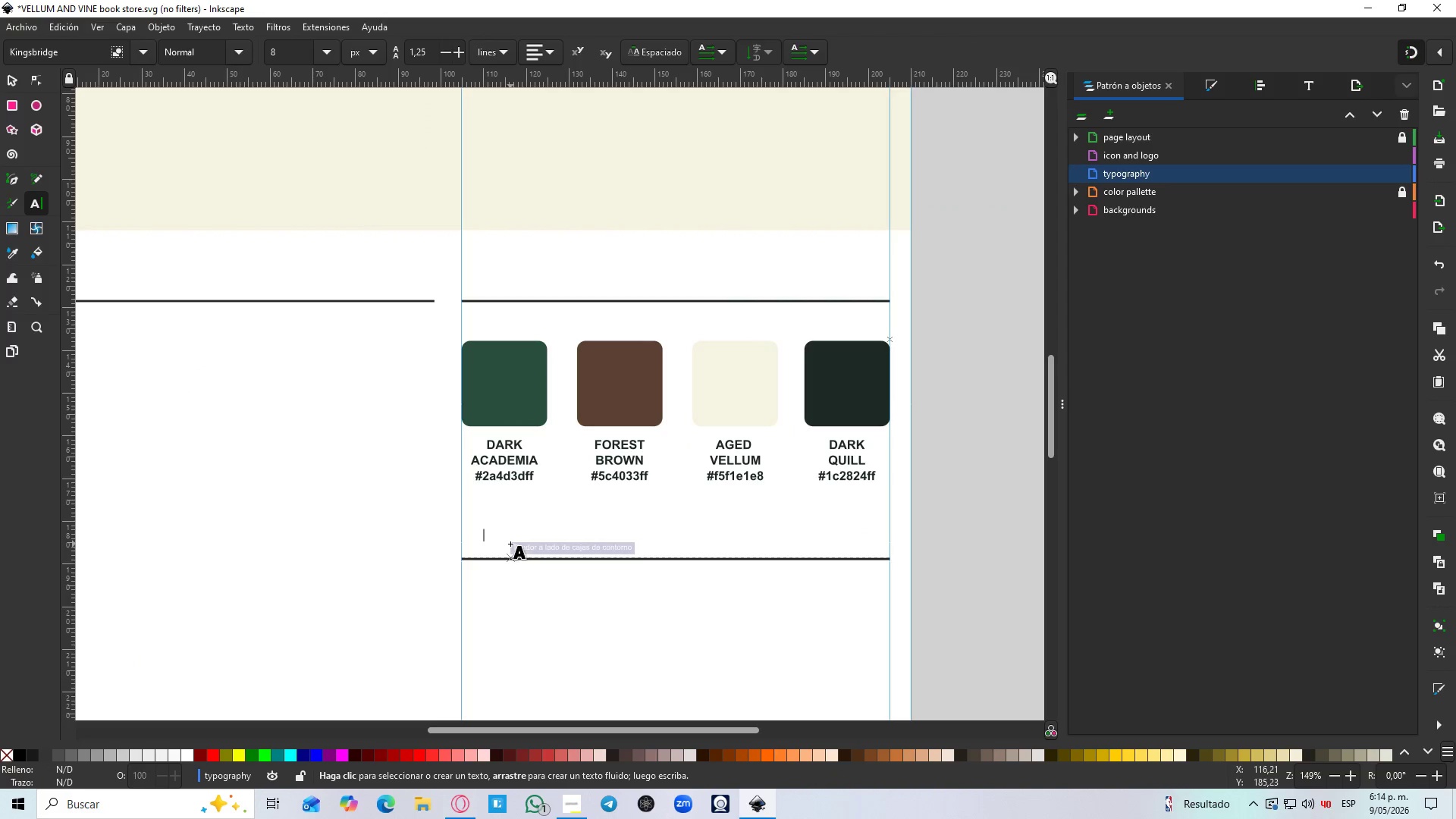 
type(TYPHOGRA)
key(Backspace)
key(Backspace)
key(Backspace)
key(Backspace)
key(Backspace)
type(OGRAFHY)
 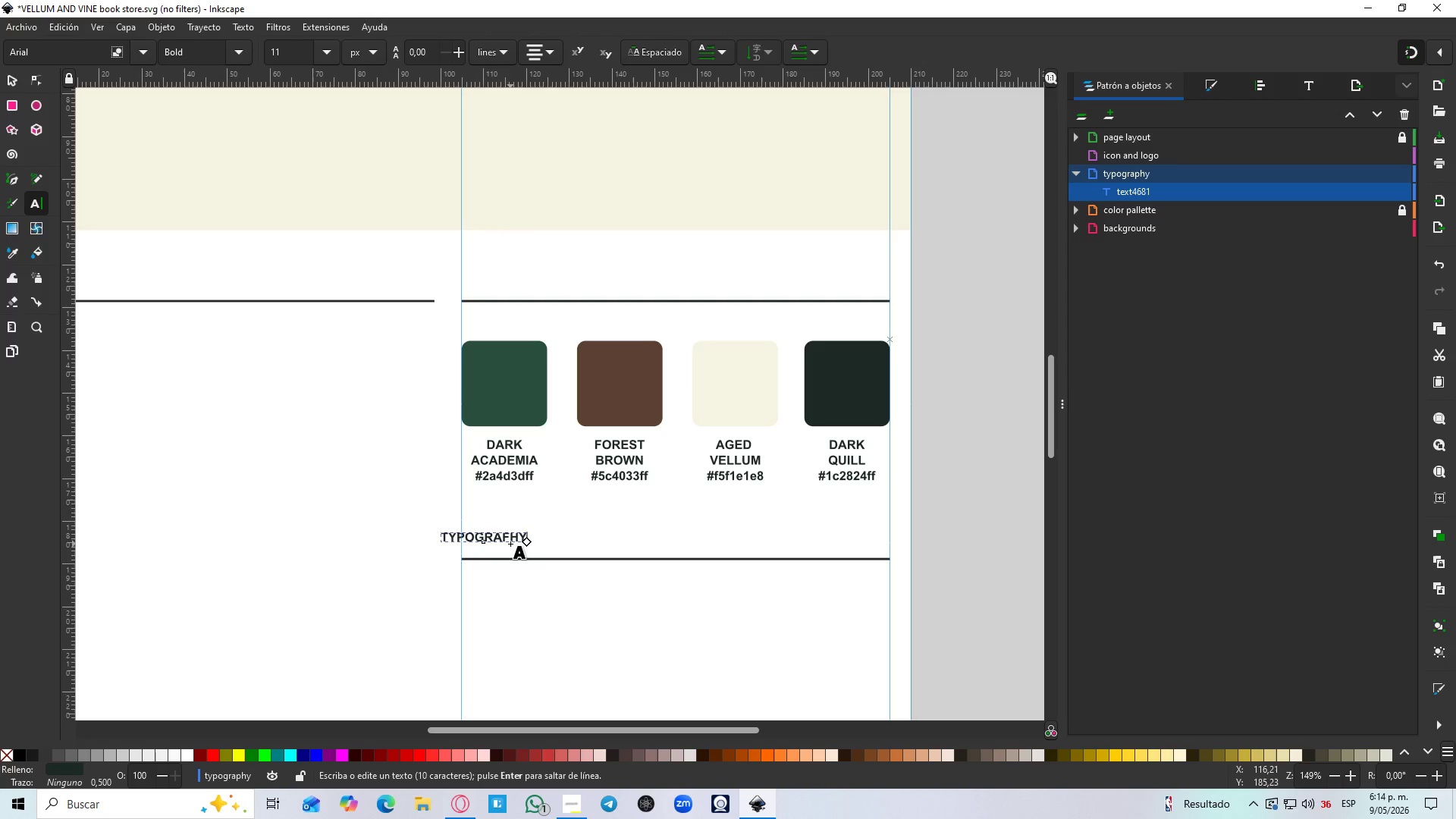 
key(ArrowLeft)
 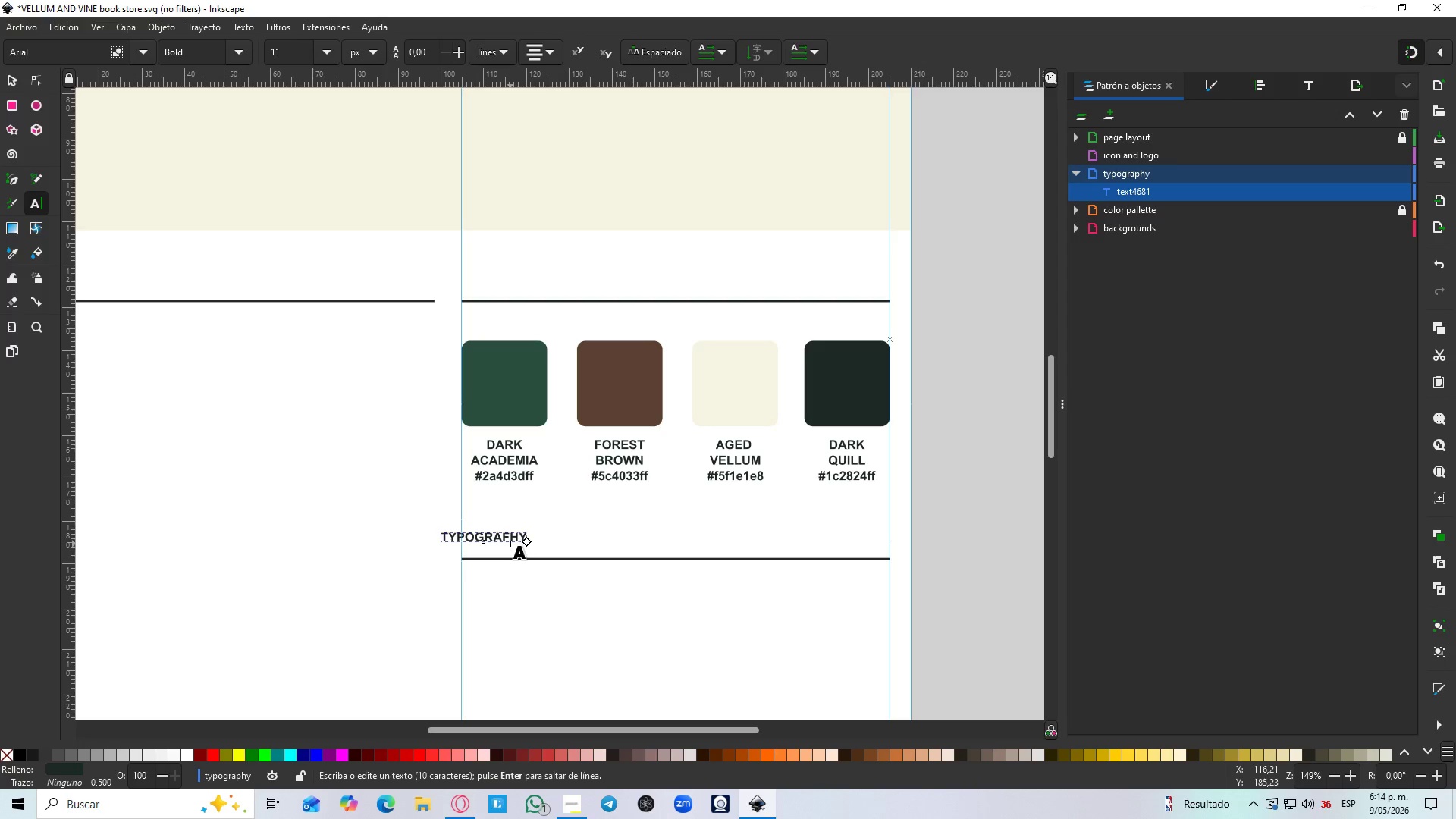 
key(ArrowLeft)
 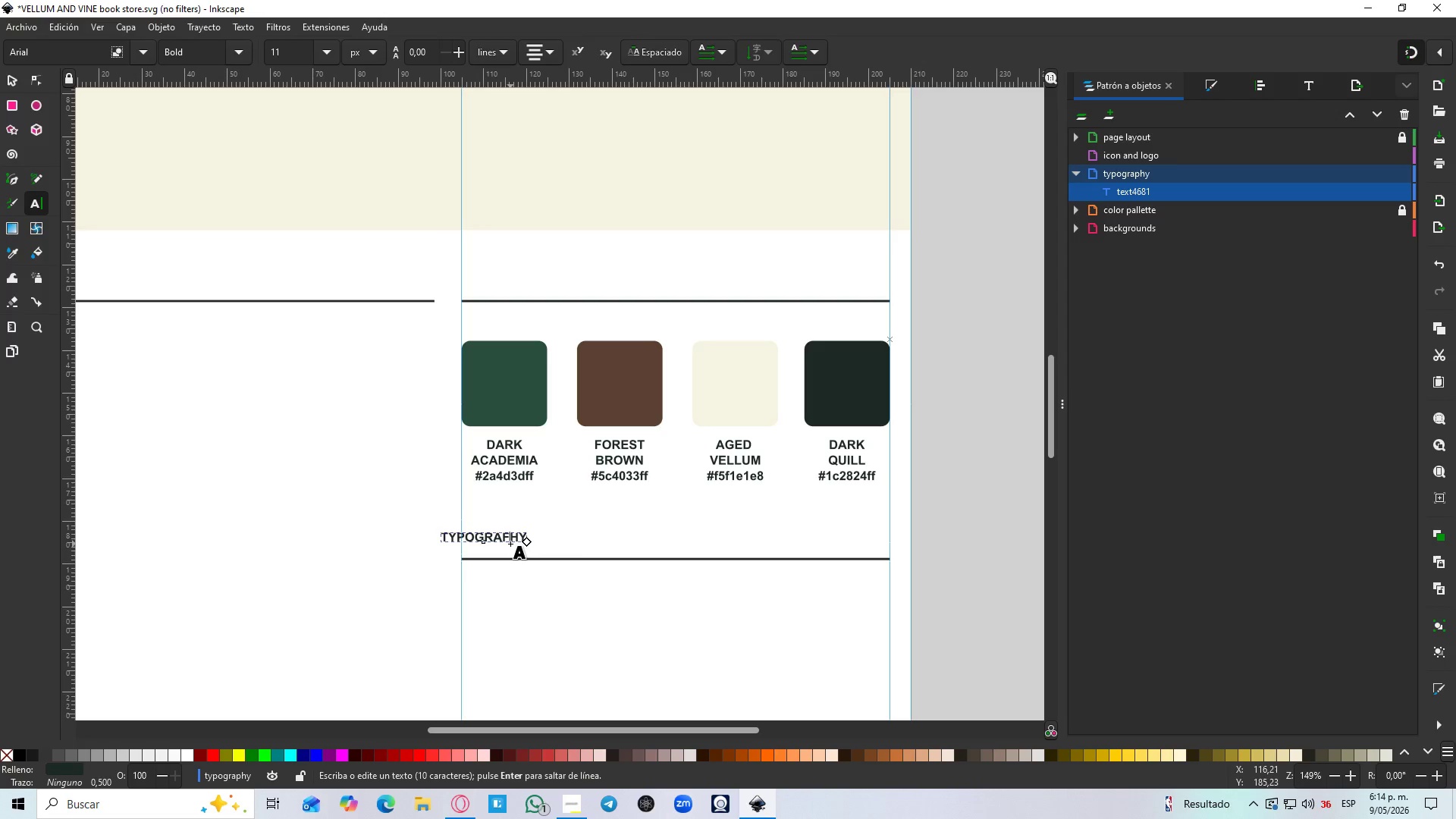 
key(ArrowLeft)
 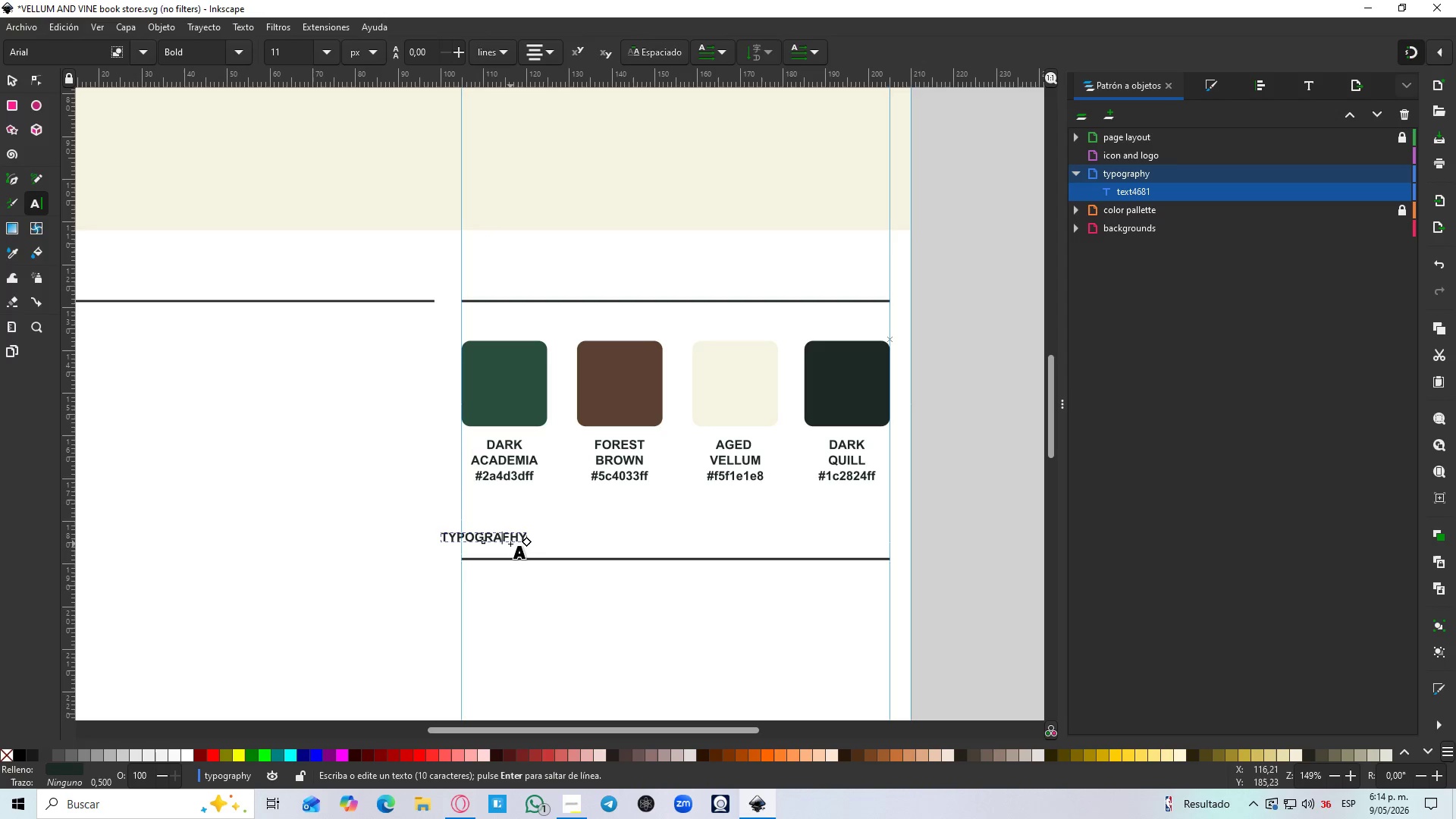 
key(ArrowRight)
 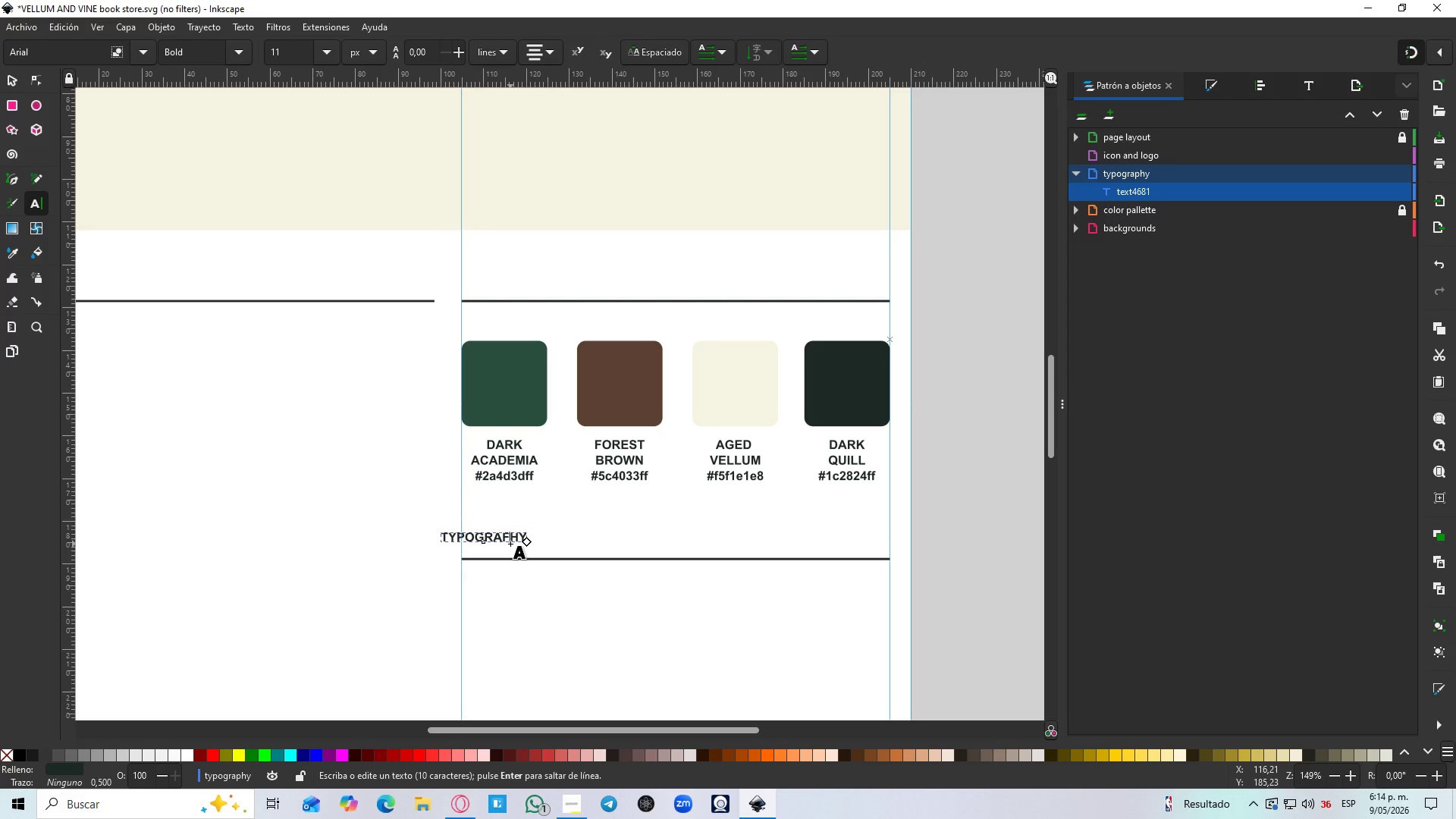 
key(Backspace)
 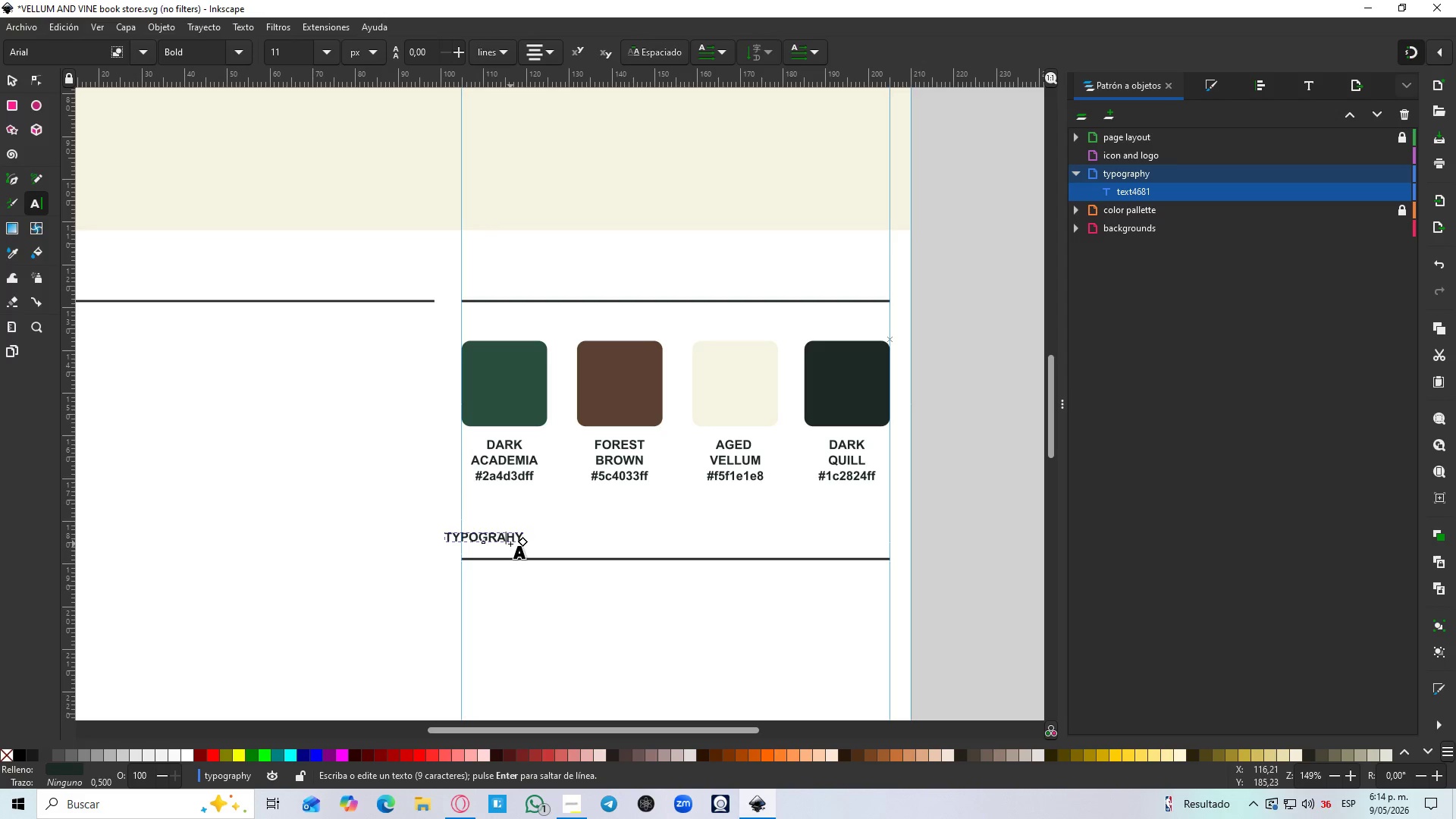 
key(P)
 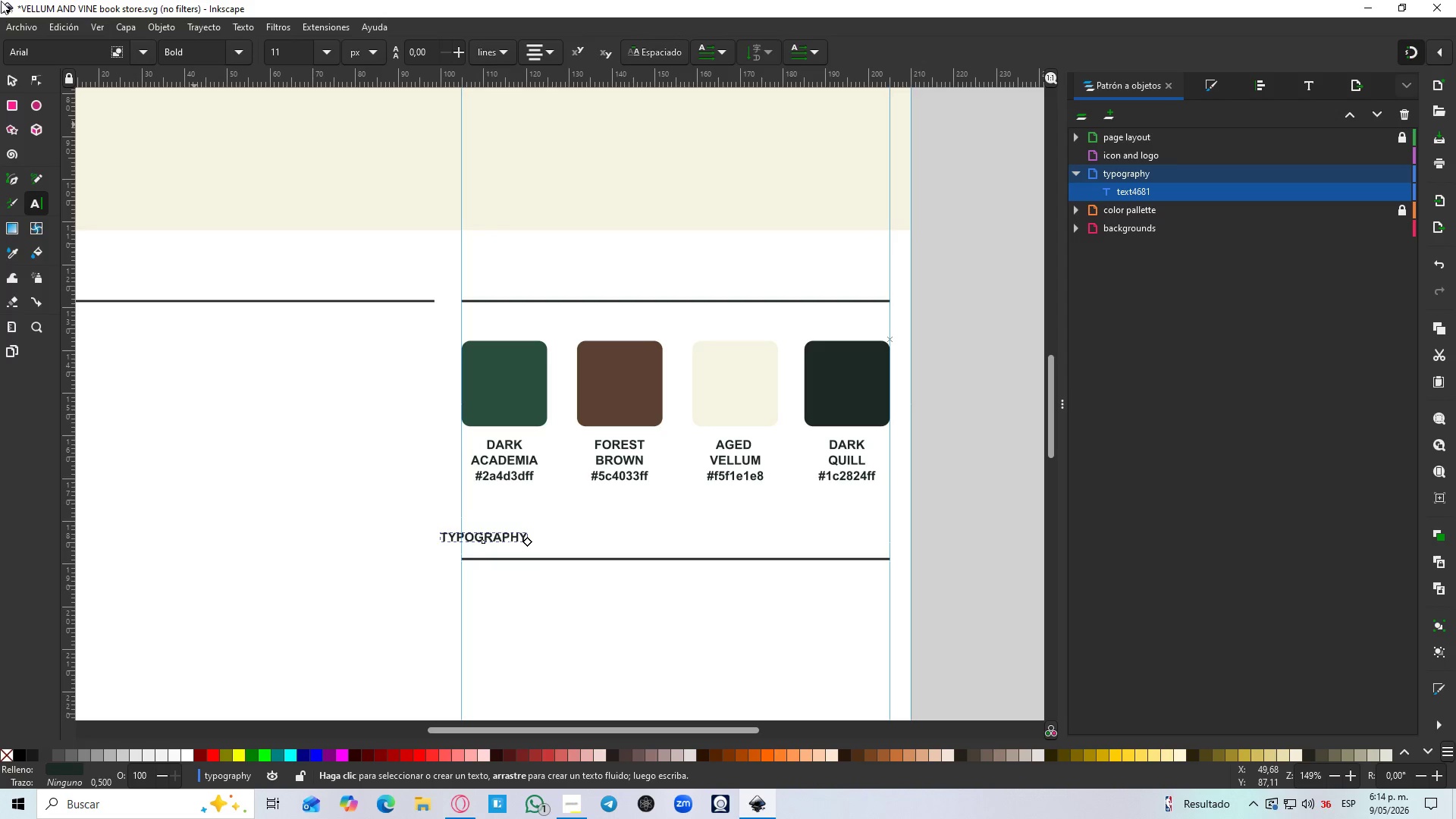 
left_click([14, 78])
 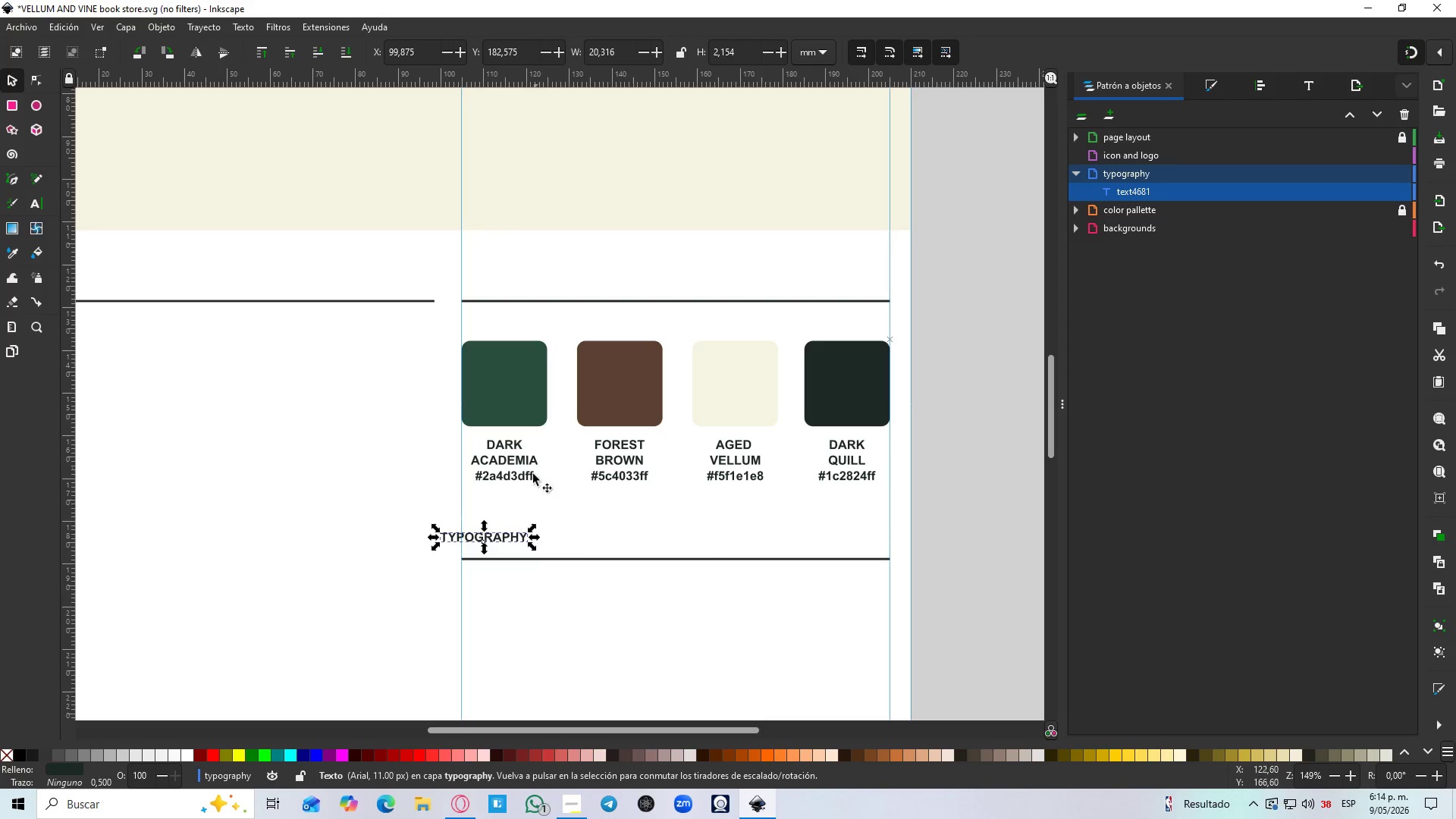 
hold_key(key=ControlLeft, duration=1.5)
left_click_drag(start_coordinate=[531, 549], to_coordinate=[621, 594])
 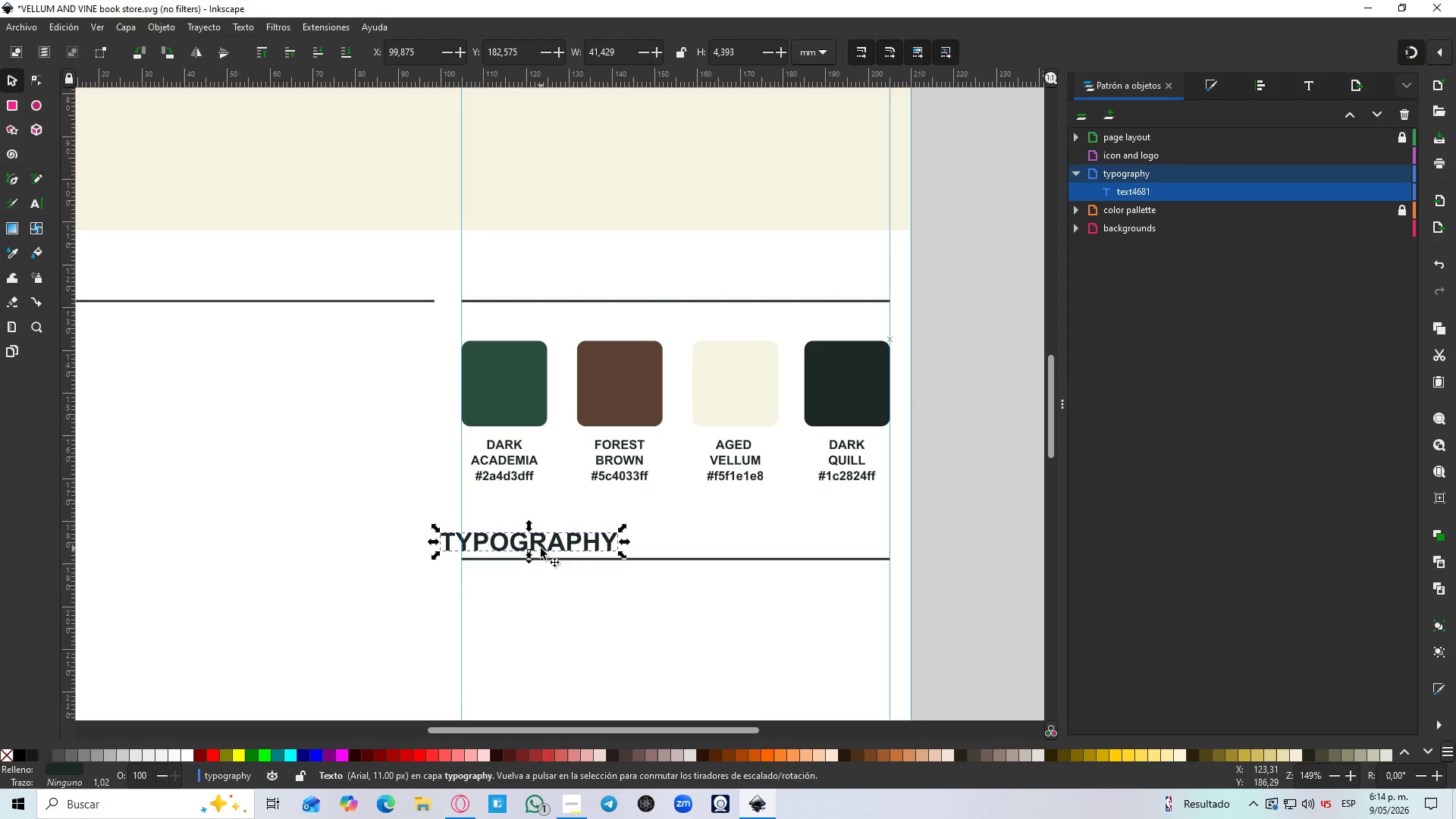 
hold_key(key=ControlLeft, duration=0.45)
 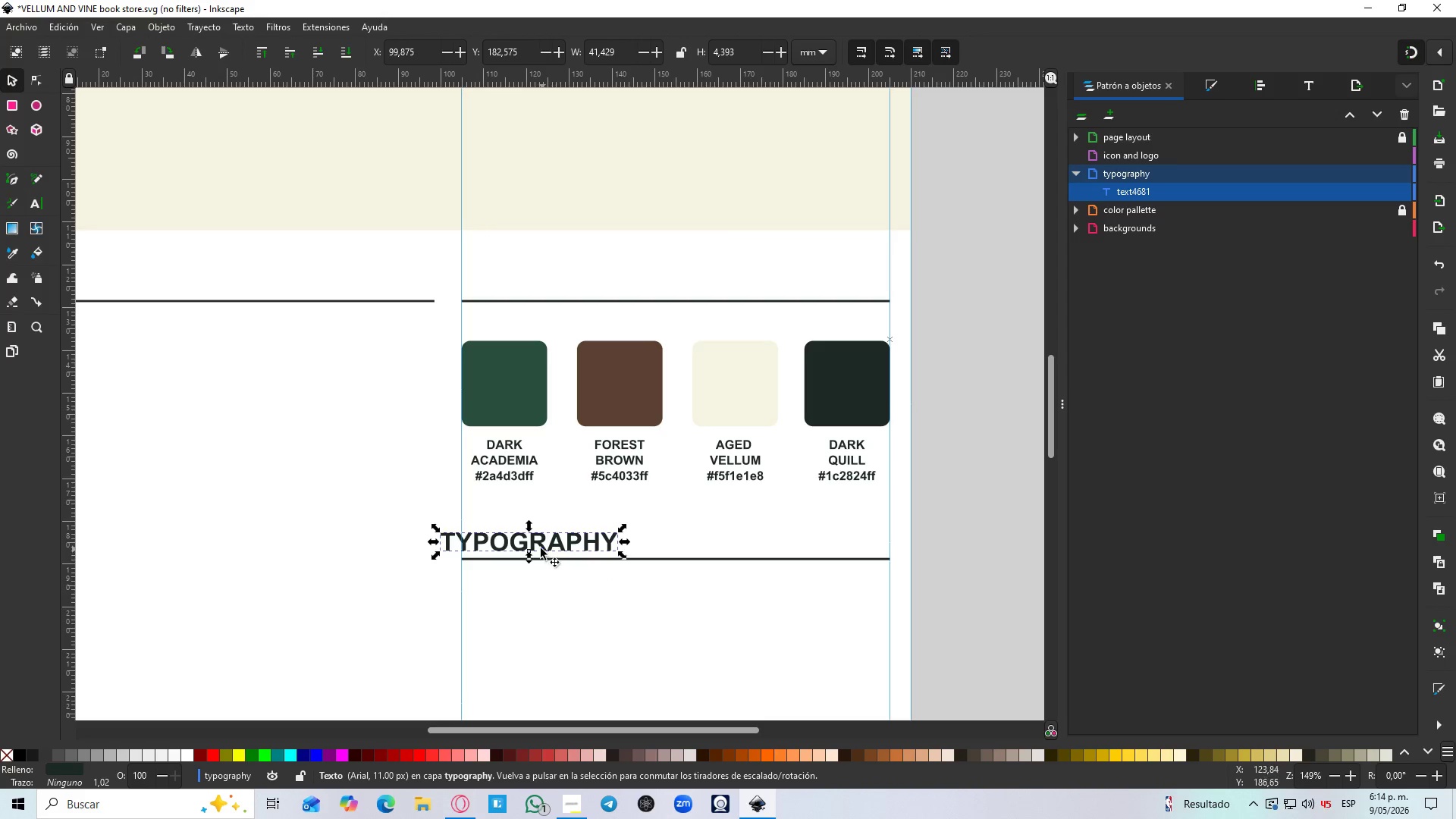 
left_click_drag(start_coordinate=[541, 548], to_coordinate=[567, 546])
 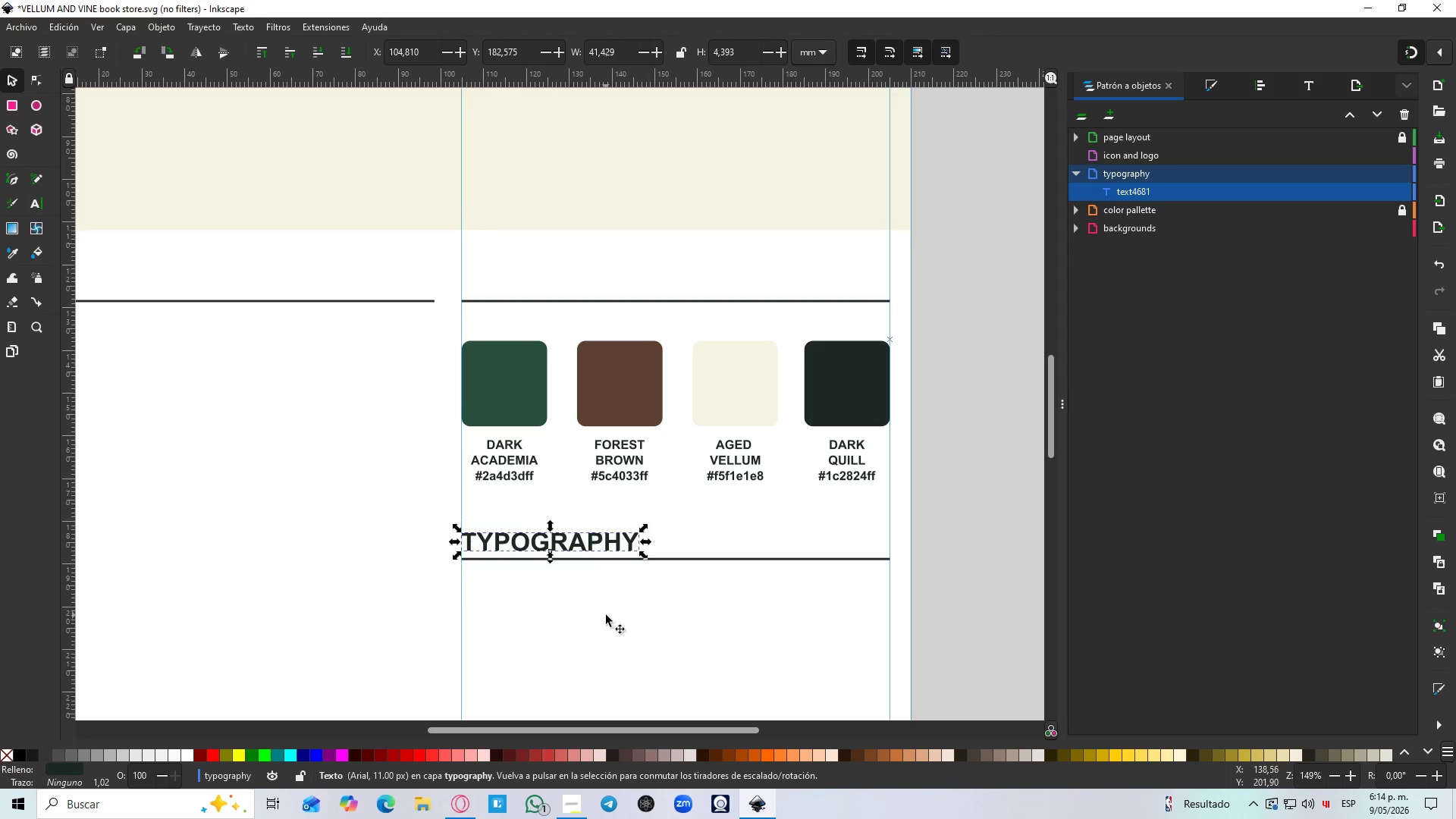 
hold_key(key=ControlLeft, duration=1.16)
 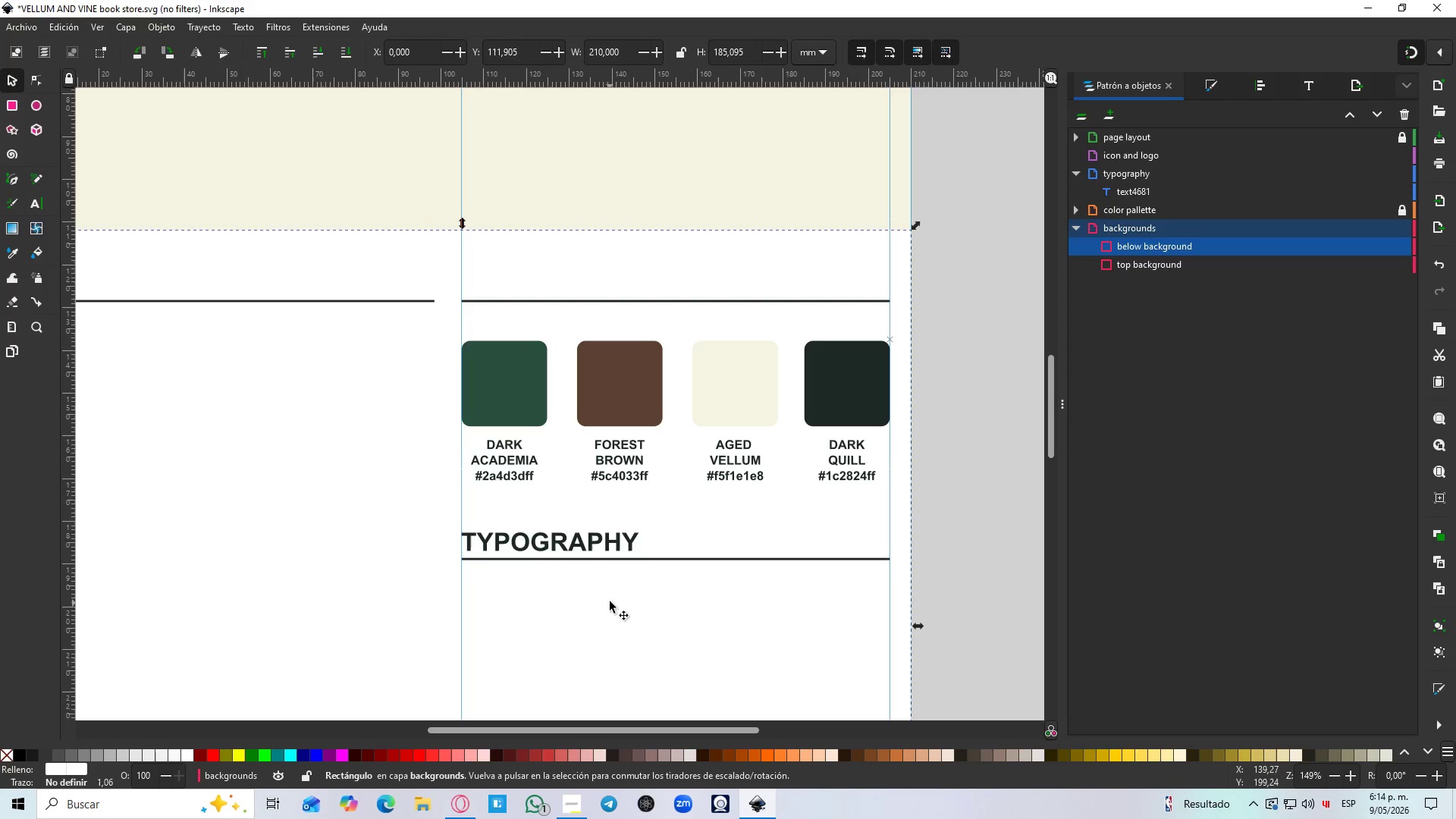 
hold_key(key=ControlLeft, duration=0.36)
 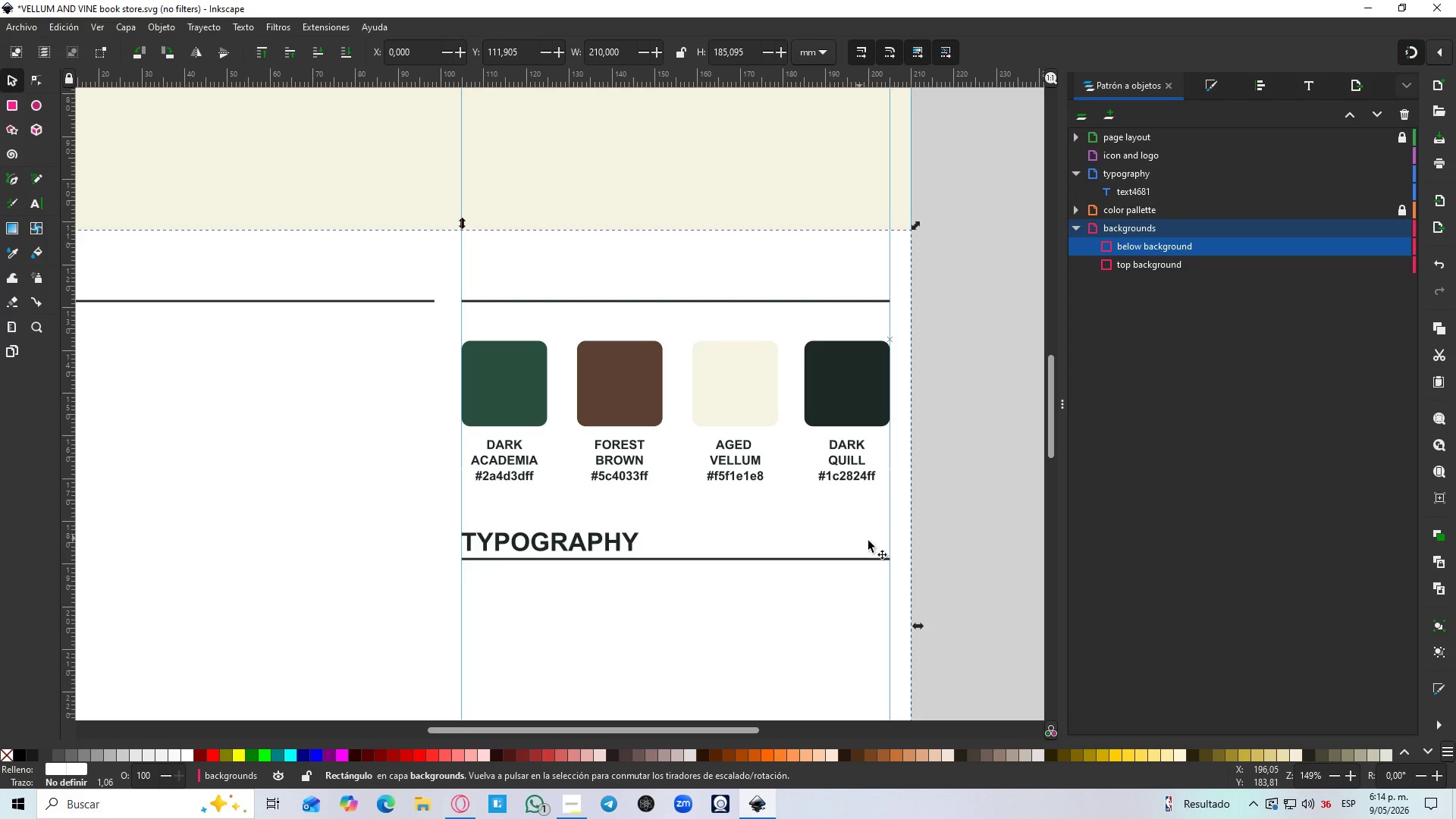 
left_click([957, 555])
 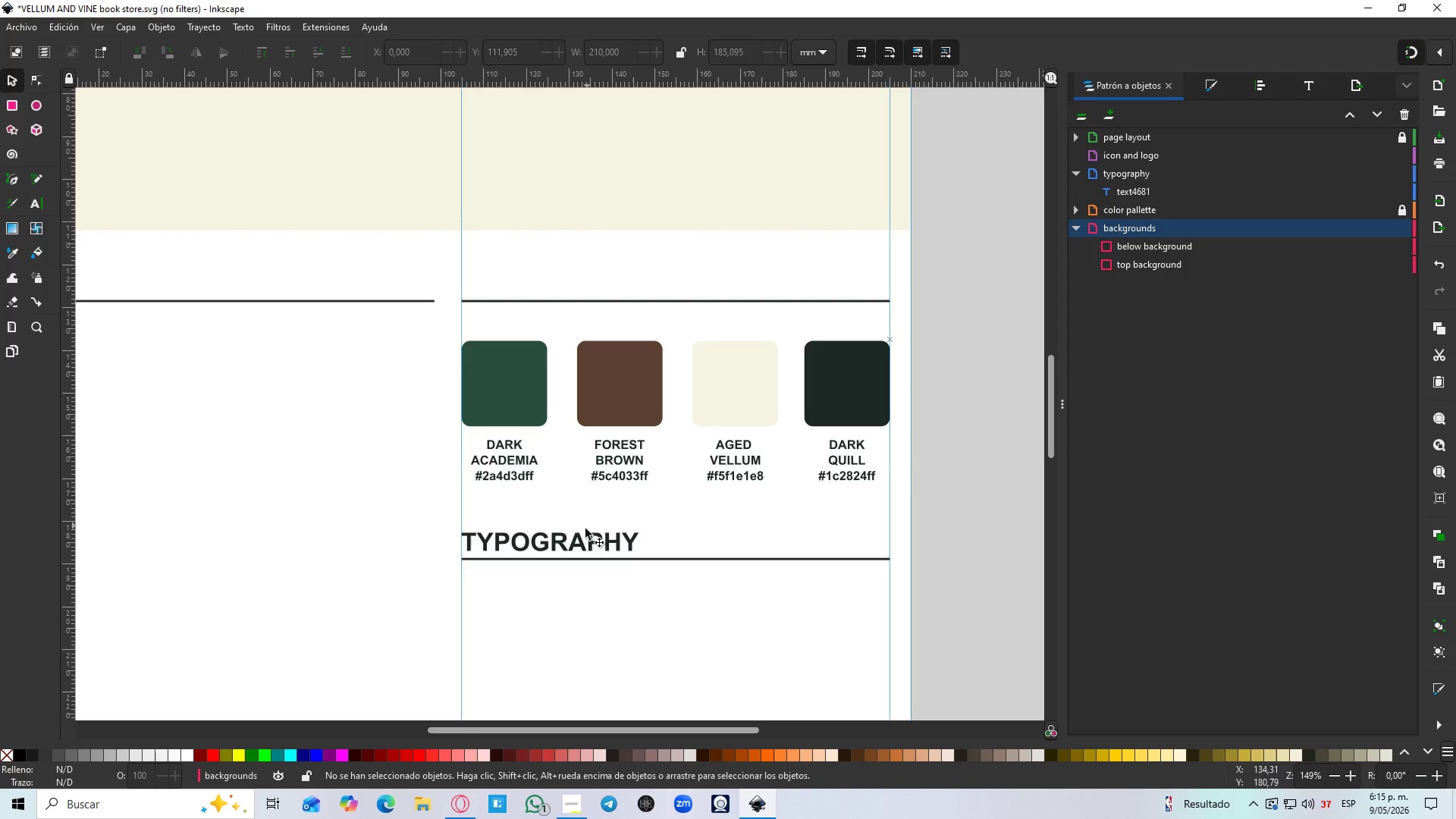 
left_click([584, 539])
 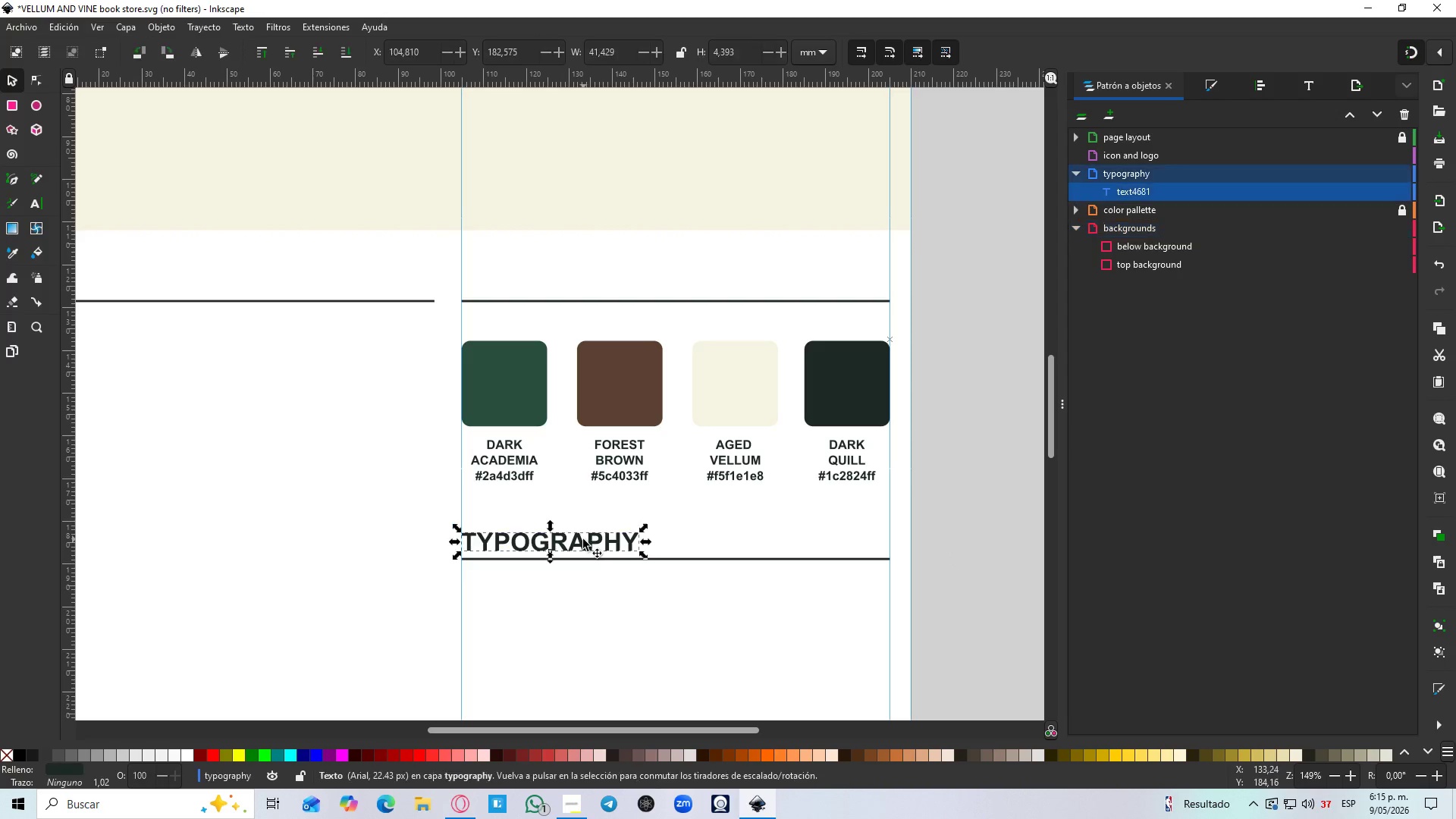 
key(Control+D)
 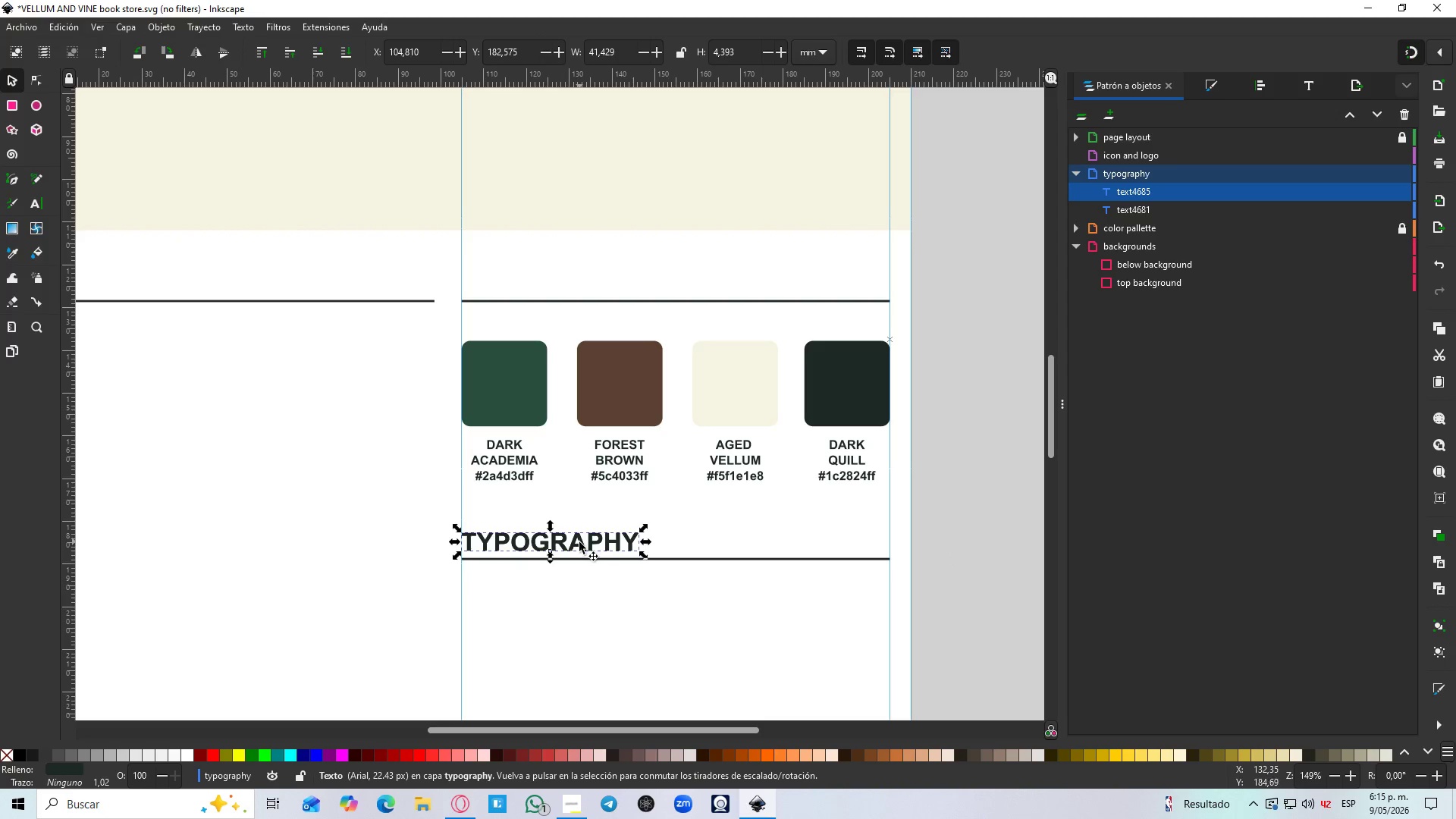 
left_click_drag(start_coordinate=[579, 543], to_coordinate=[555, 285])
 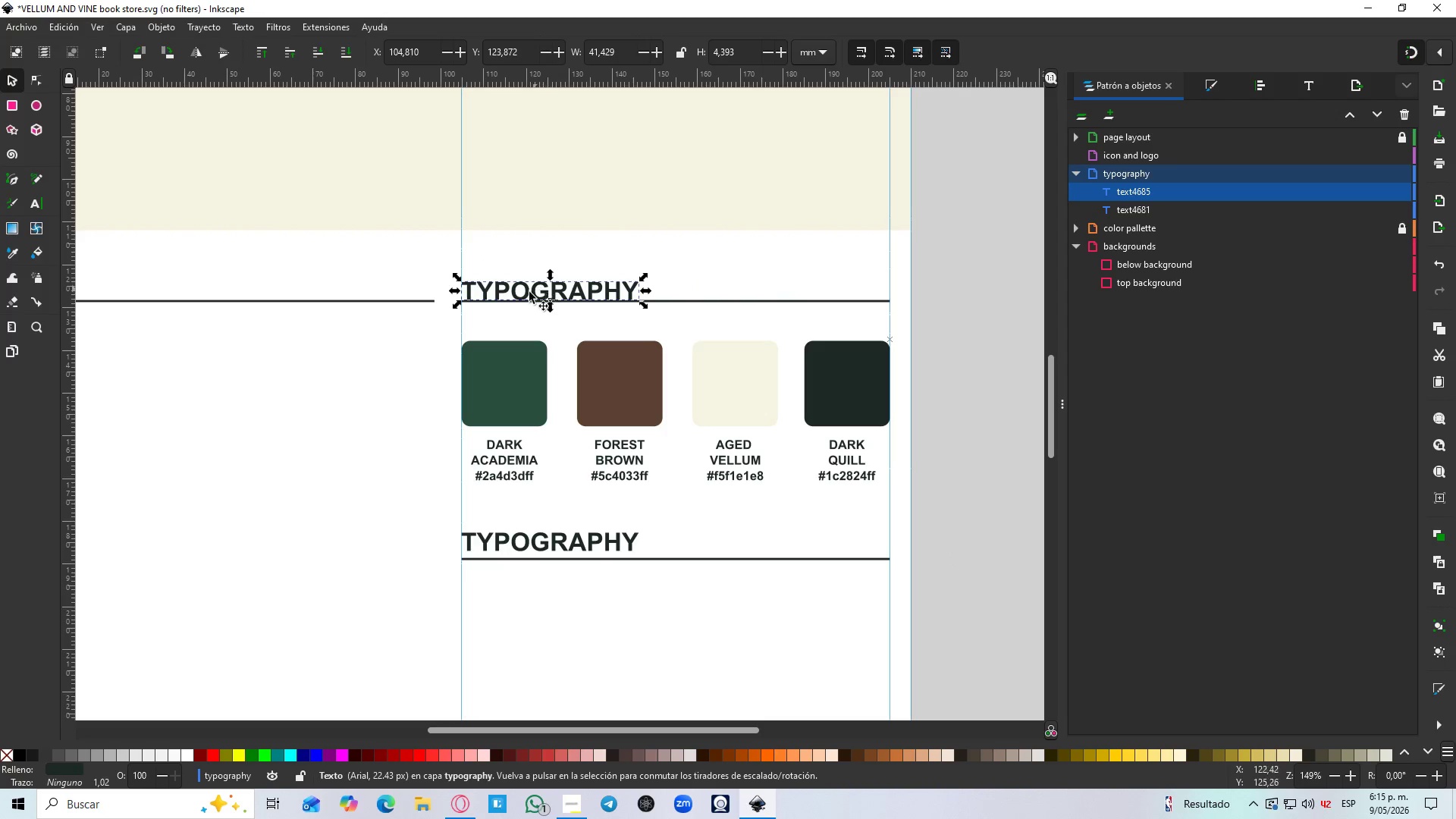 
hold_key(key=ControlLeft, duration=1.5)
left_click_drag(start_coordinate=[433, 299], to_coordinate=[425, 275])
 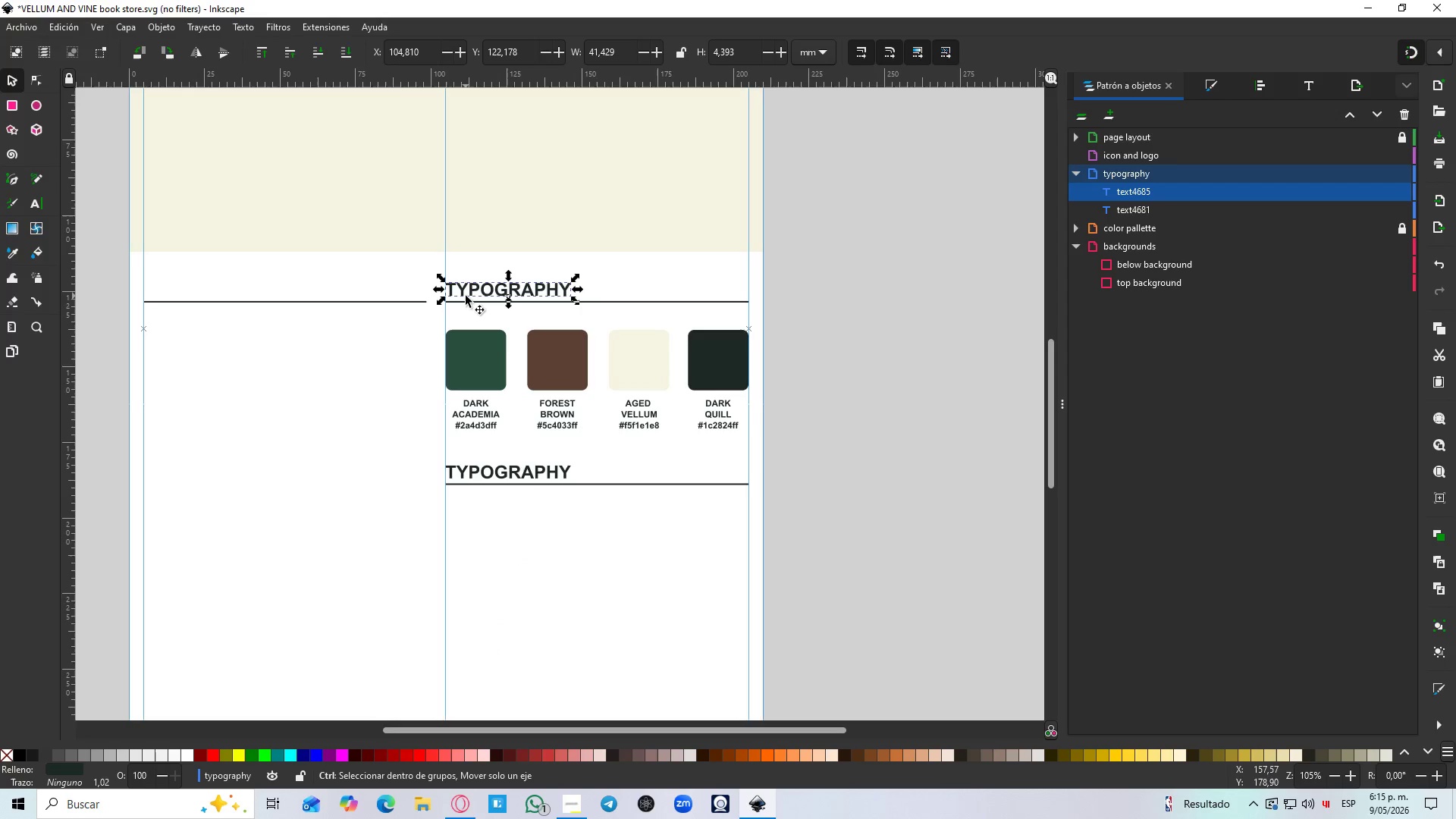 
scroll: coordinate [498, 287], scroll_direction: up, amount: 3.0
 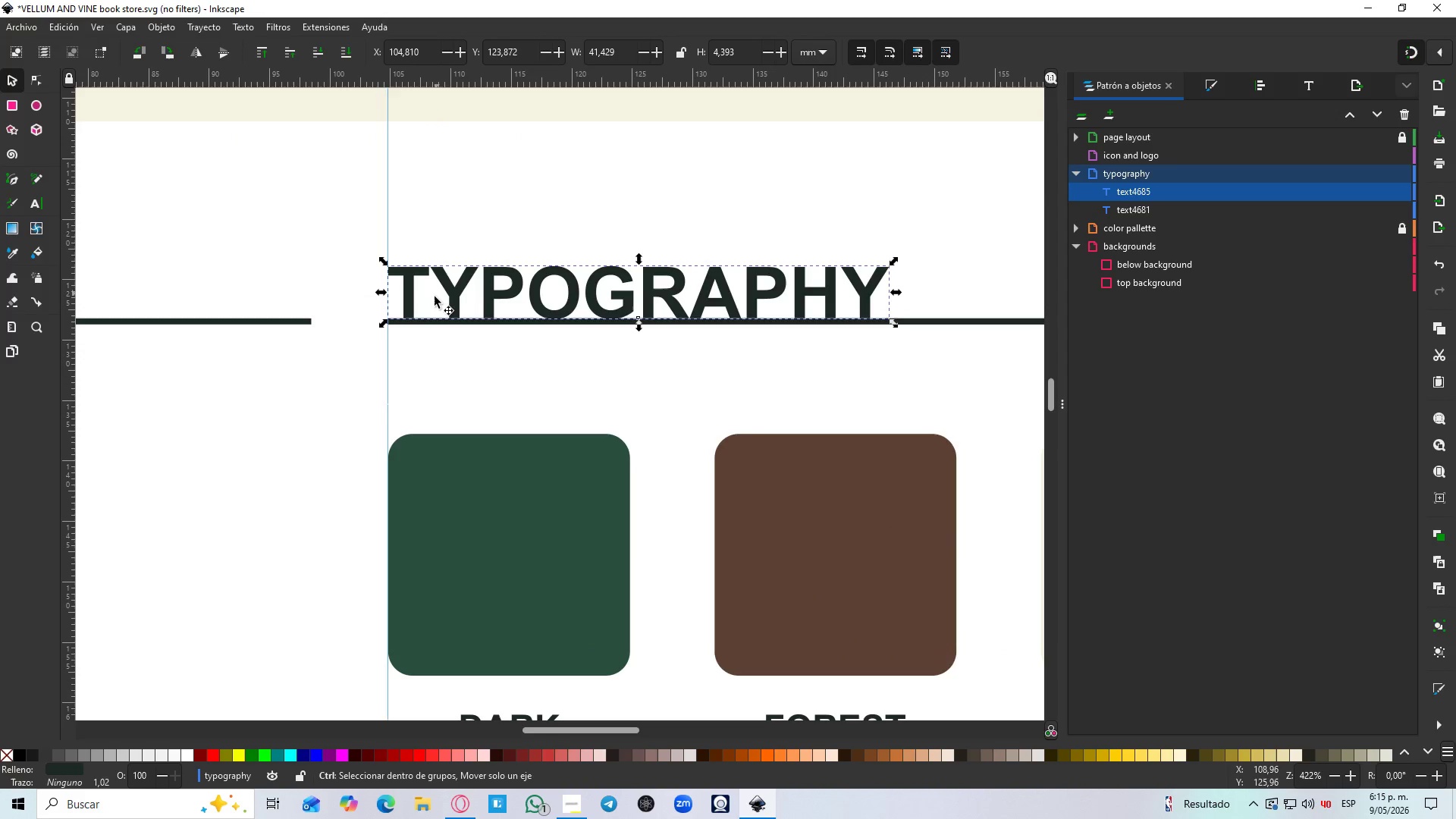 
hold_key(key=ControlLeft, duration=1.52)
 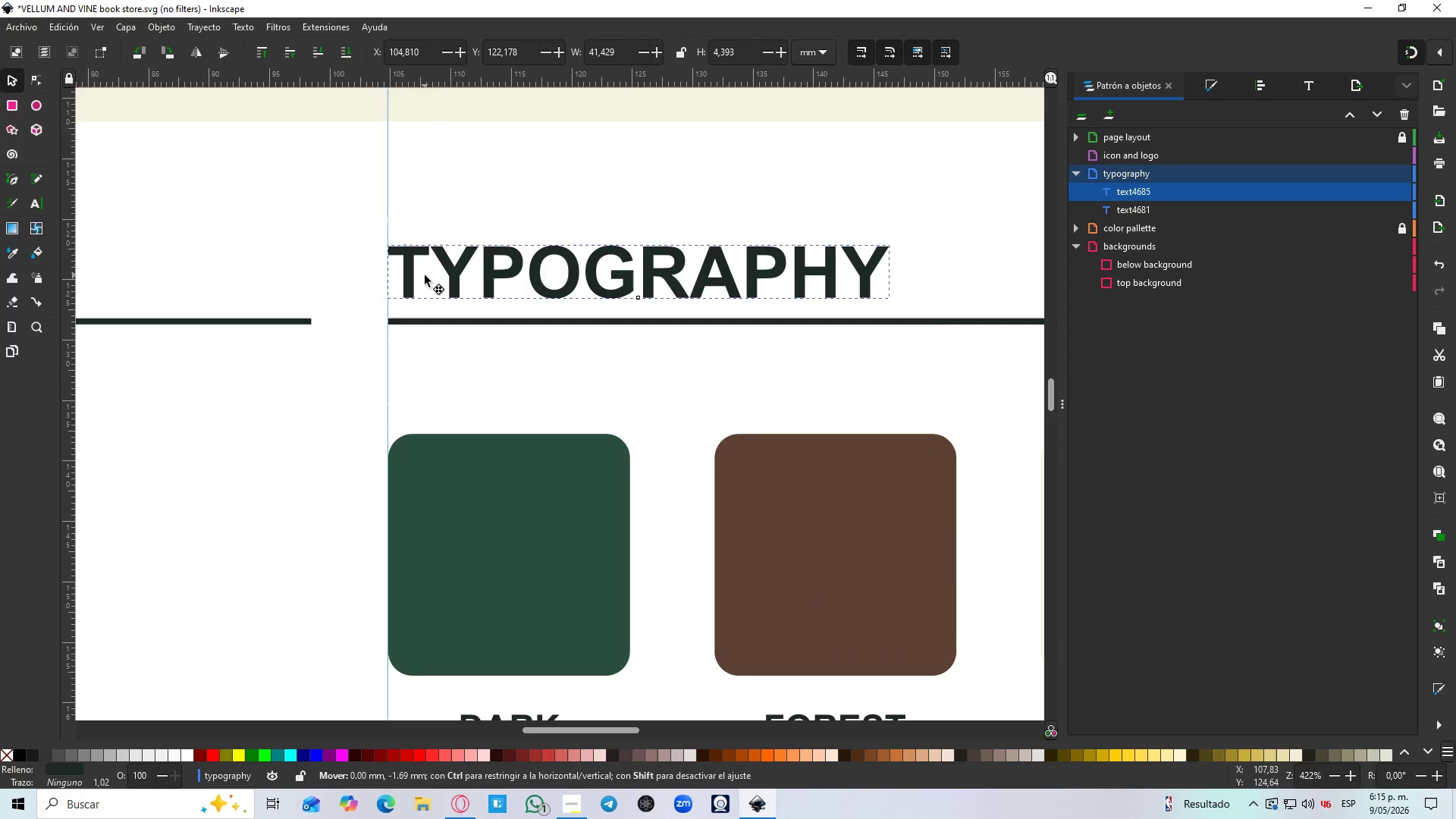 
key(Control+ControlLeft)
 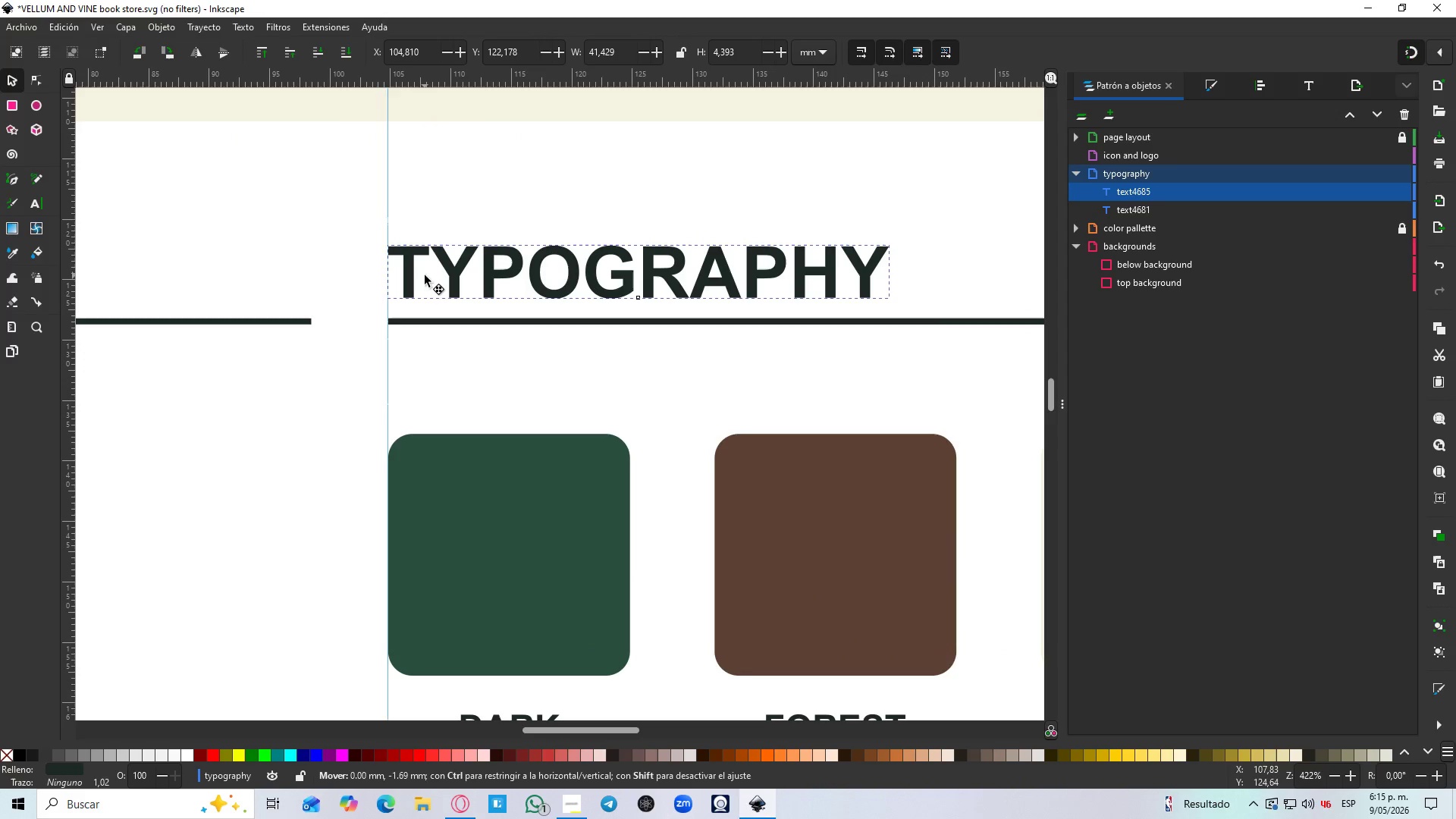 
key(Control+ControlLeft)
 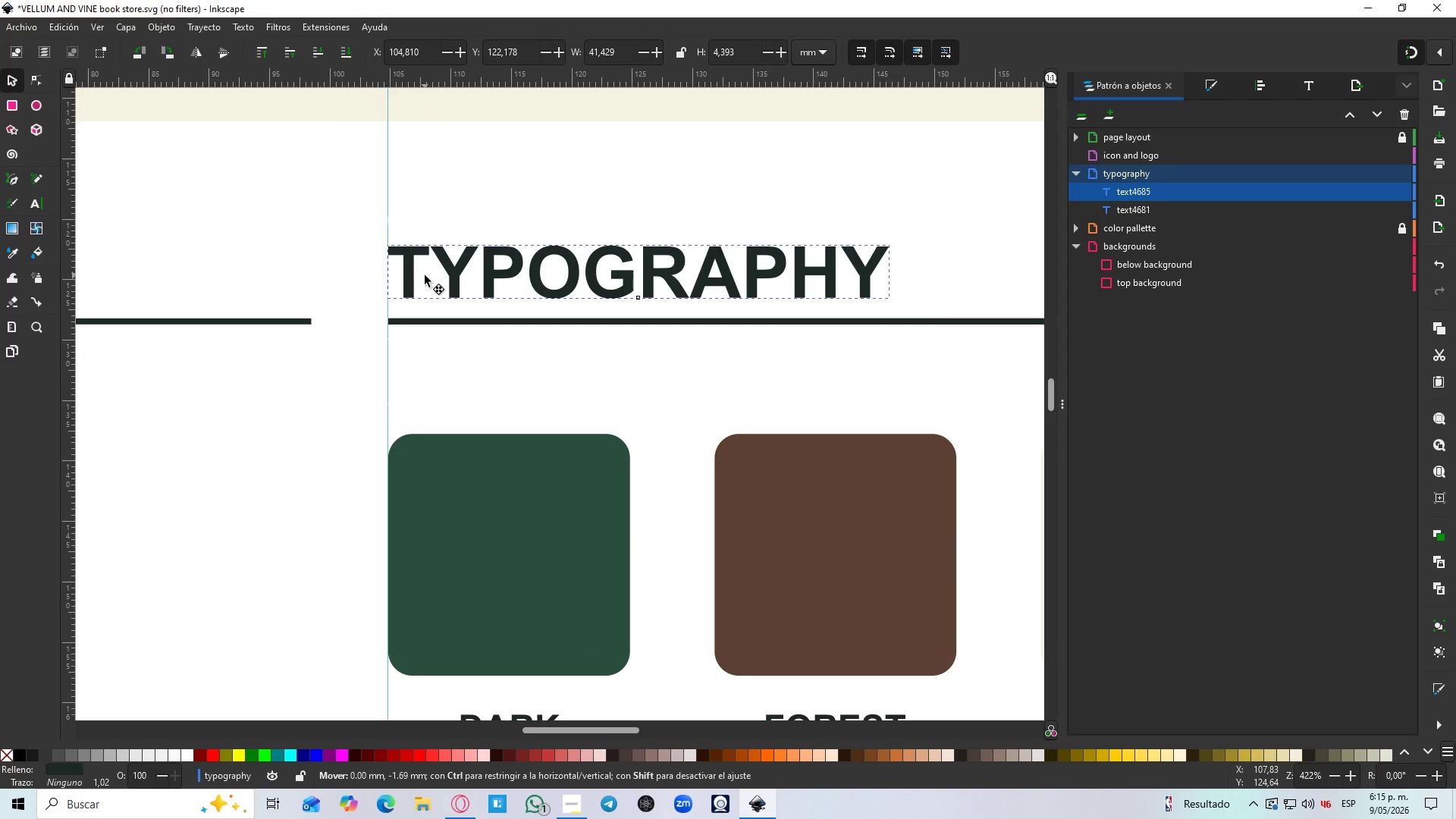 
key(Control+ControlLeft)
 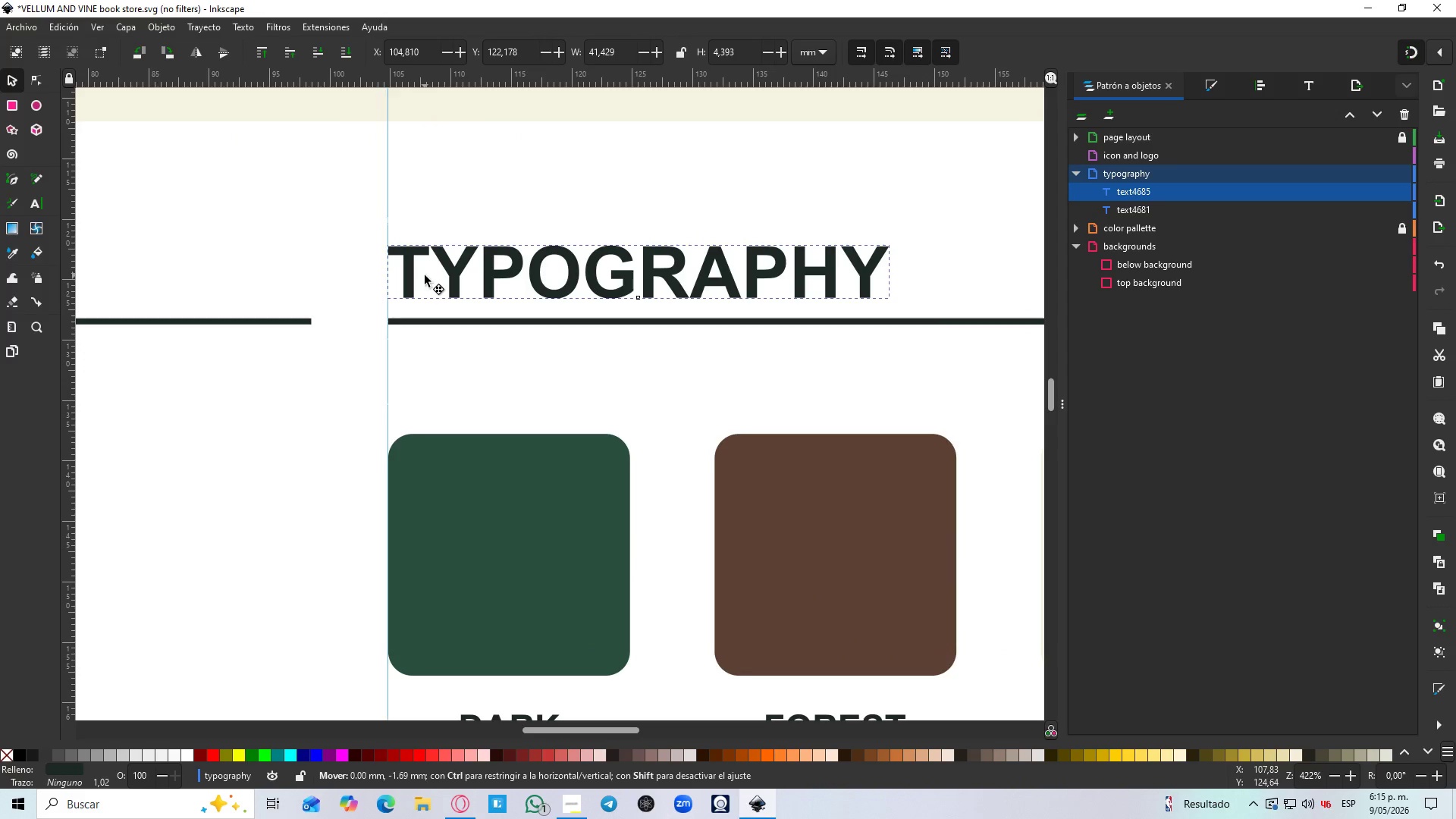 
key(Control+ControlLeft)
 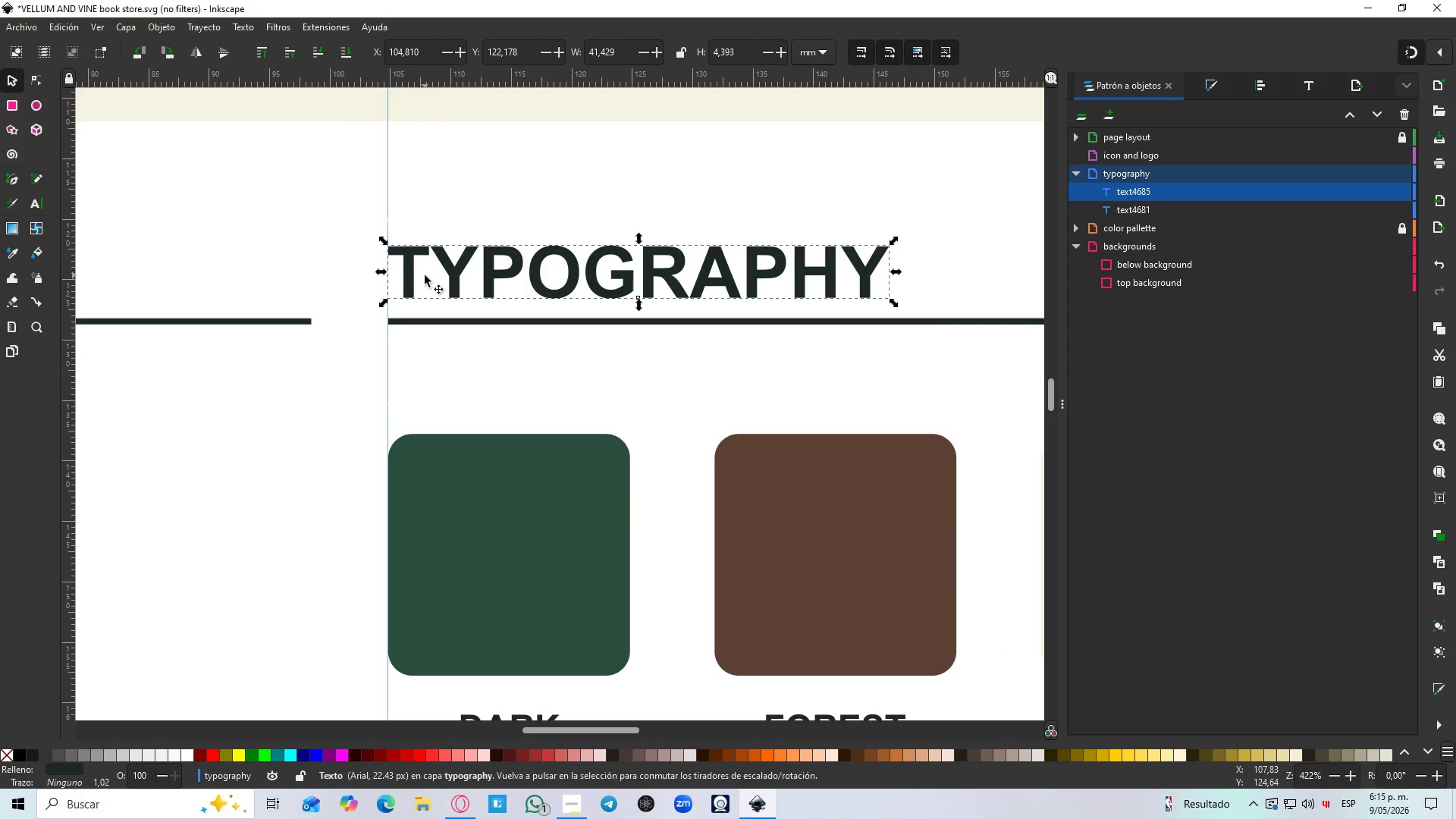 
key(Control+ControlLeft)
 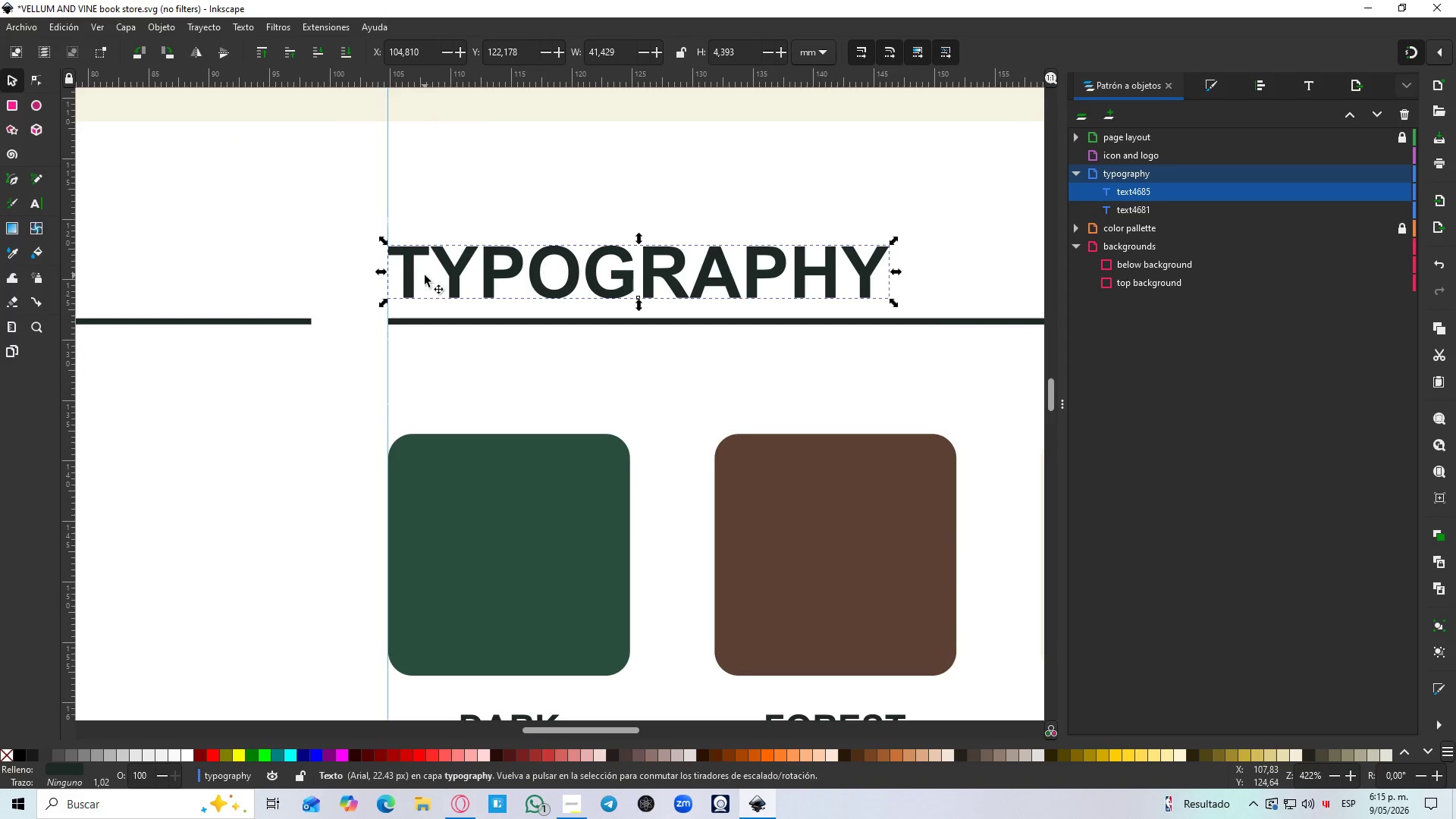 
hold_key(key=ControlLeft, duration=0.78)
scroll: coordinate [466, 296], scroll_direction: down, amount: 5.0
 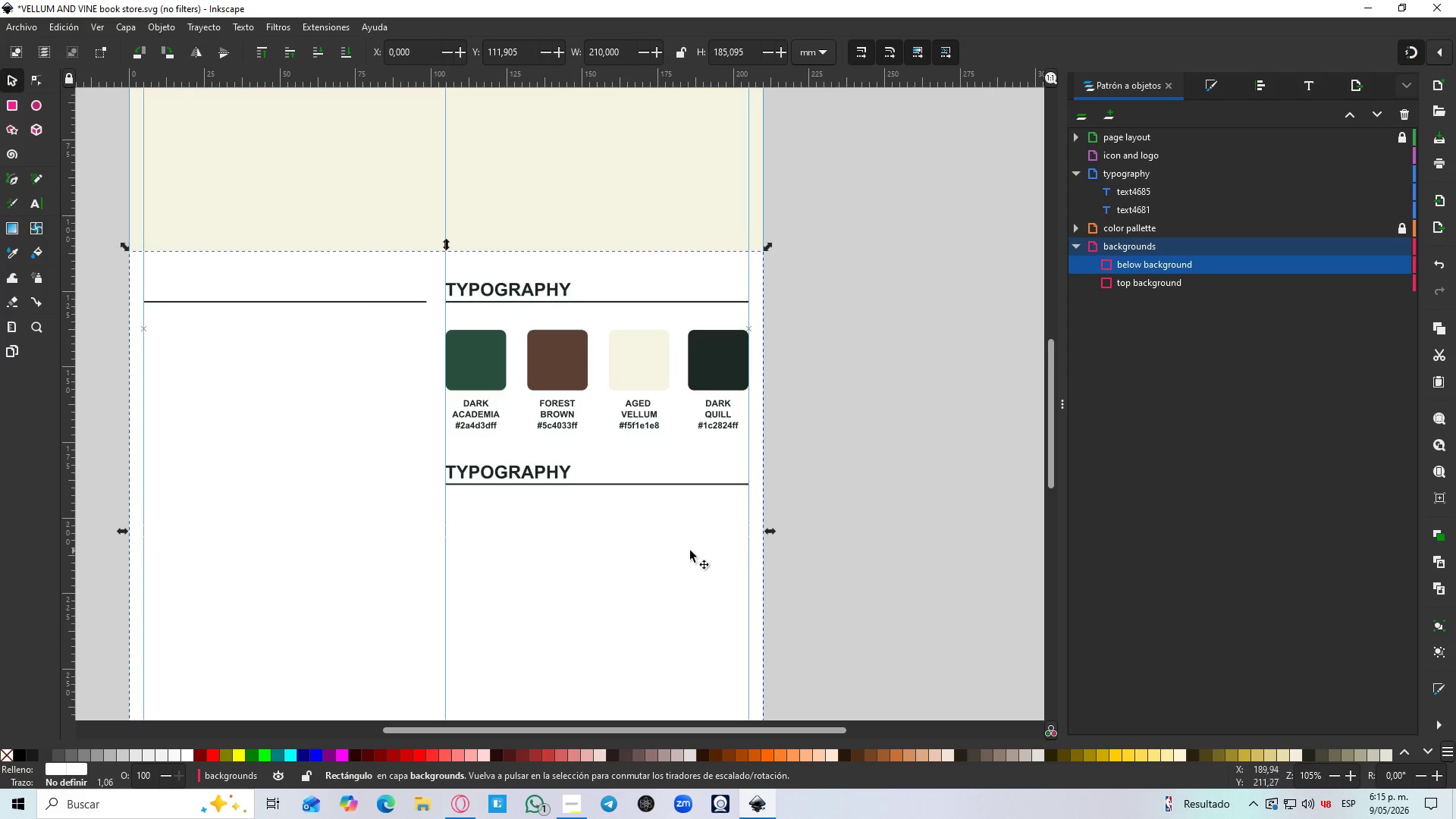 
left_click([862, 551])
 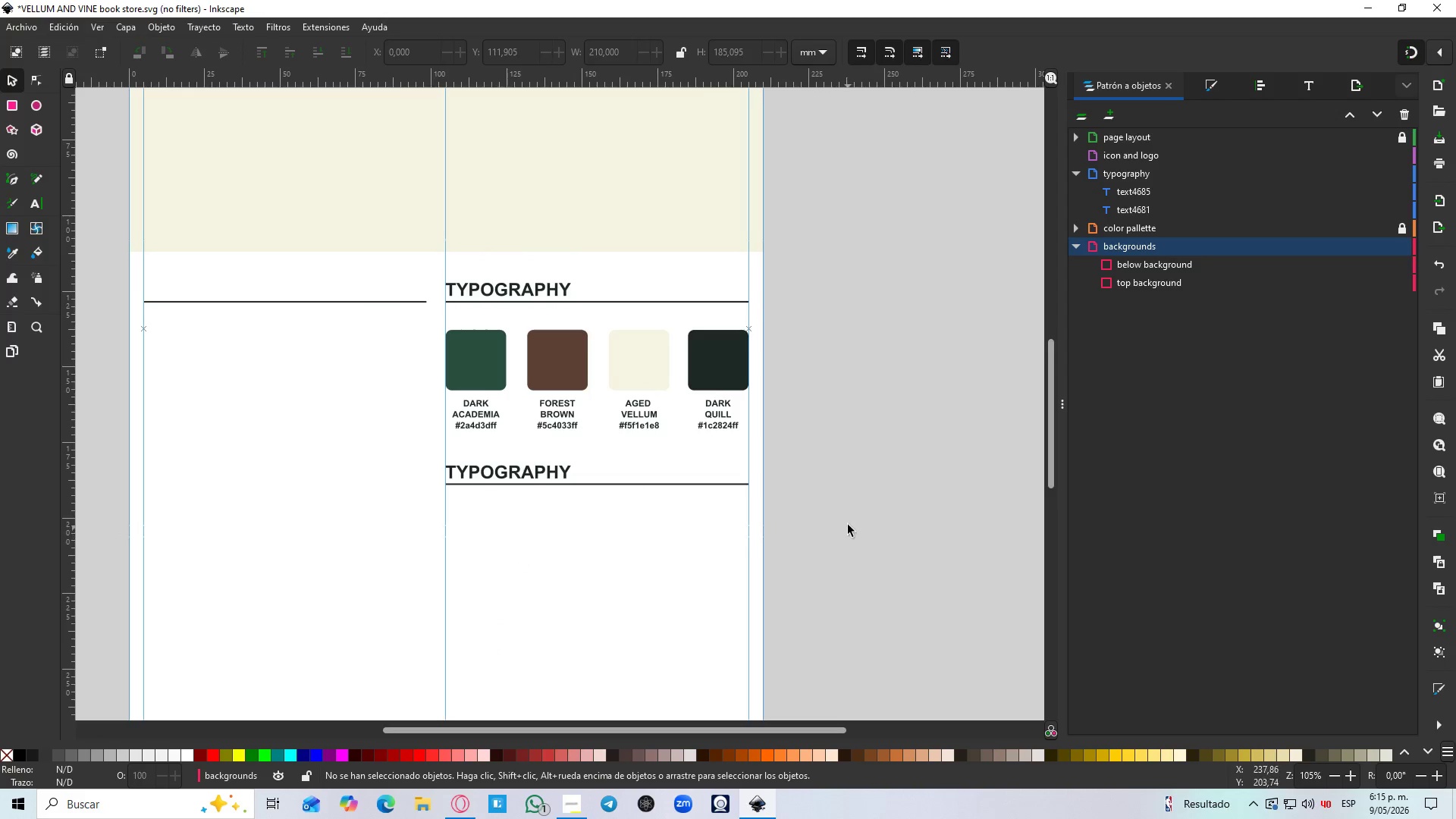 
hold_key(key=ControlLeft, duration=1.28)
scroll: coordinate [847, 519], scroll_direction: down, amount: 2.0
 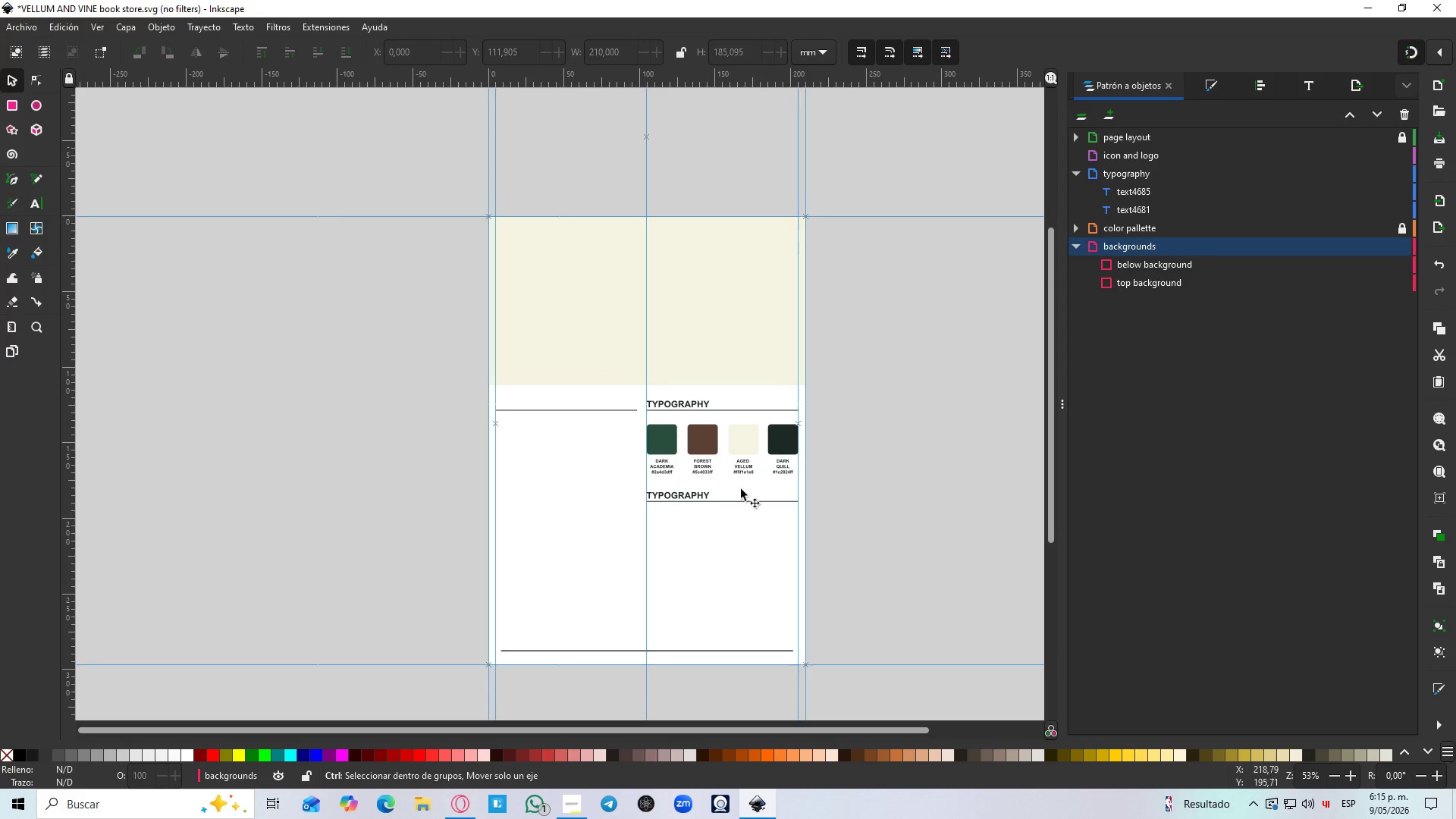 
scroll: coordinate [642, 423], scroll_direction: up, amount: 1.0
 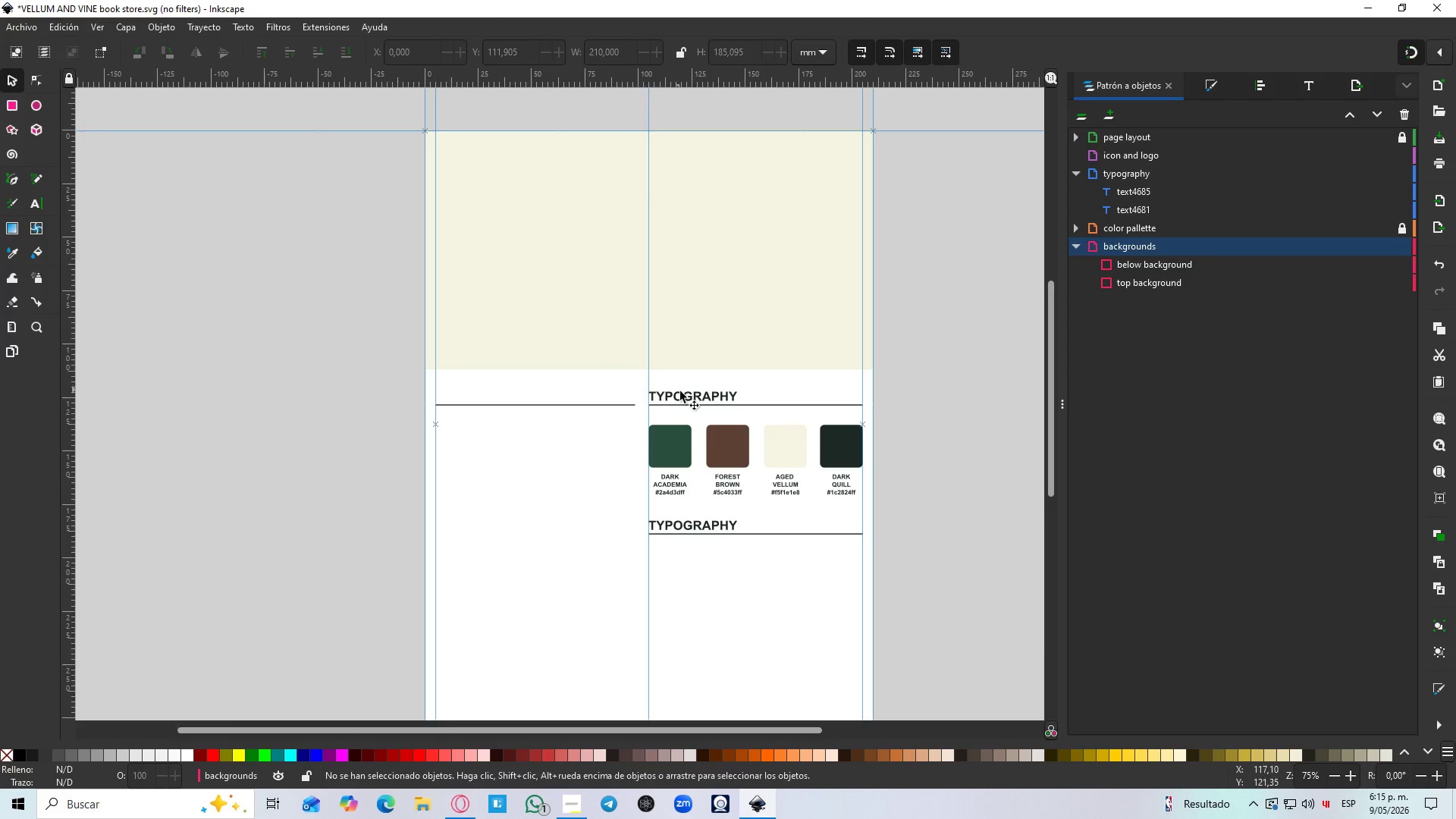 
left_click([680, 391])
 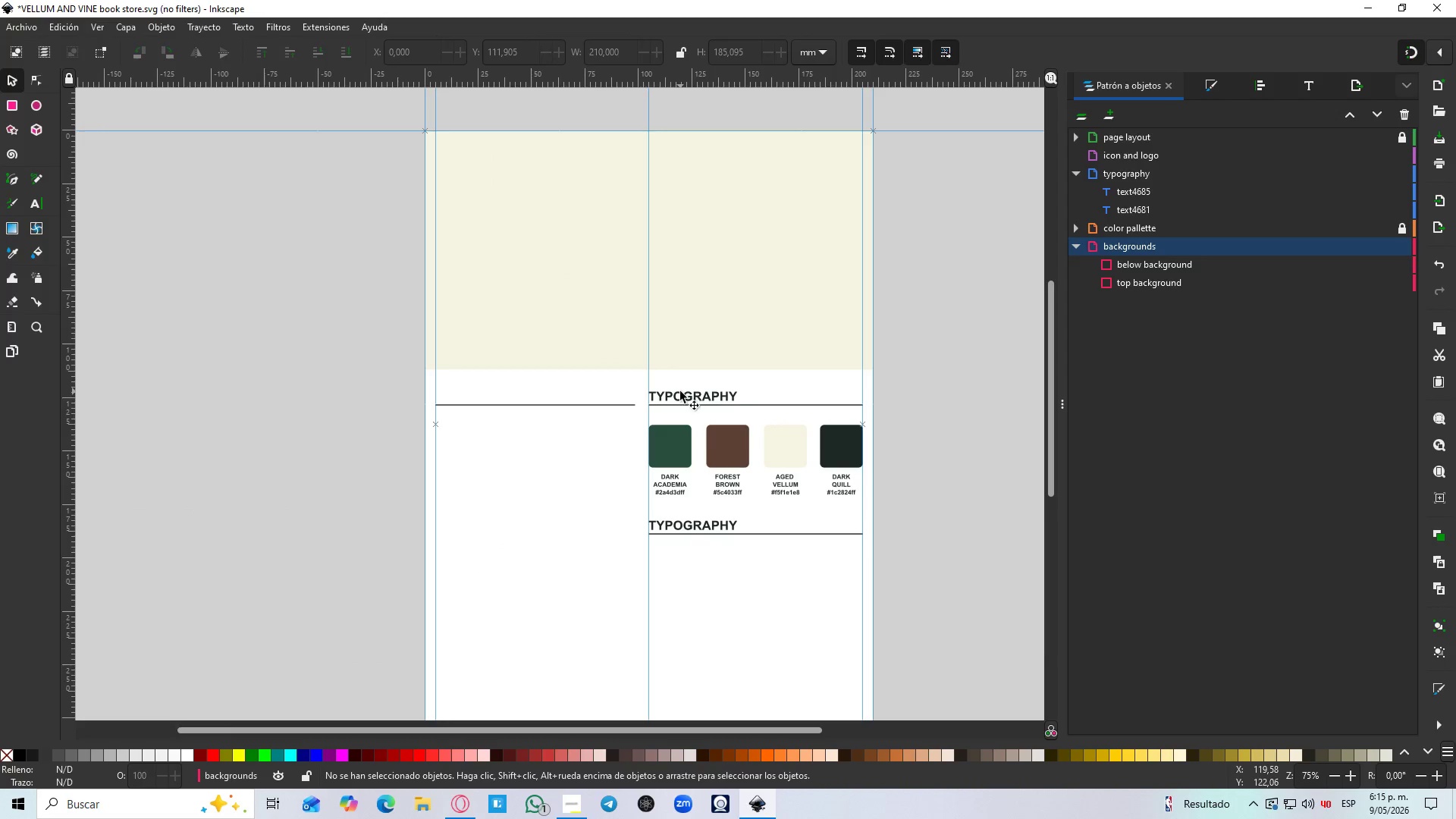 
key(Control+D)
 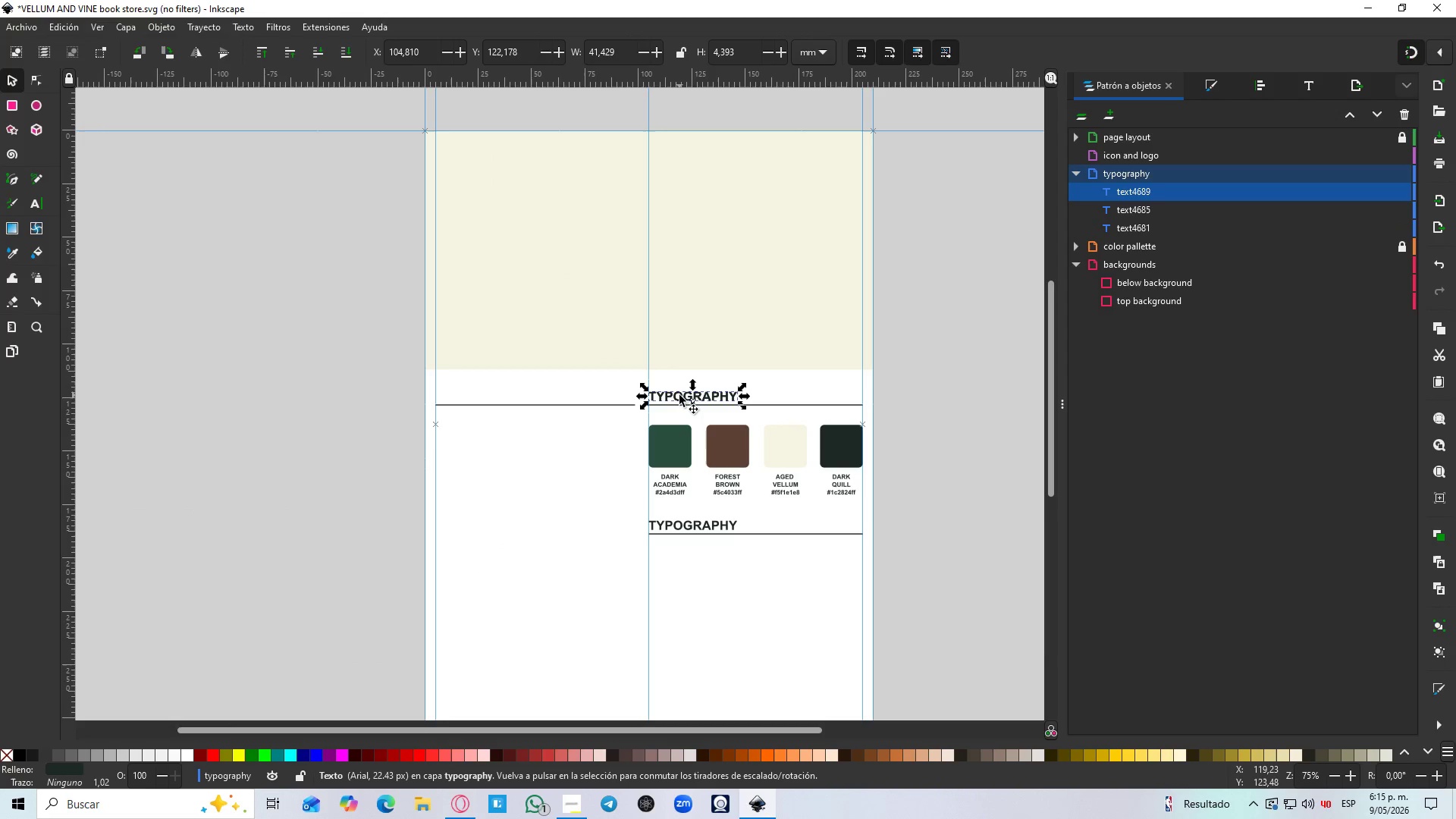 
left_click_drag(start_coordinate=[679, 396], to_coordinate=[458, 394])
 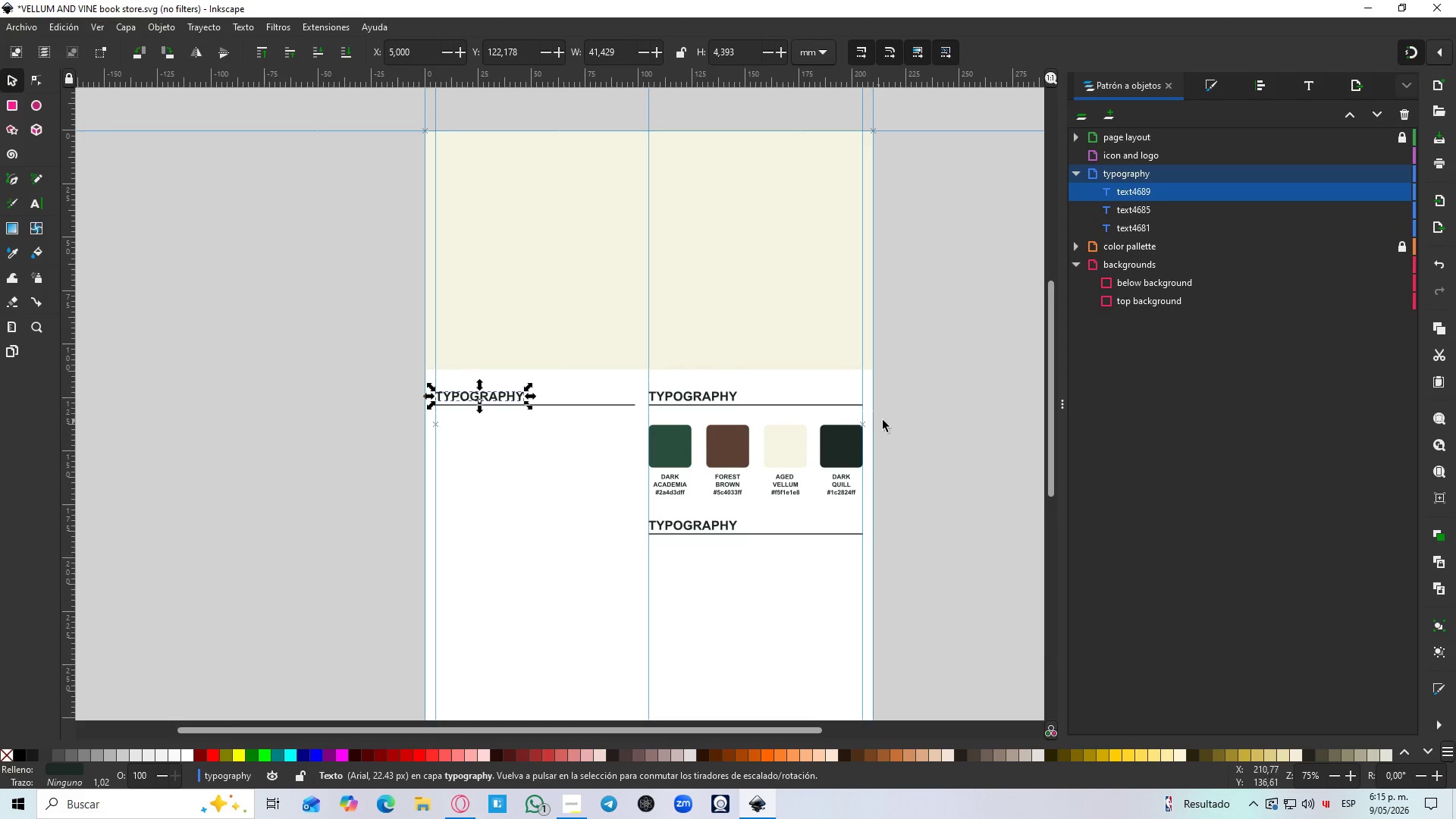 
left_click([905, 420])
 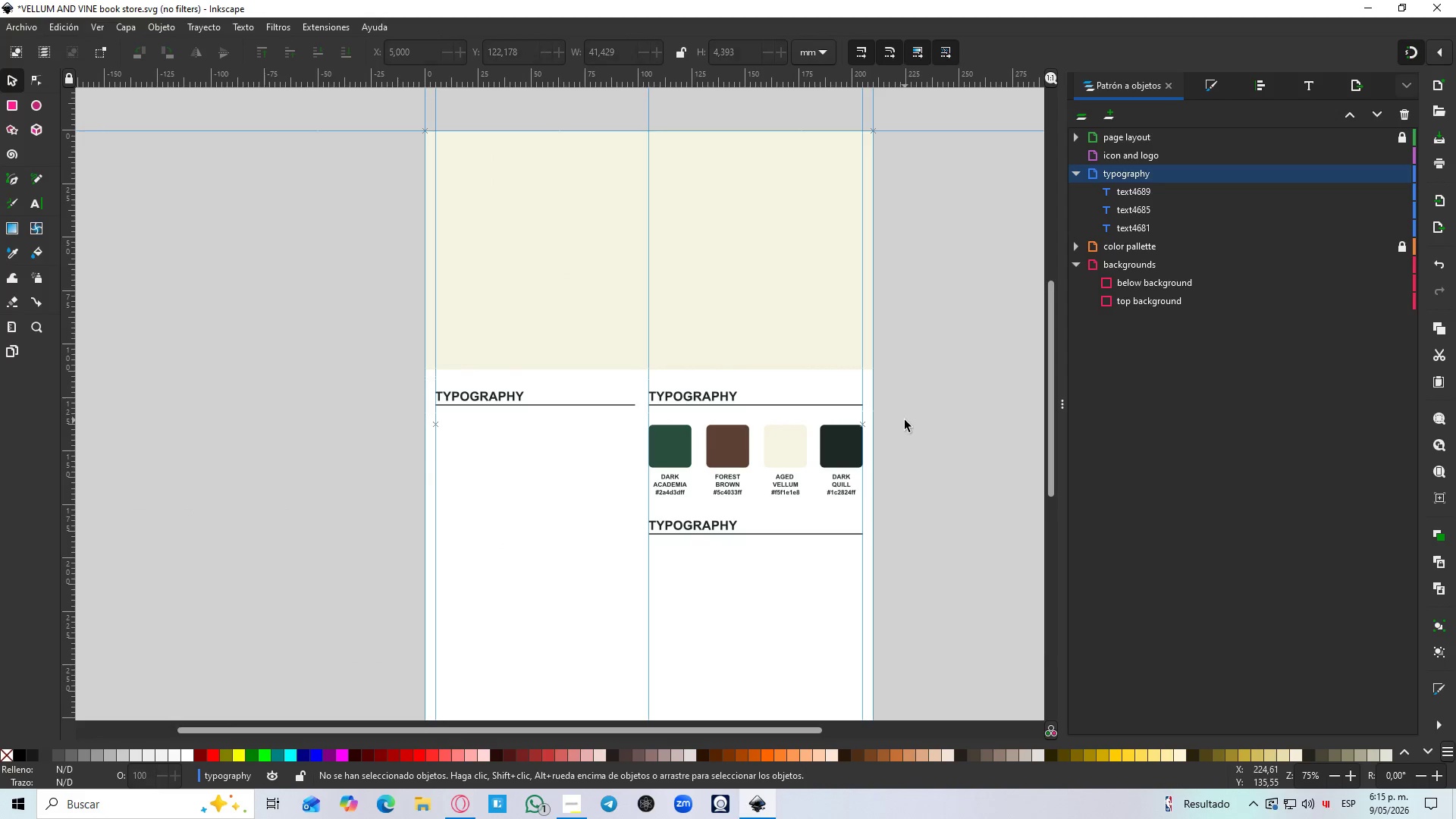 
scroll: coordinate [905, 420], scroll_direction: down, amount: 2.0
 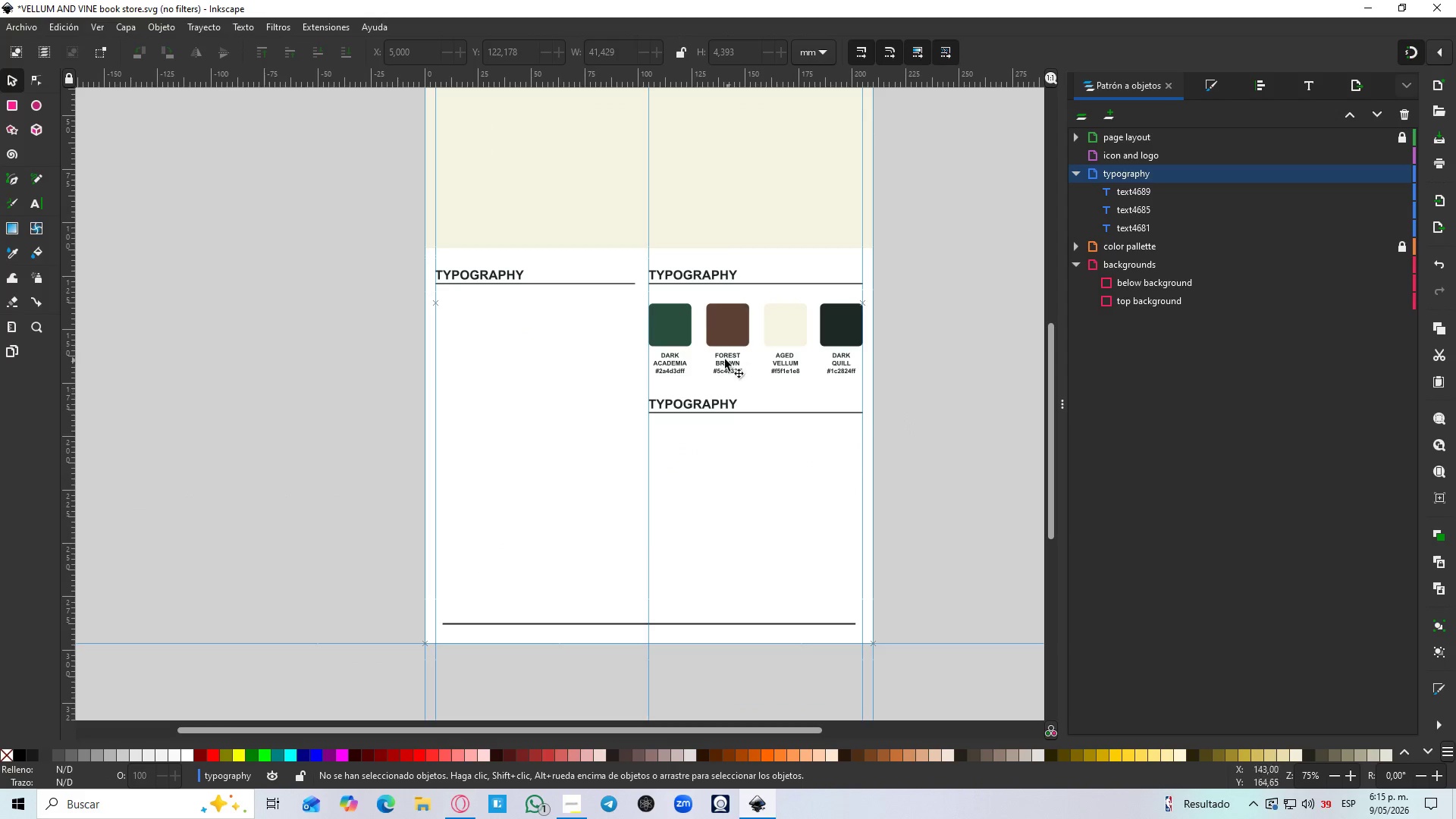 
left_click([690, 399])
 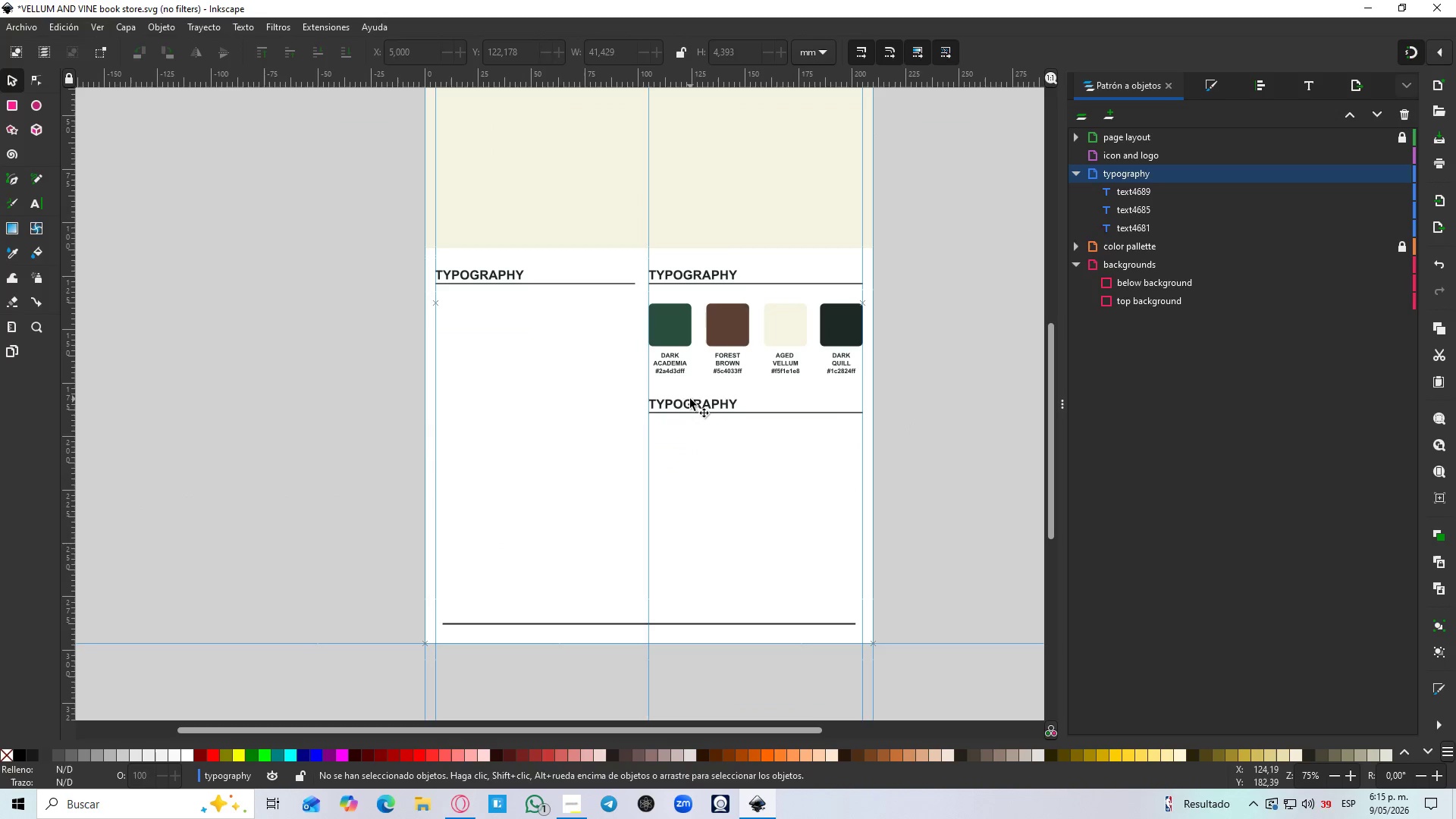 
key(Control+D)
 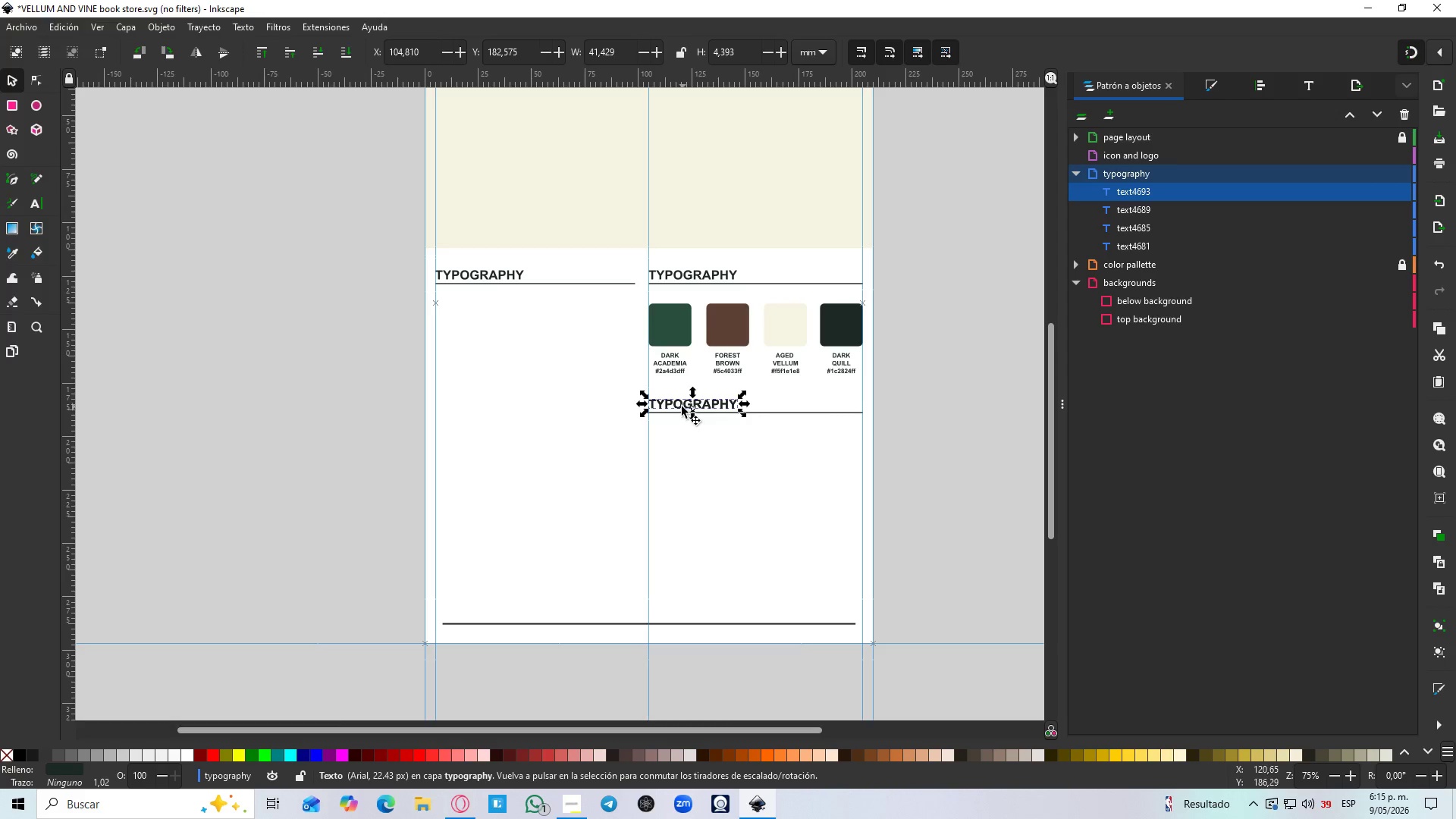 
left_click_drag(start_coordinate=[682, 406], to_coordinate=[472, 608])
 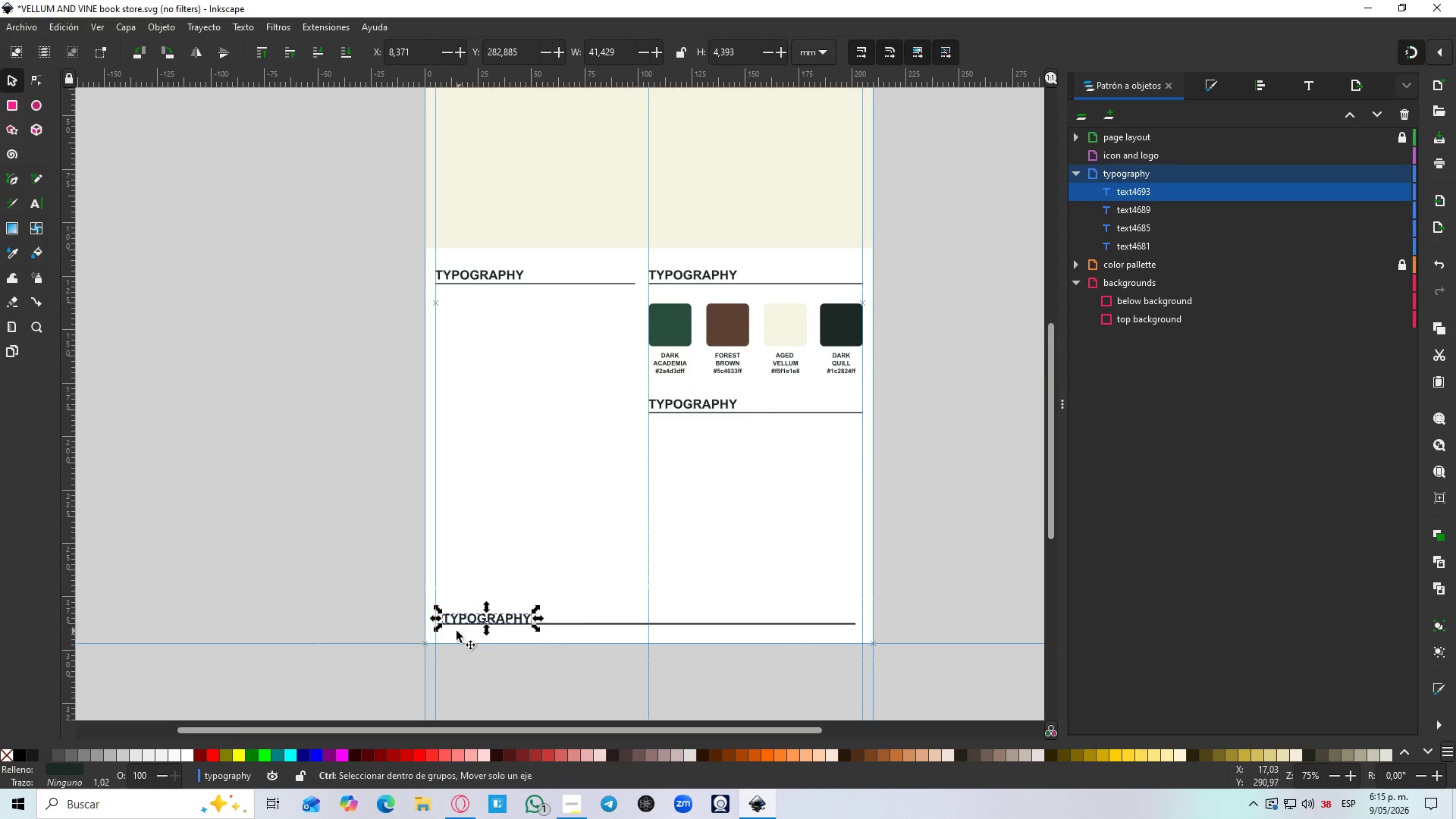 
scroll: coordinate [672, 605], scroll_direction: down, amount: 1.0
 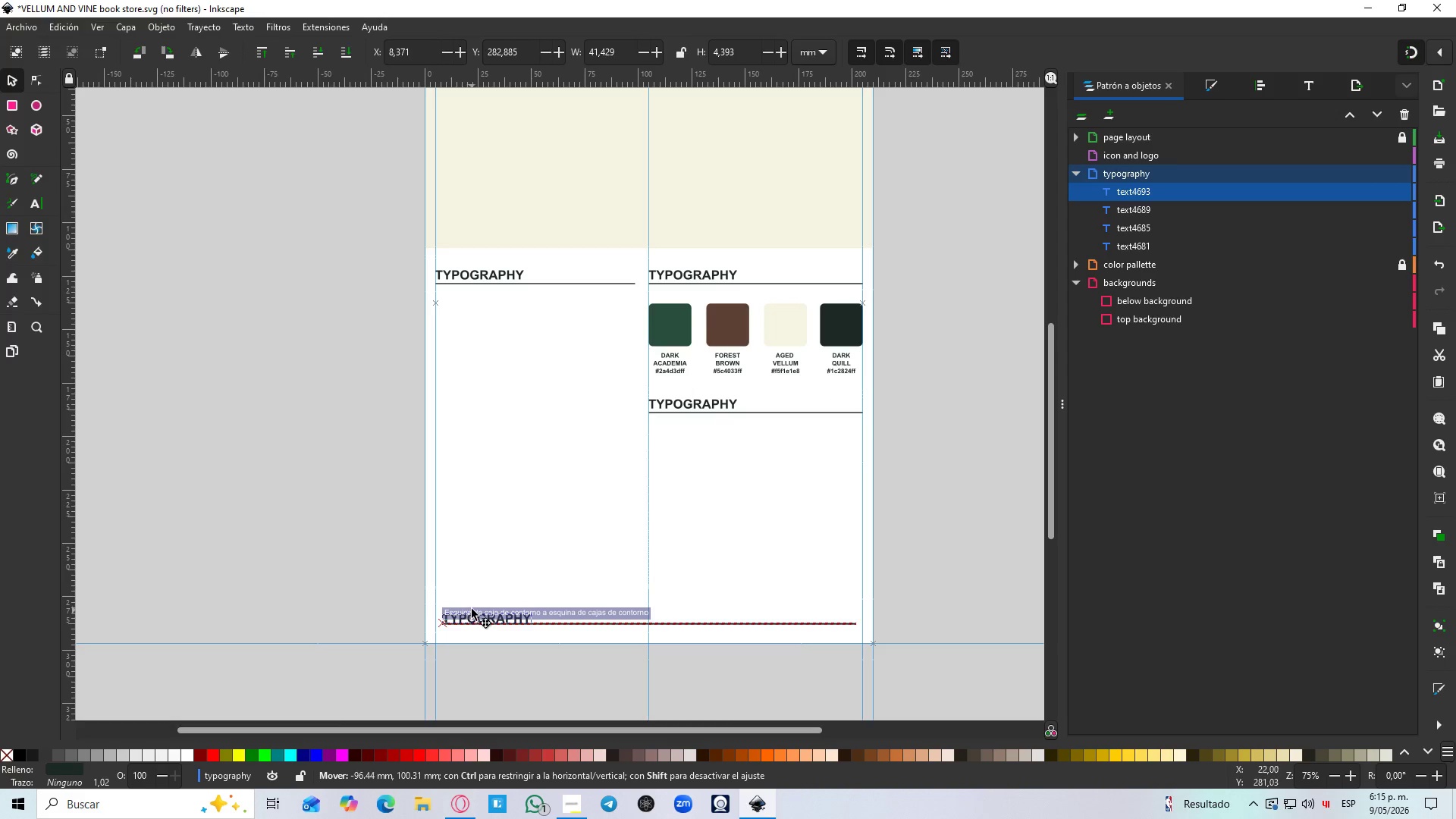 
hold_key(key=ControlLeft, duration=1.5)
left_click_drag(start_coordinate=[394, 592], to_coordinate=[390, 560])
 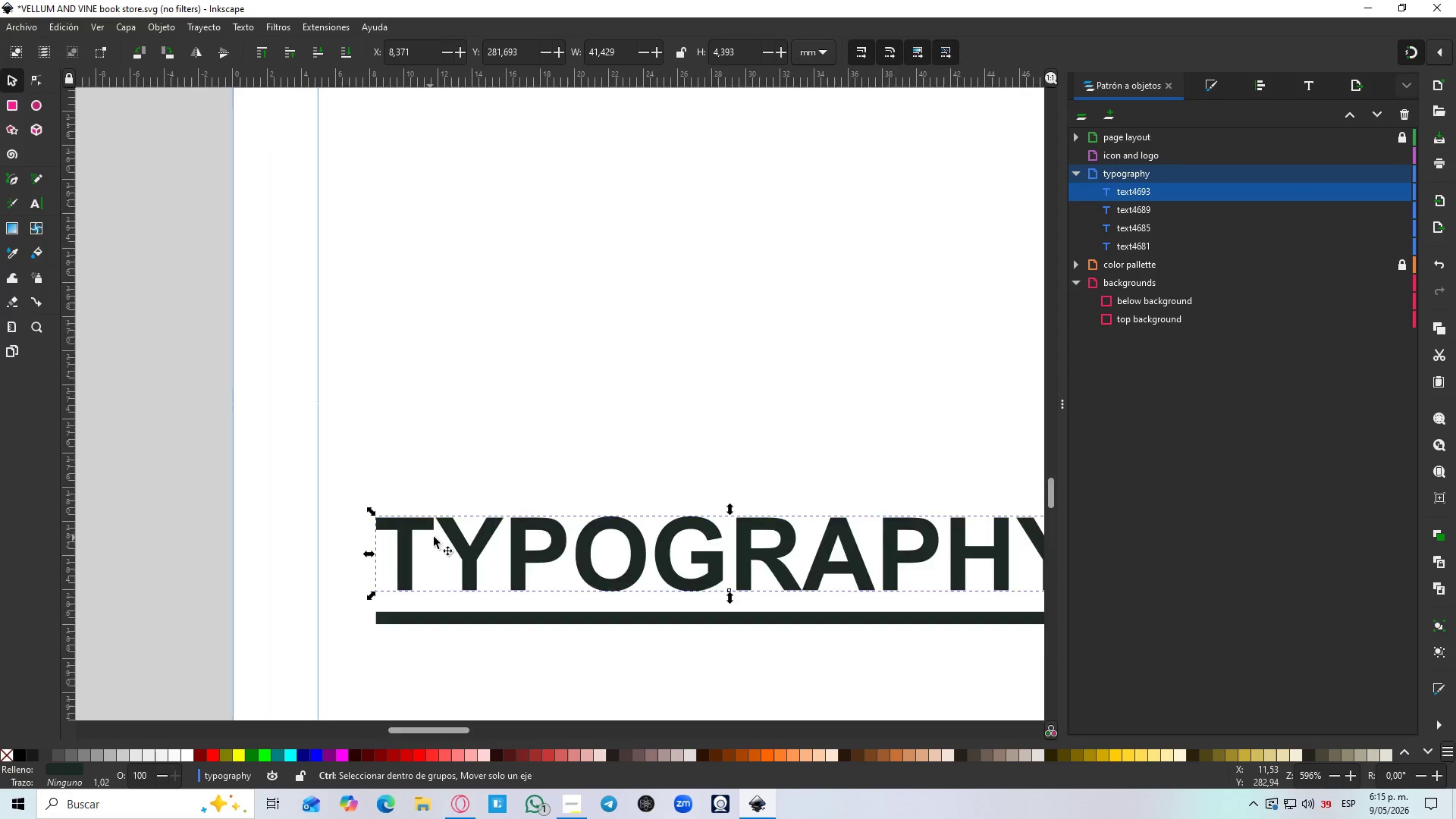 
scroll: coordinate [424, 577], scroll_direction: up, amount: 7.0
 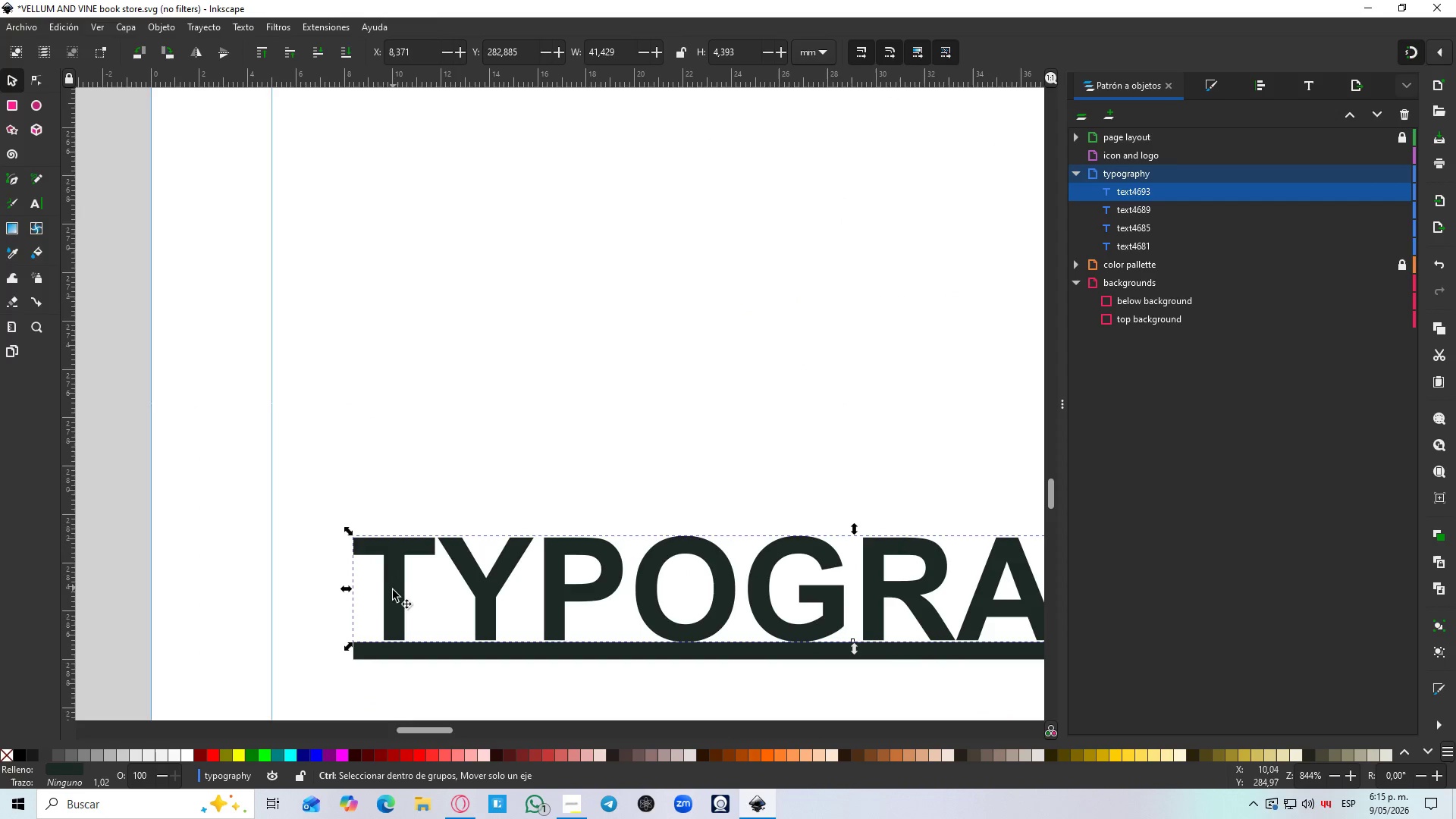 
hold_key(key=ControlLeft, duration=1.09)
 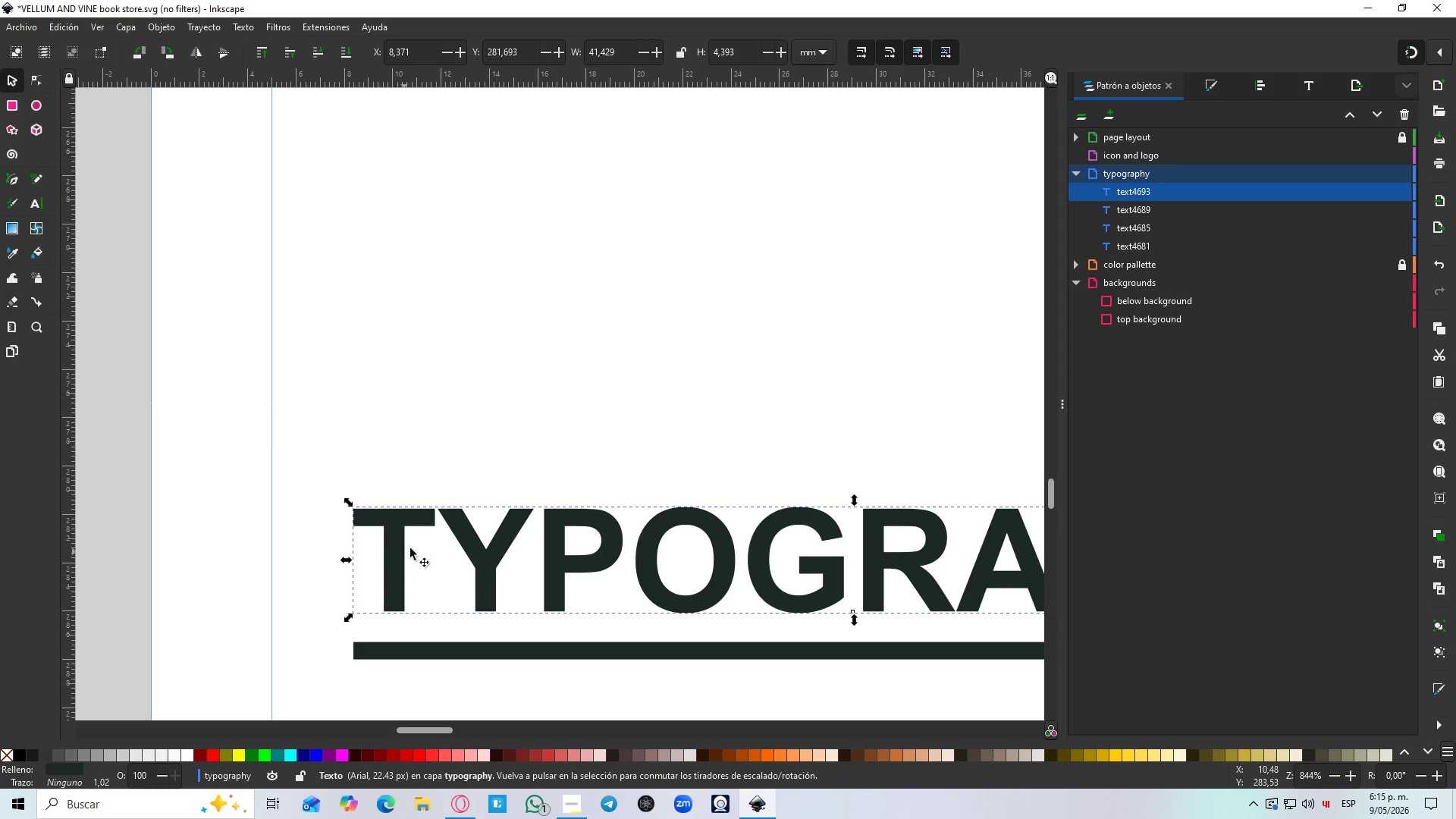 
hold_key(key=ControlLeft, duration=0.97)
scroll: coordinate [435, 537], scroll_direction: down, amount: 6.0
 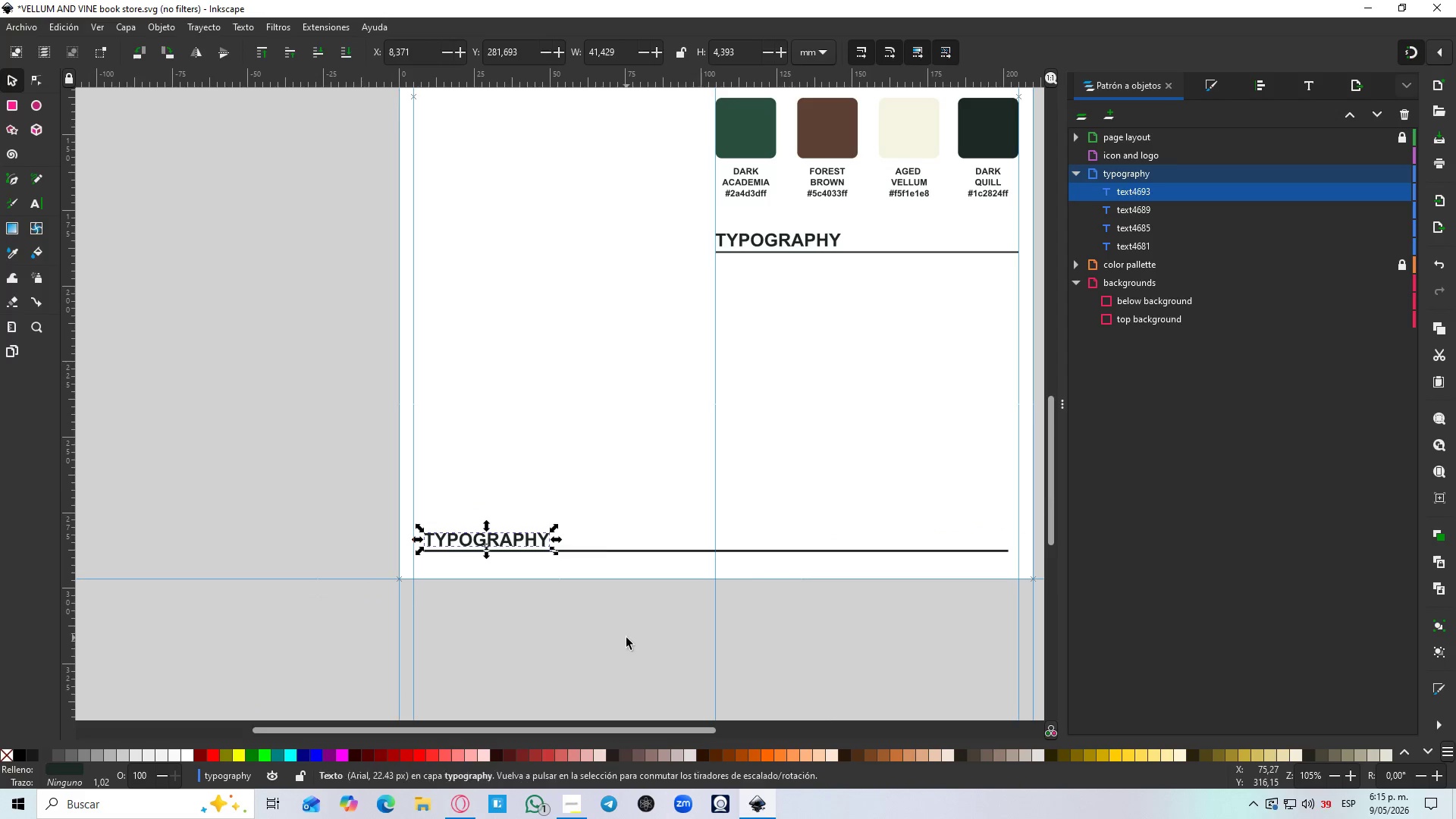 
key(Control+ControlLeft)
 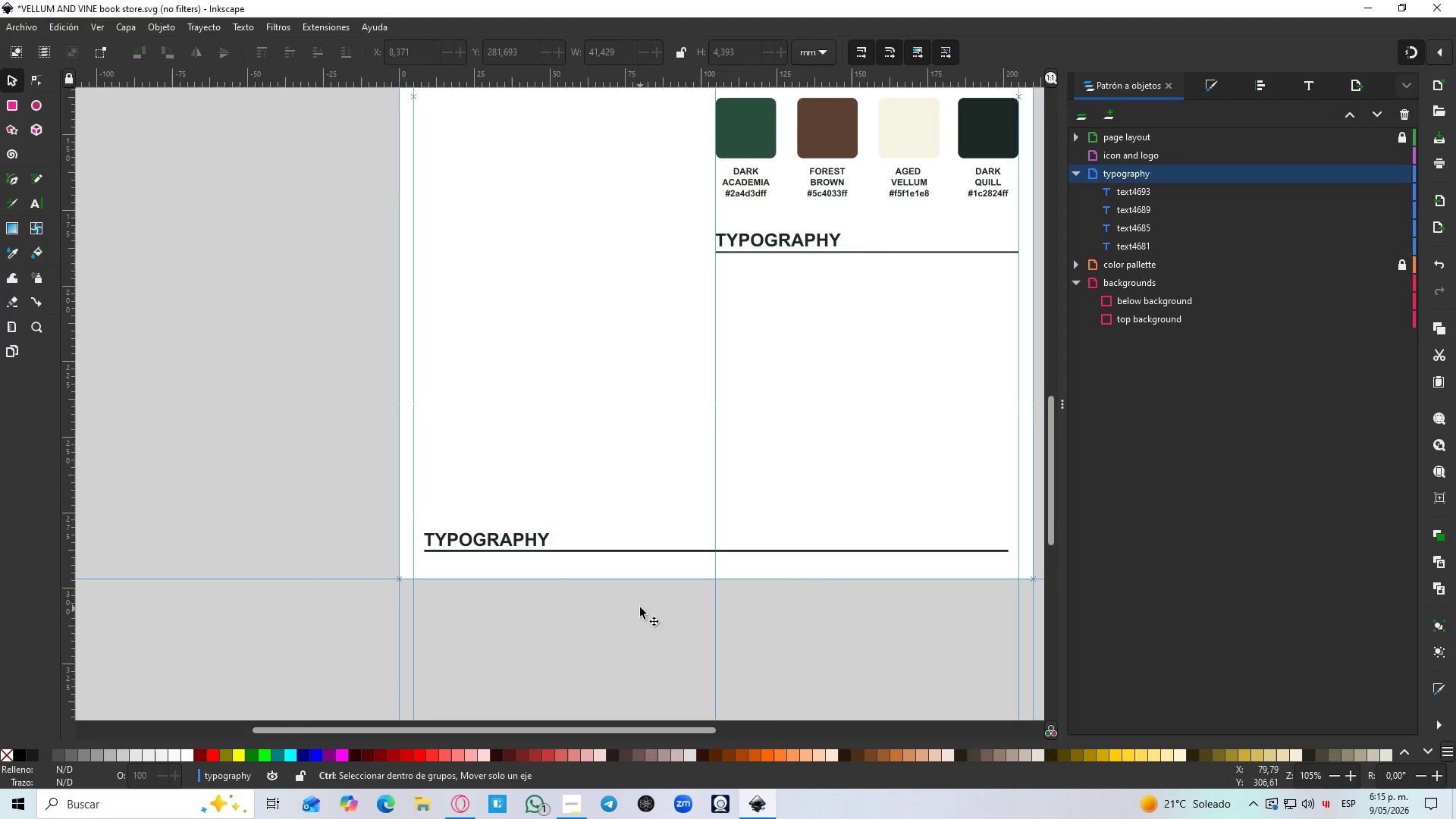 
hold_key(key=Space, duration=0.39)
 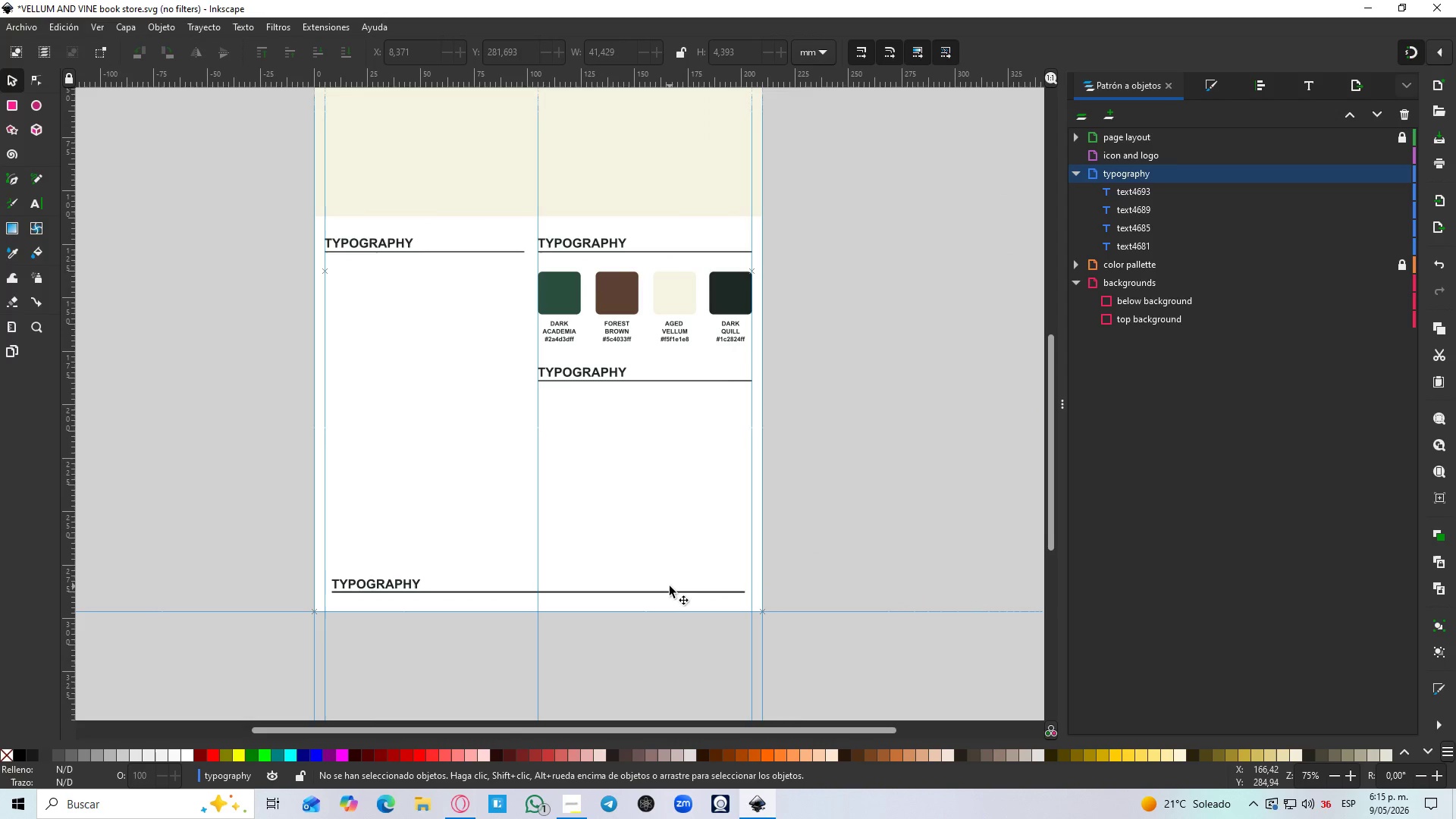 
scroll: coordinate [640, 608], scroll_direction: down, amount: 1.0
 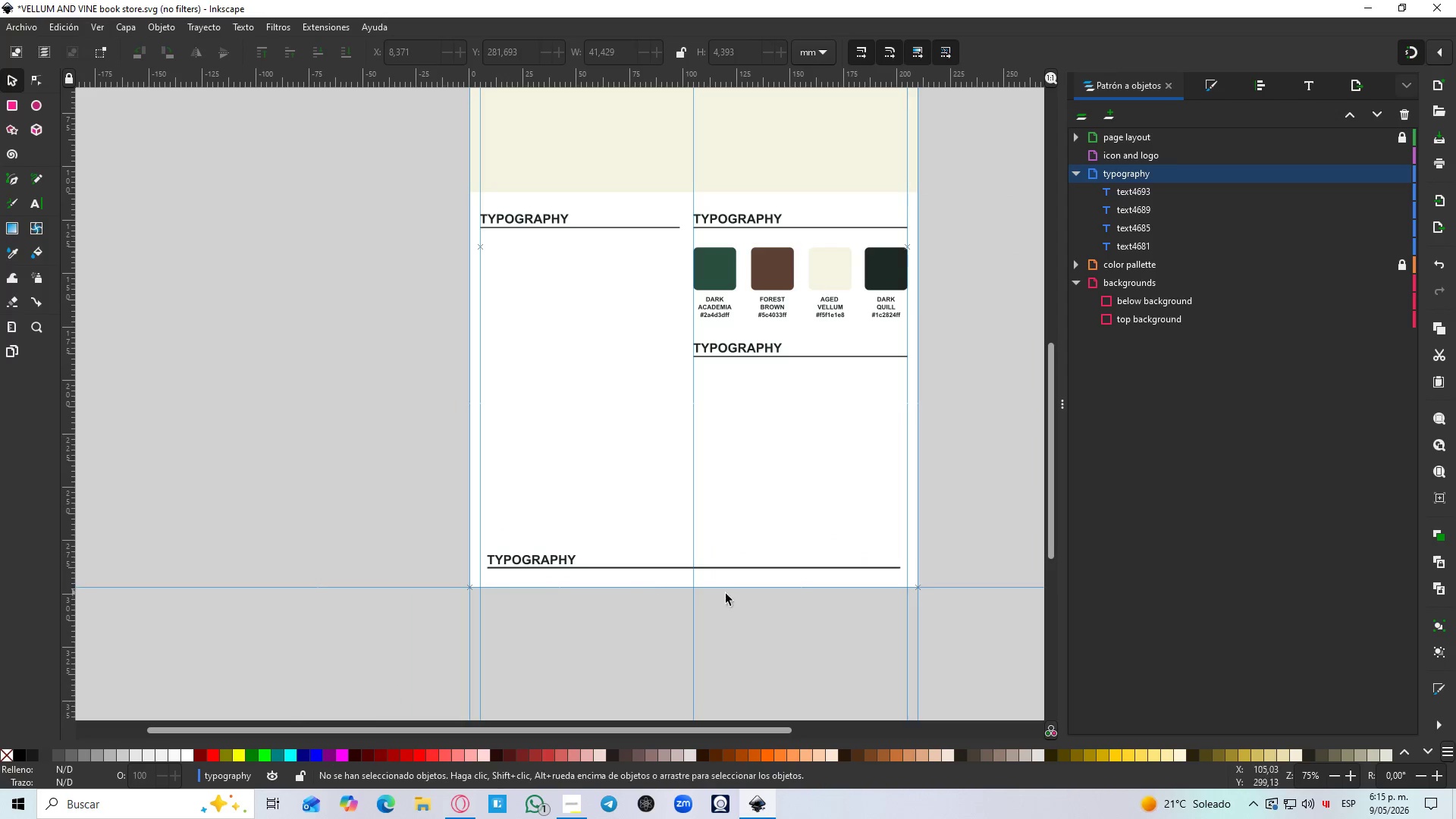 
wait(7.91)
 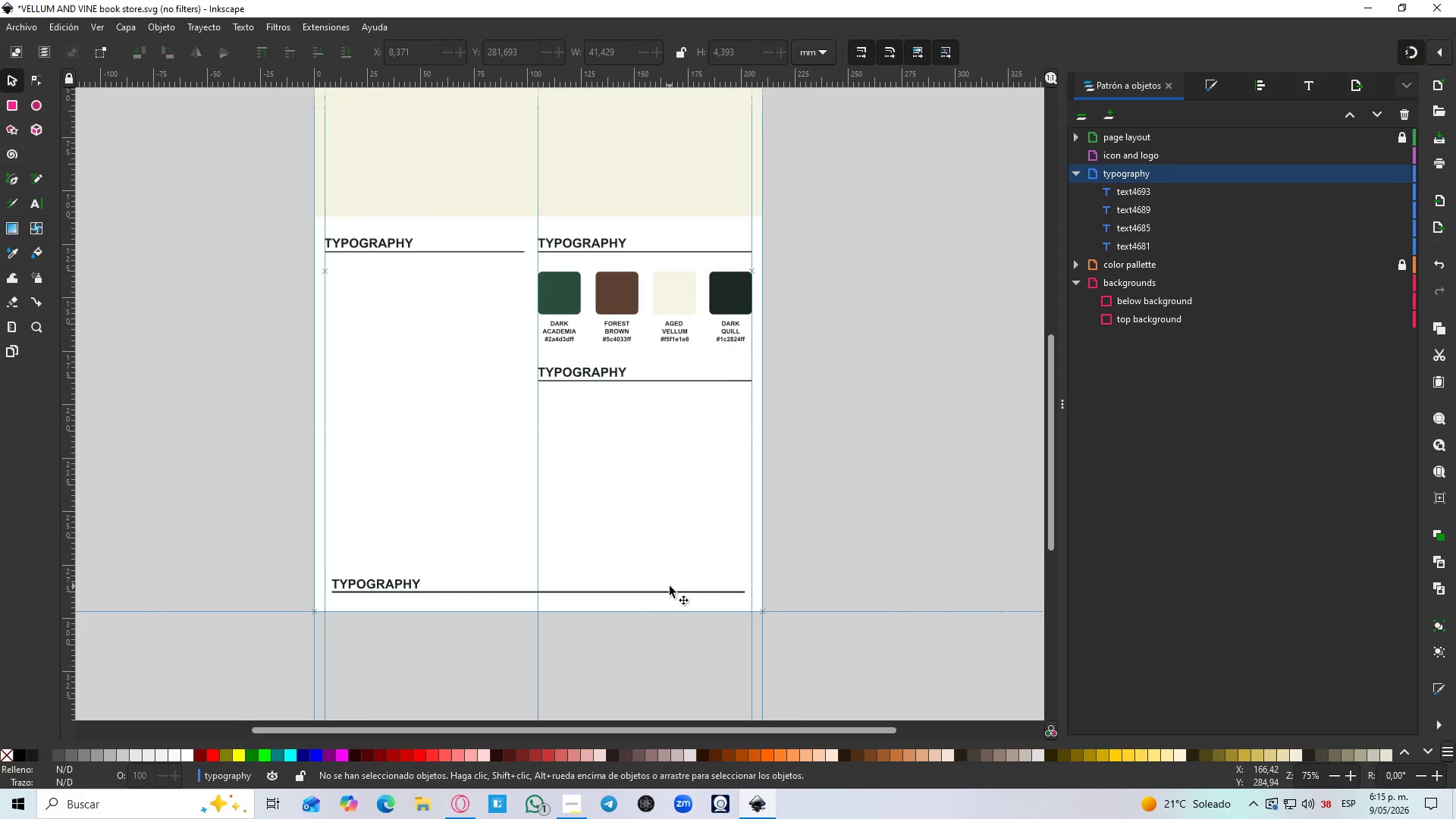 
left_click([563, 367])
 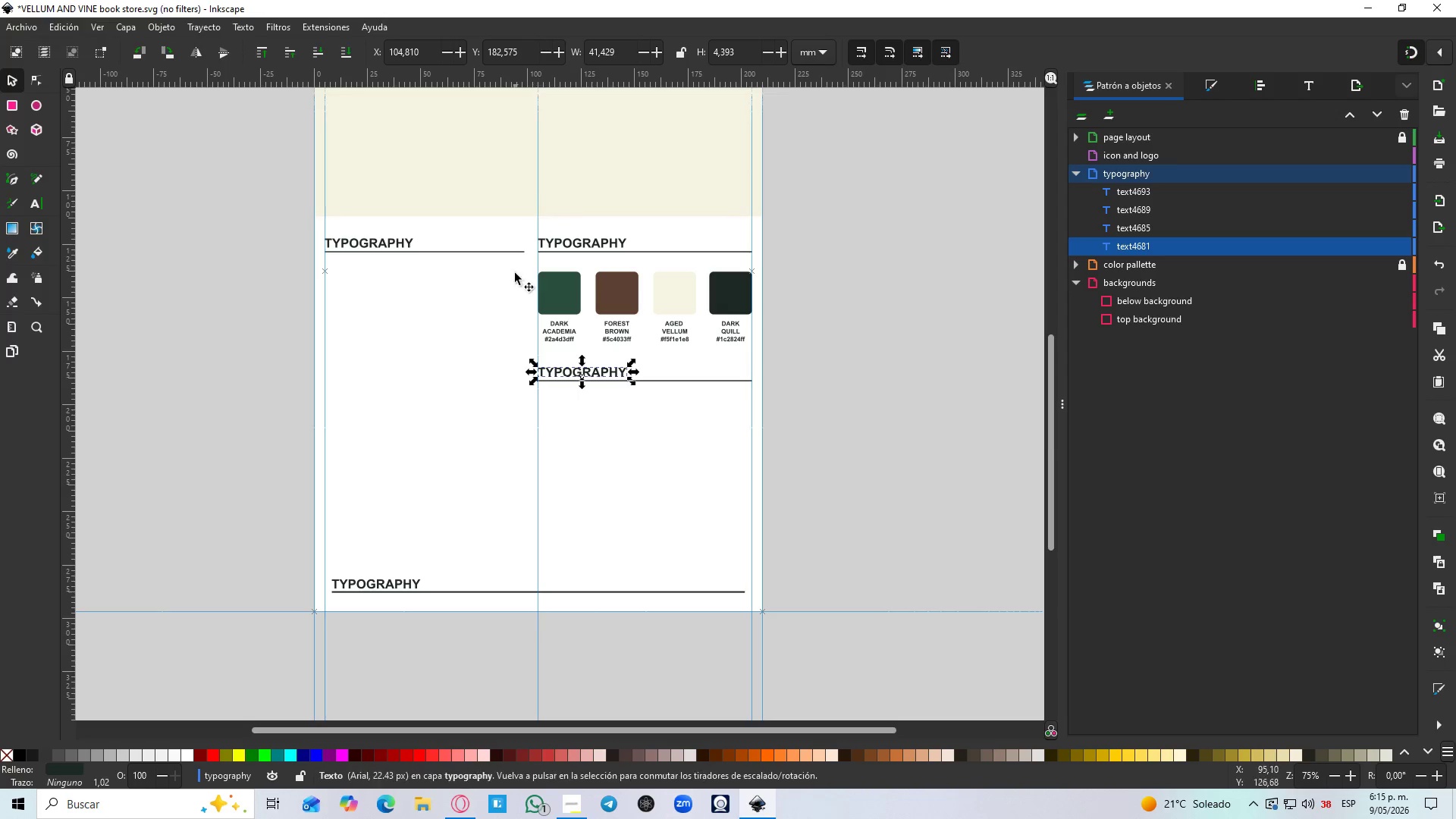 
double_click([575, 369])
 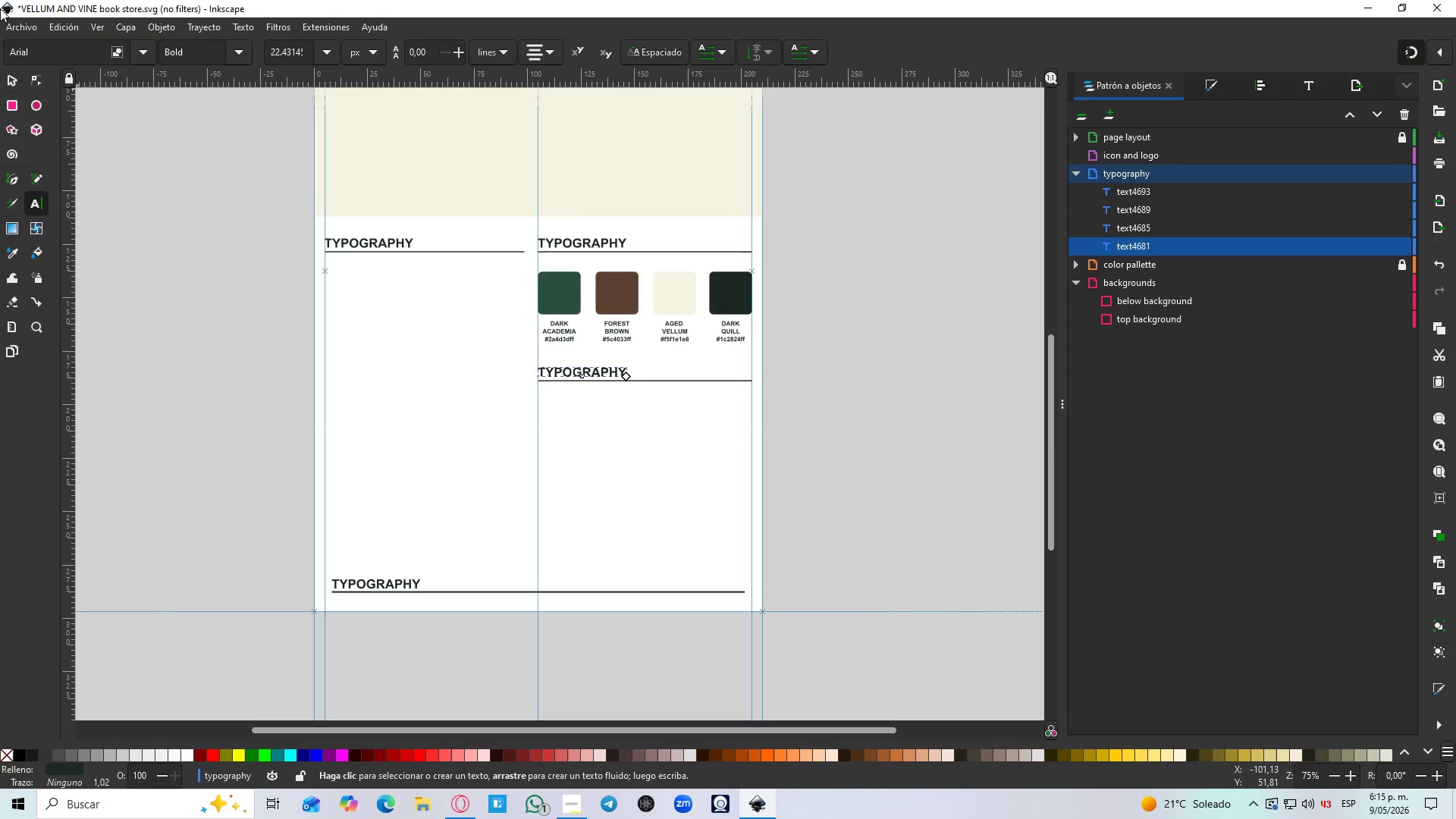 
left_click([14, 84])
 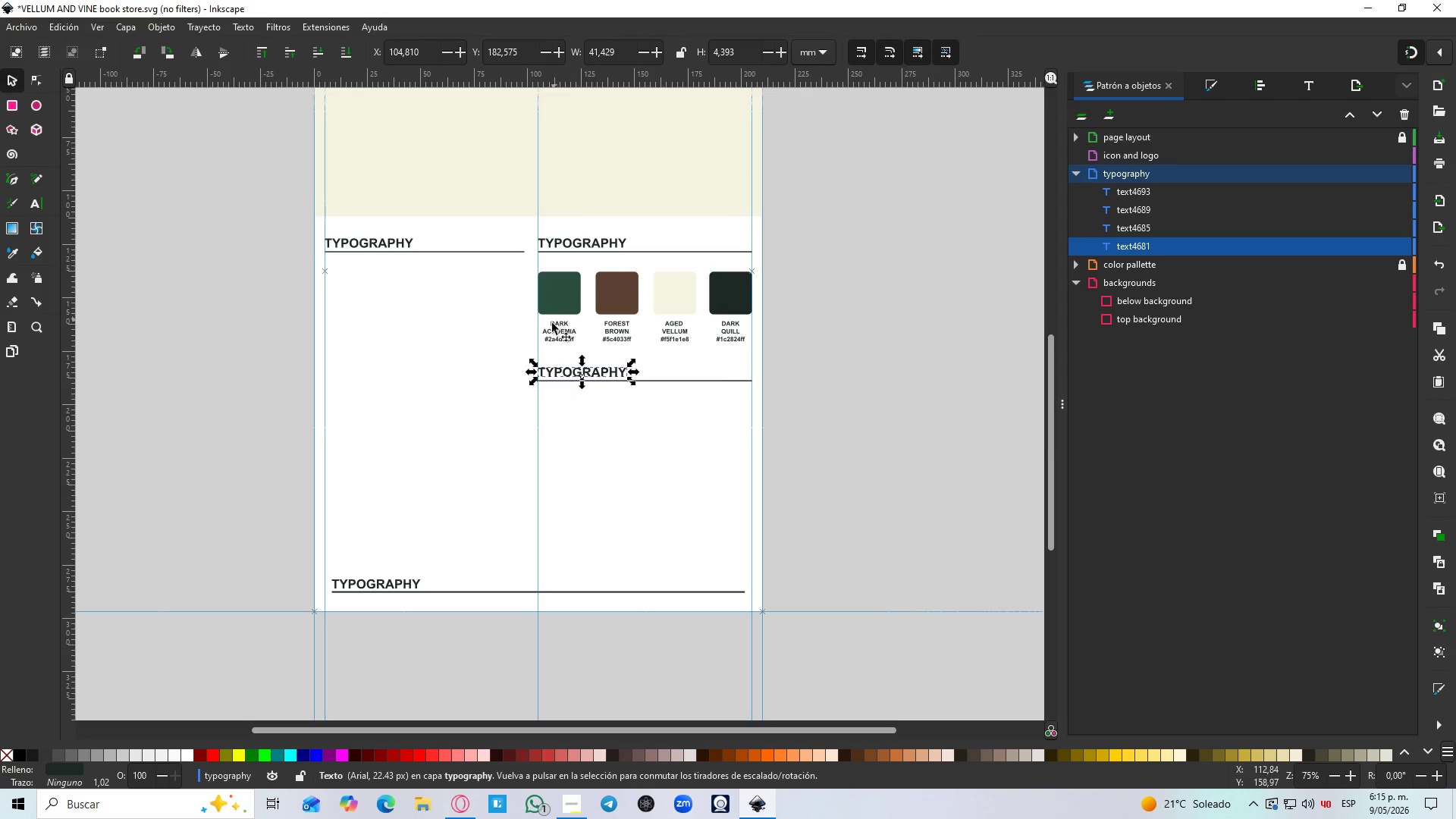 
hold_key(key=ShiftLeft, duration=1.25)
left_click([552, 335])
 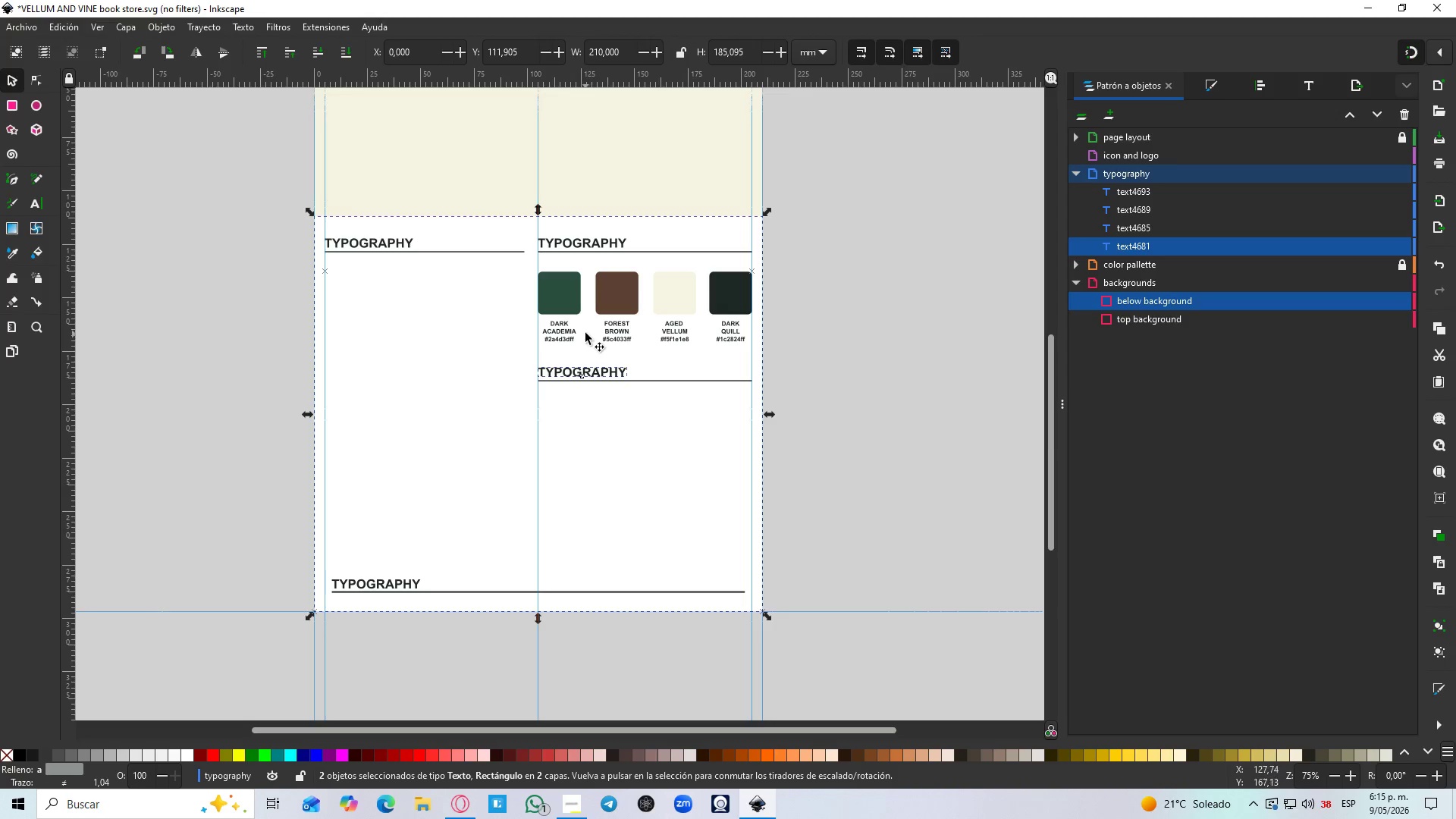 
left_click([551, 332])
 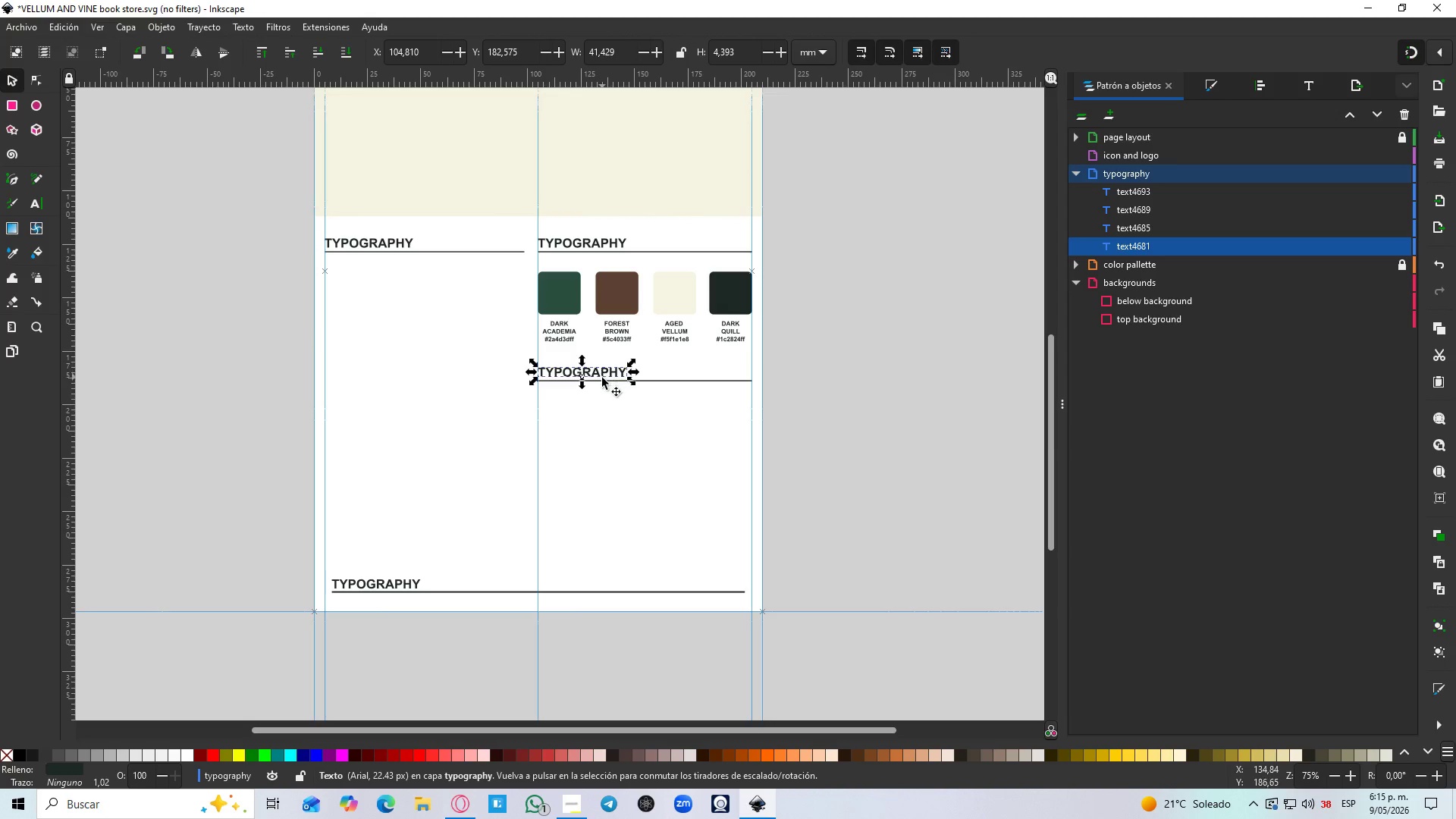 
hold_key(key=ShiftLeft, duration=0.52)
 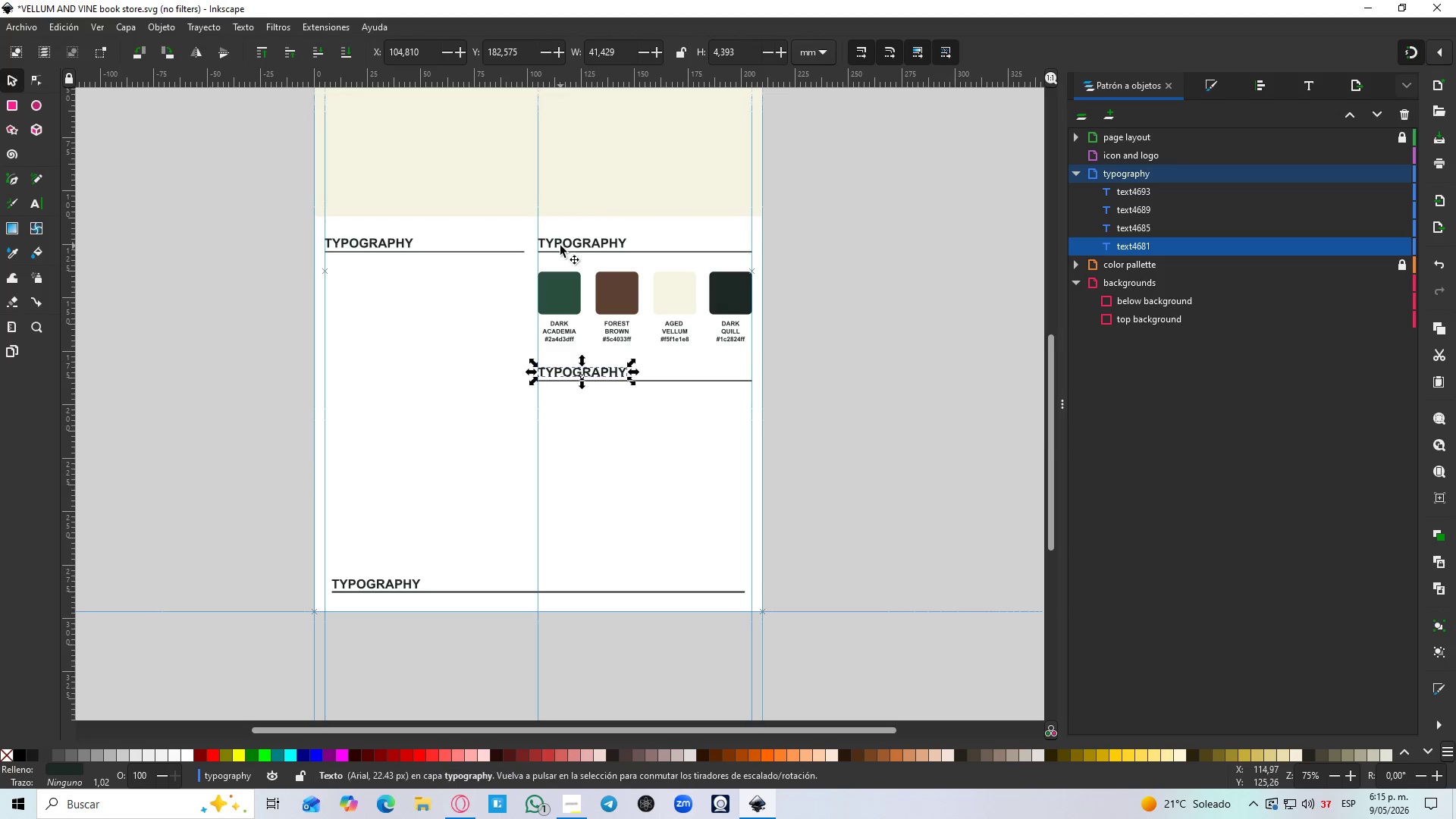 
key(Shift+ShiftLeft)
 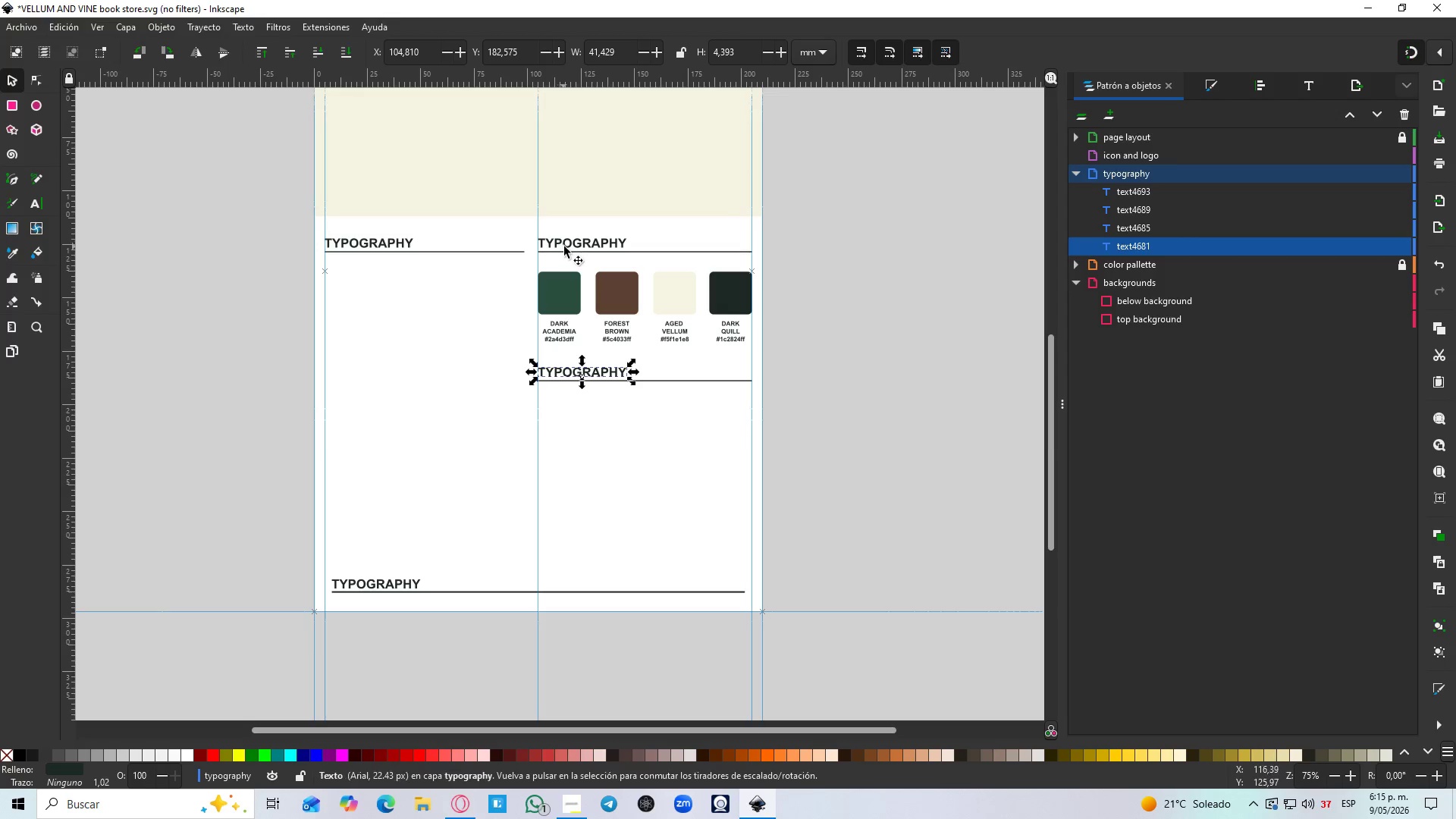 
key(Control+ControlLeft)
 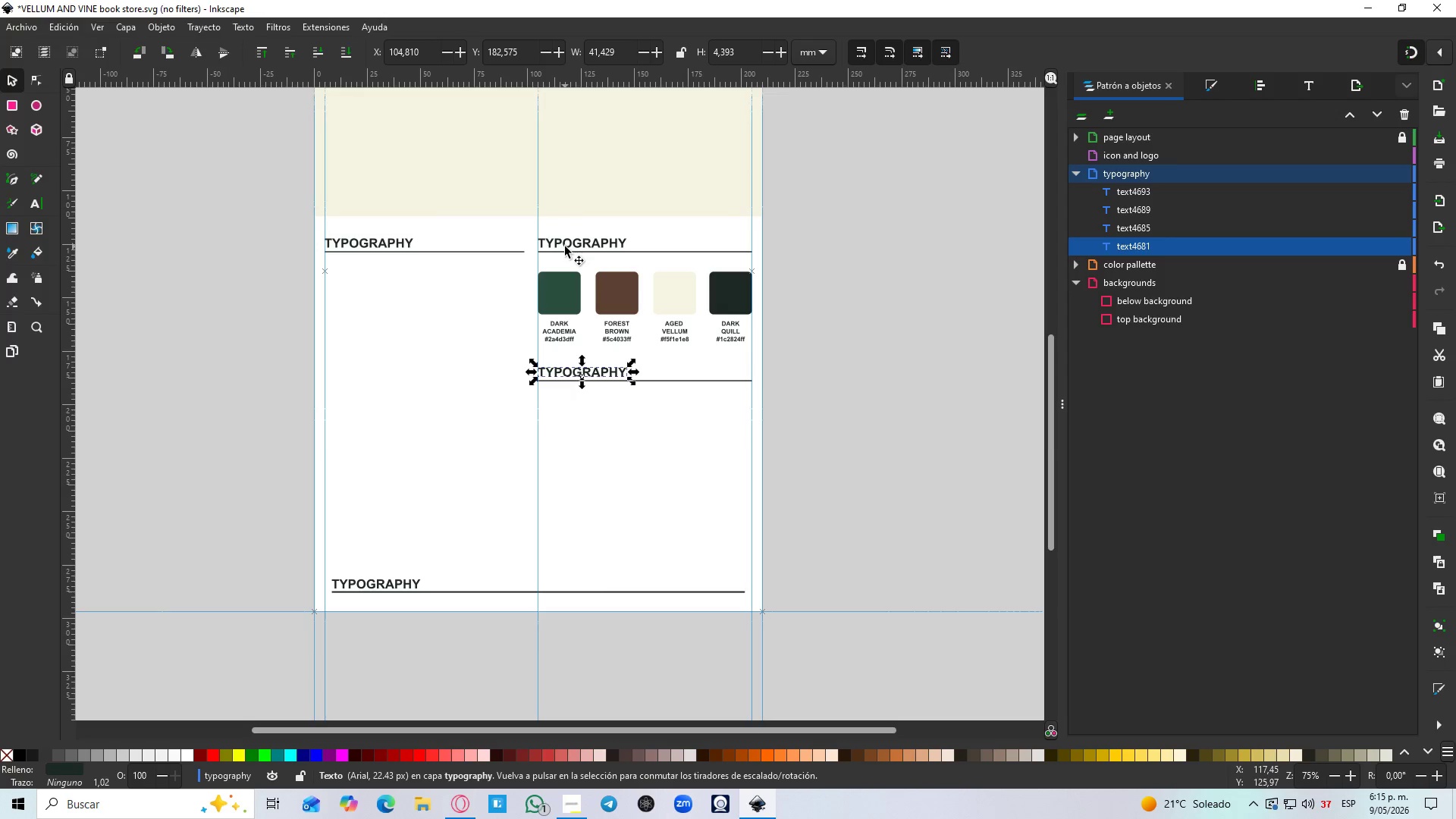 
hold_key(key=ShiftLeft, duration=1.5)
left_click([565, 246])
 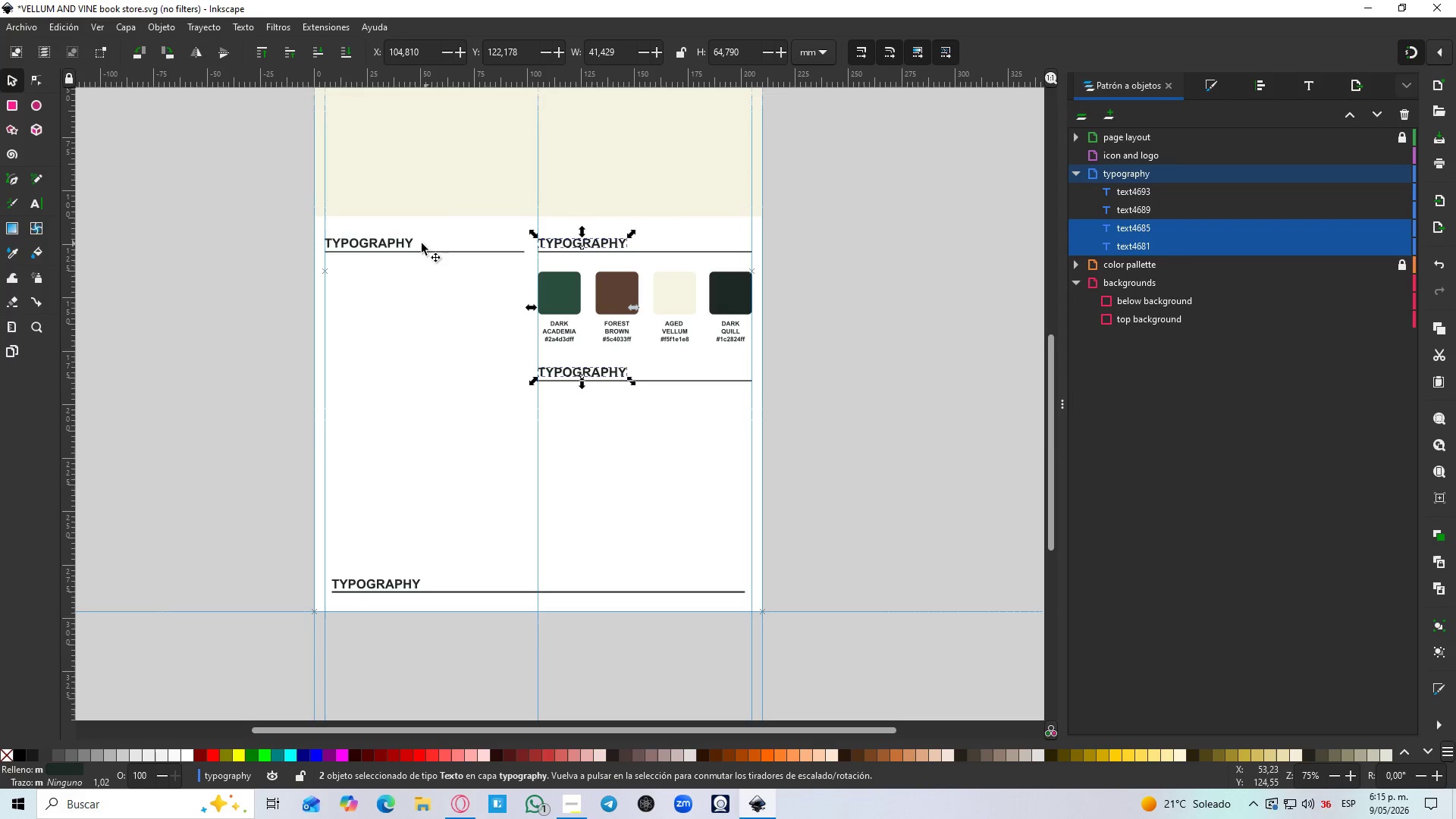 
left_click([390, 243])
 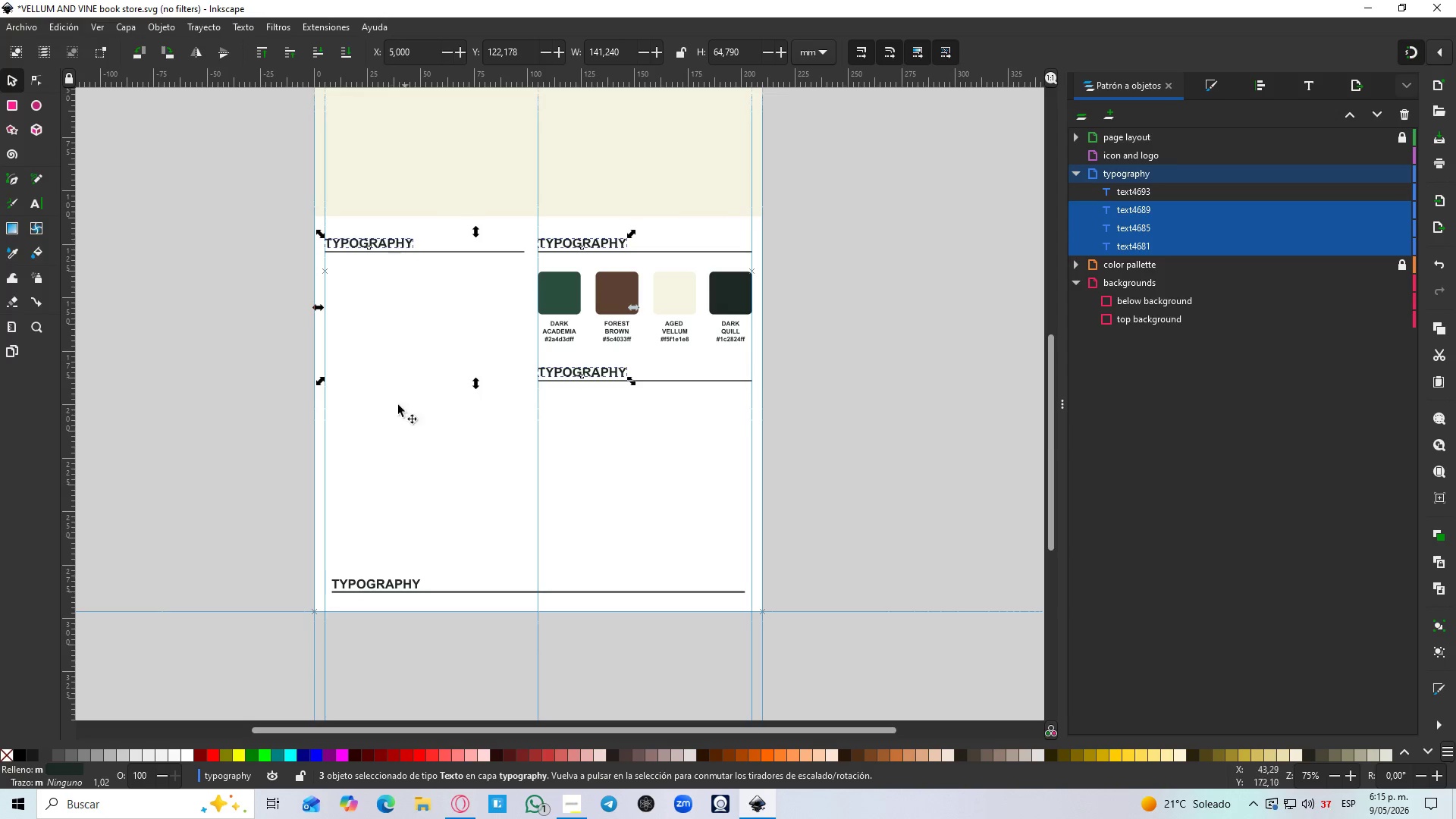 
hold_key(key=ShiftLeft, duration=1.01)
left_click([383, 589])
 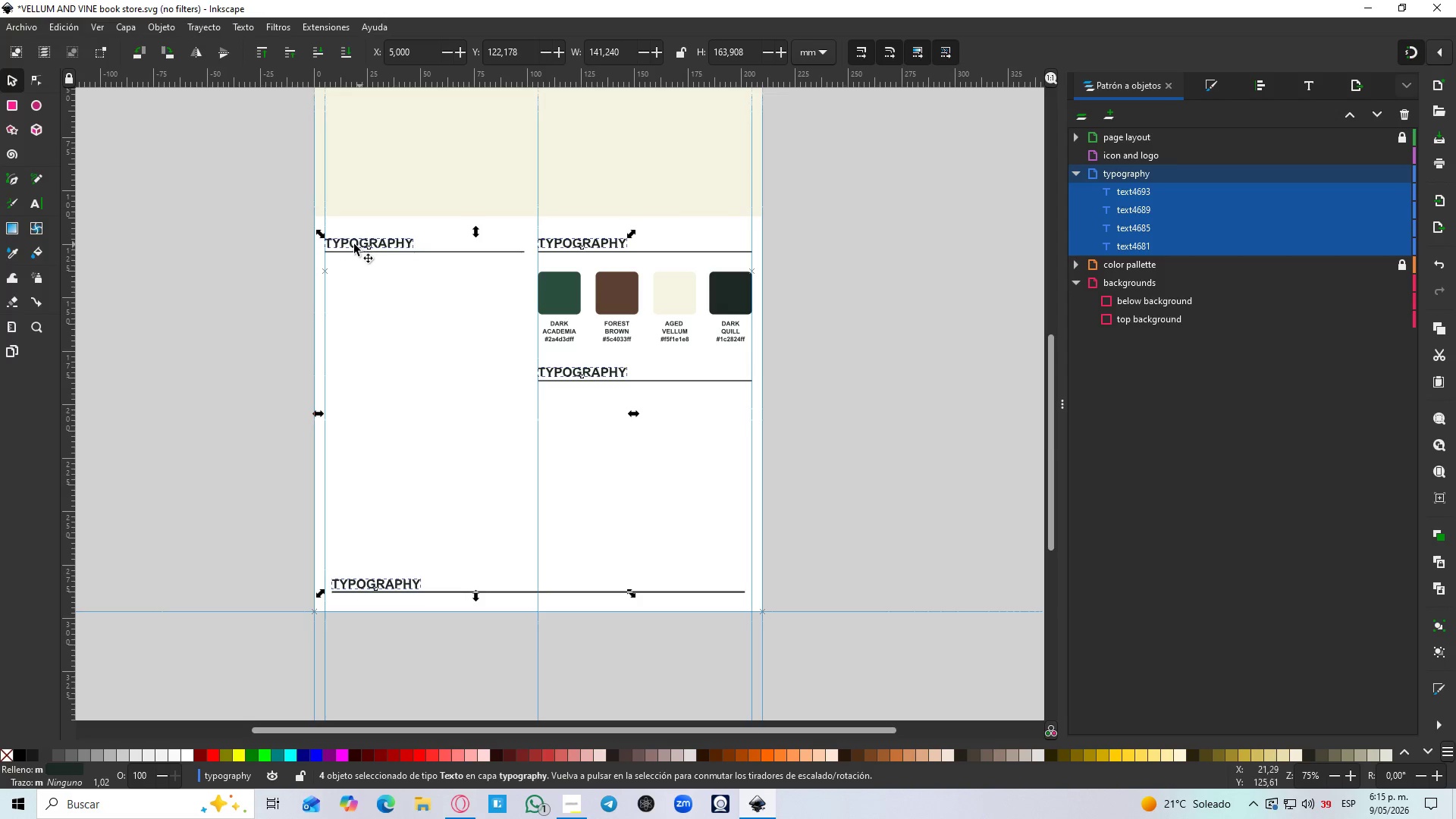 
double_click([349, 243])
 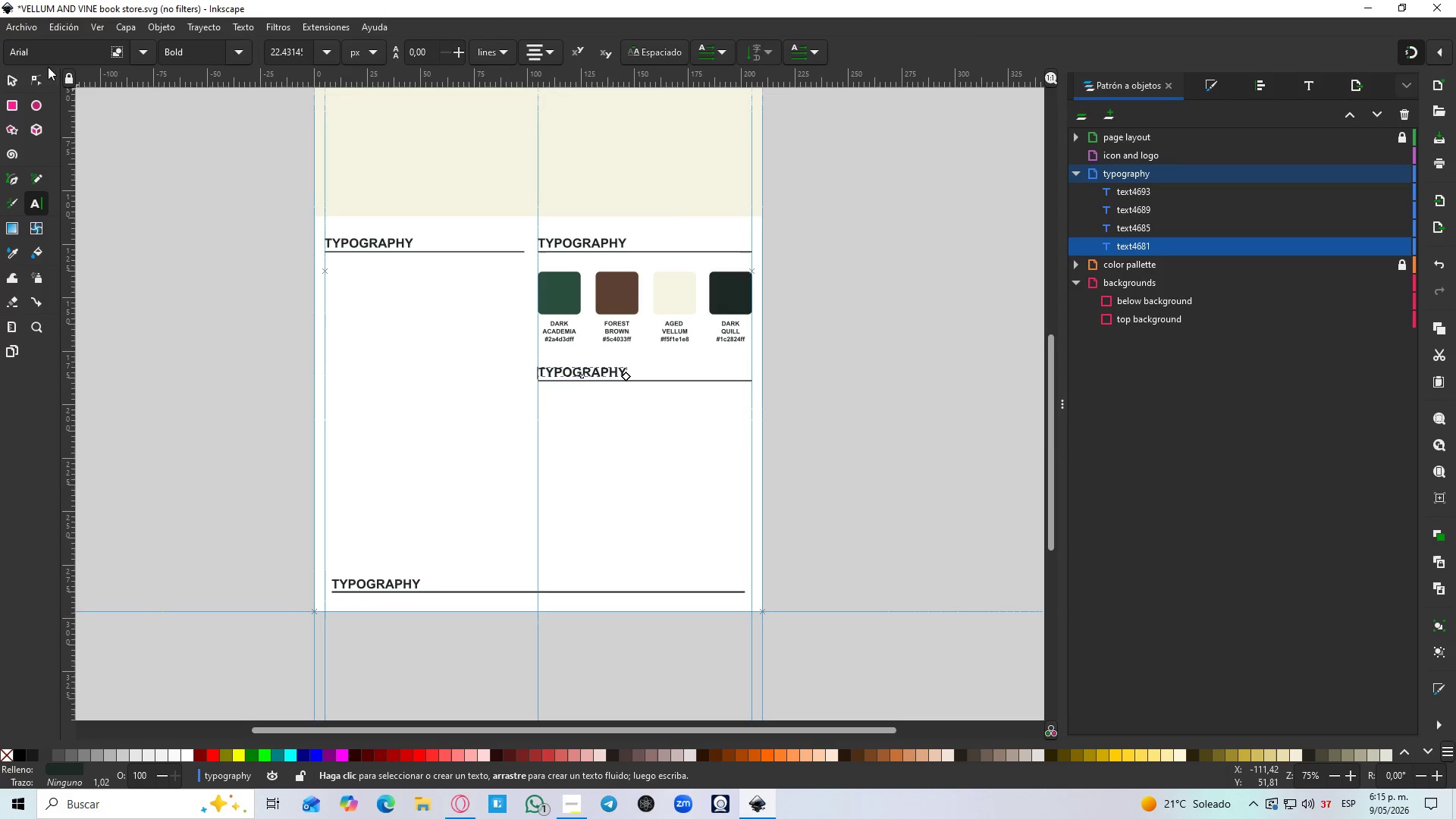 
left_click_drag(start_coordinate=[42, 55], to_coordinate=[0, 55])
 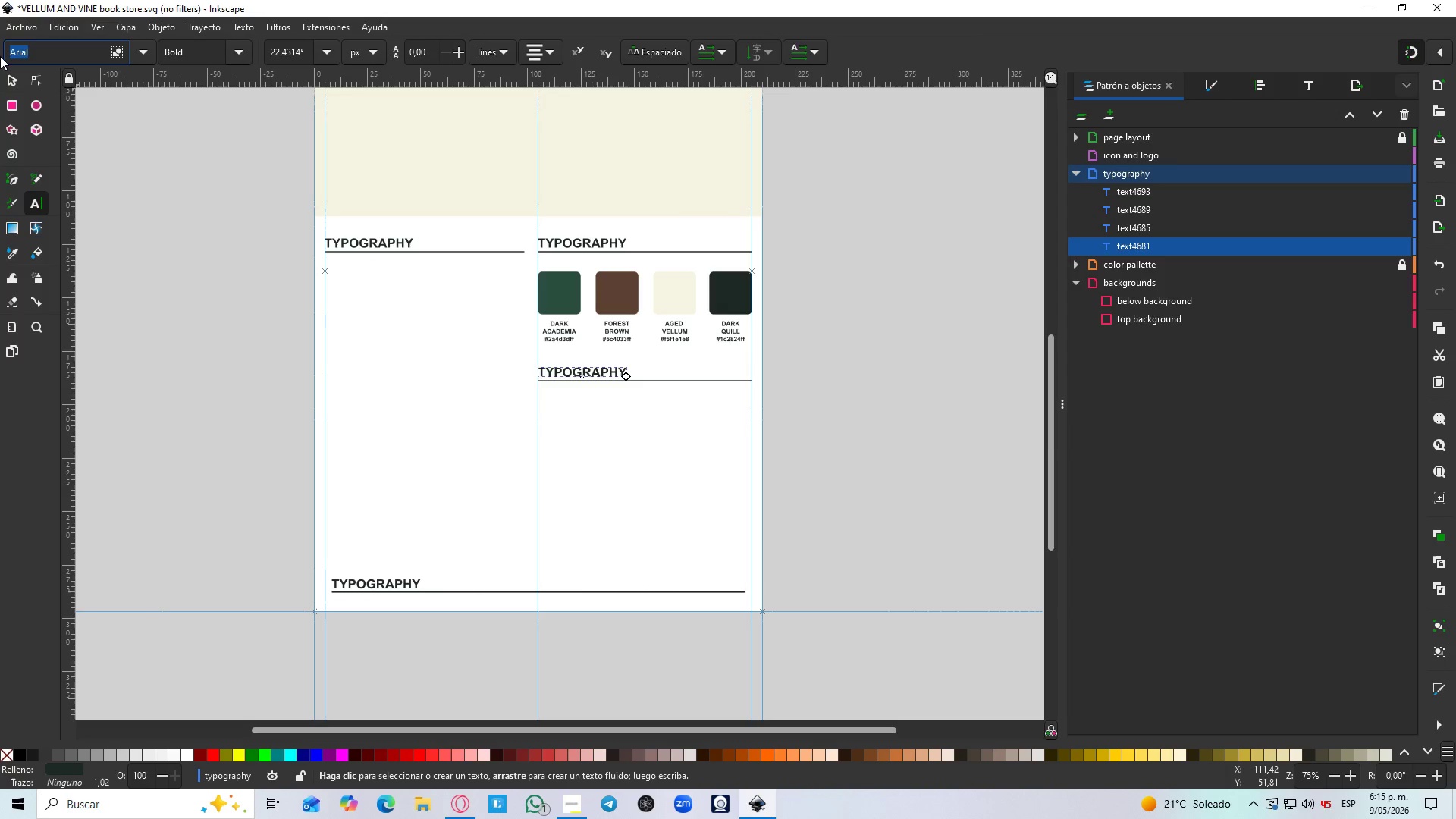 
type(SA)
 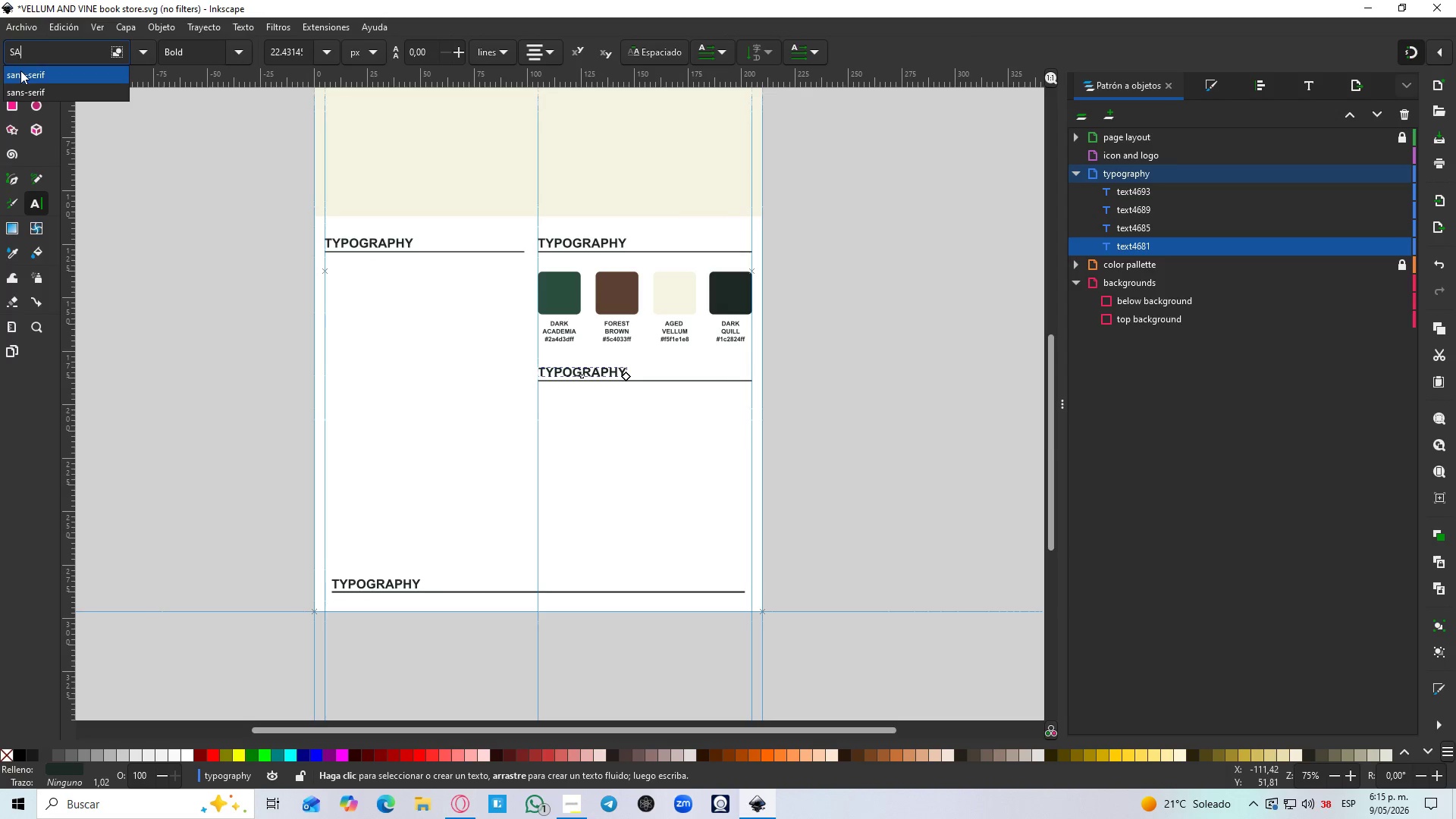 
left_click([20, 71])
 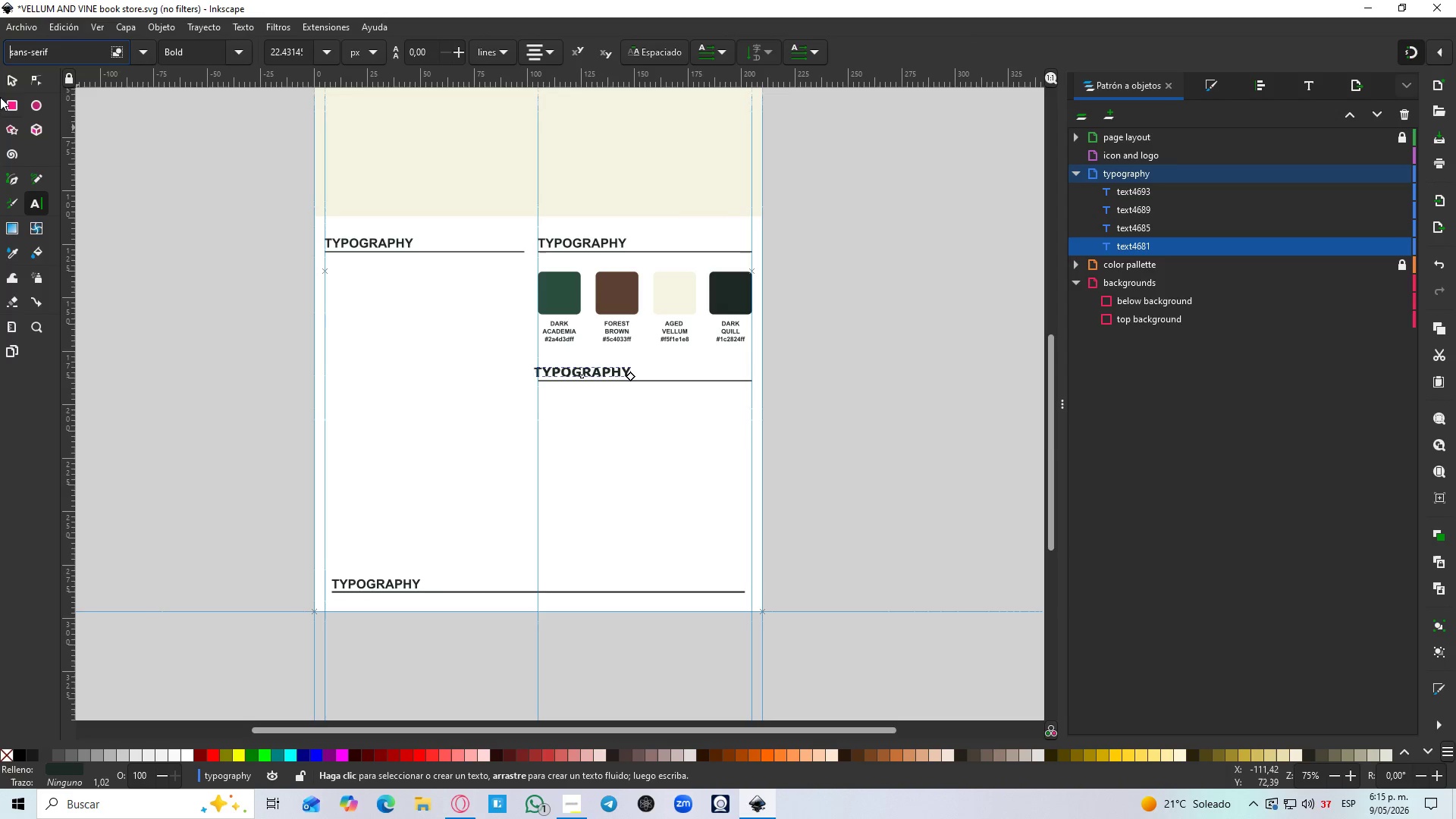 
left_click([13, 79])
 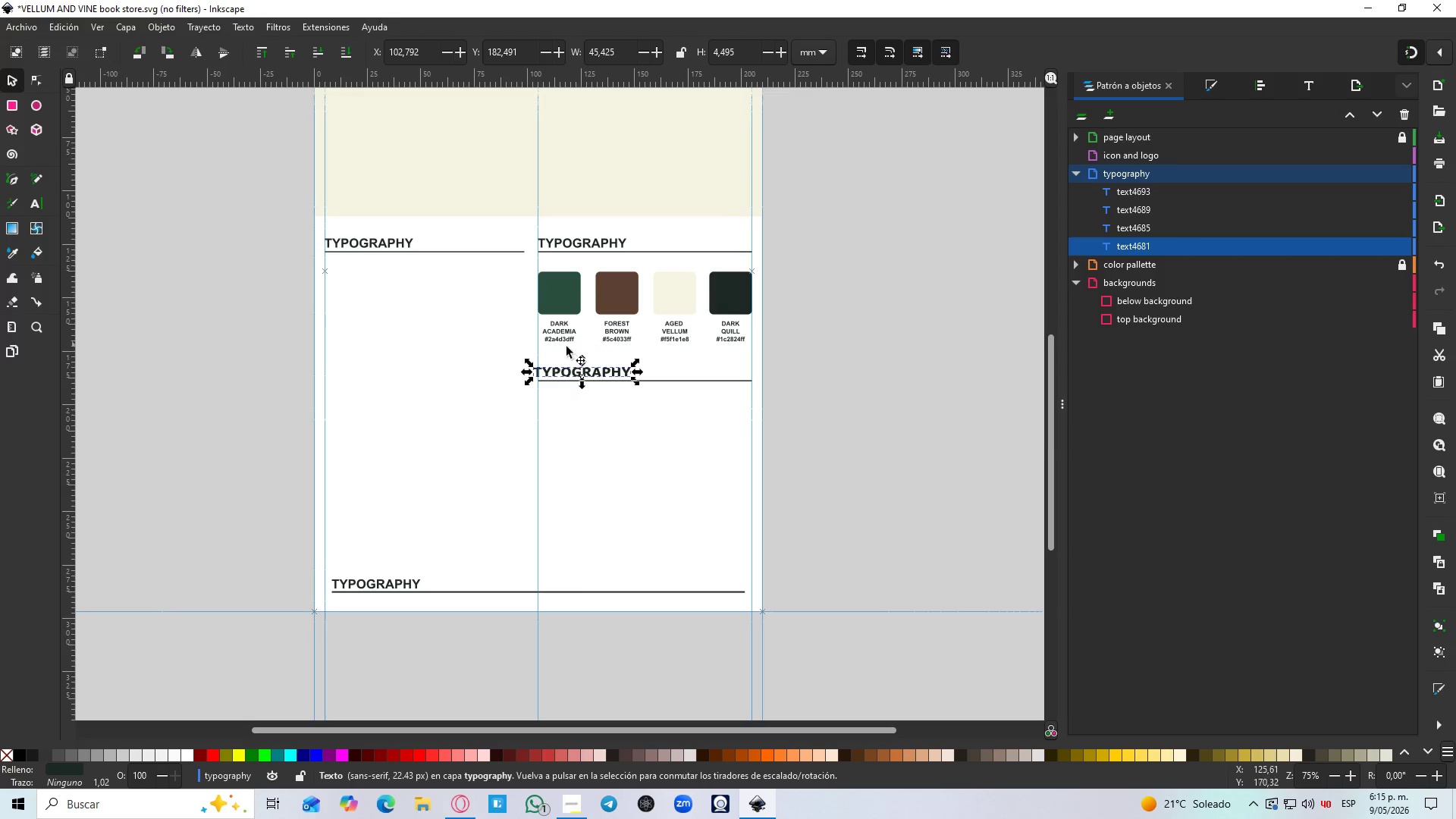 
hold_key(key=ControlLeft, duration=0.59)
scroll: coordinate [551, 356], scroll_direction: up, amount: 4.0
 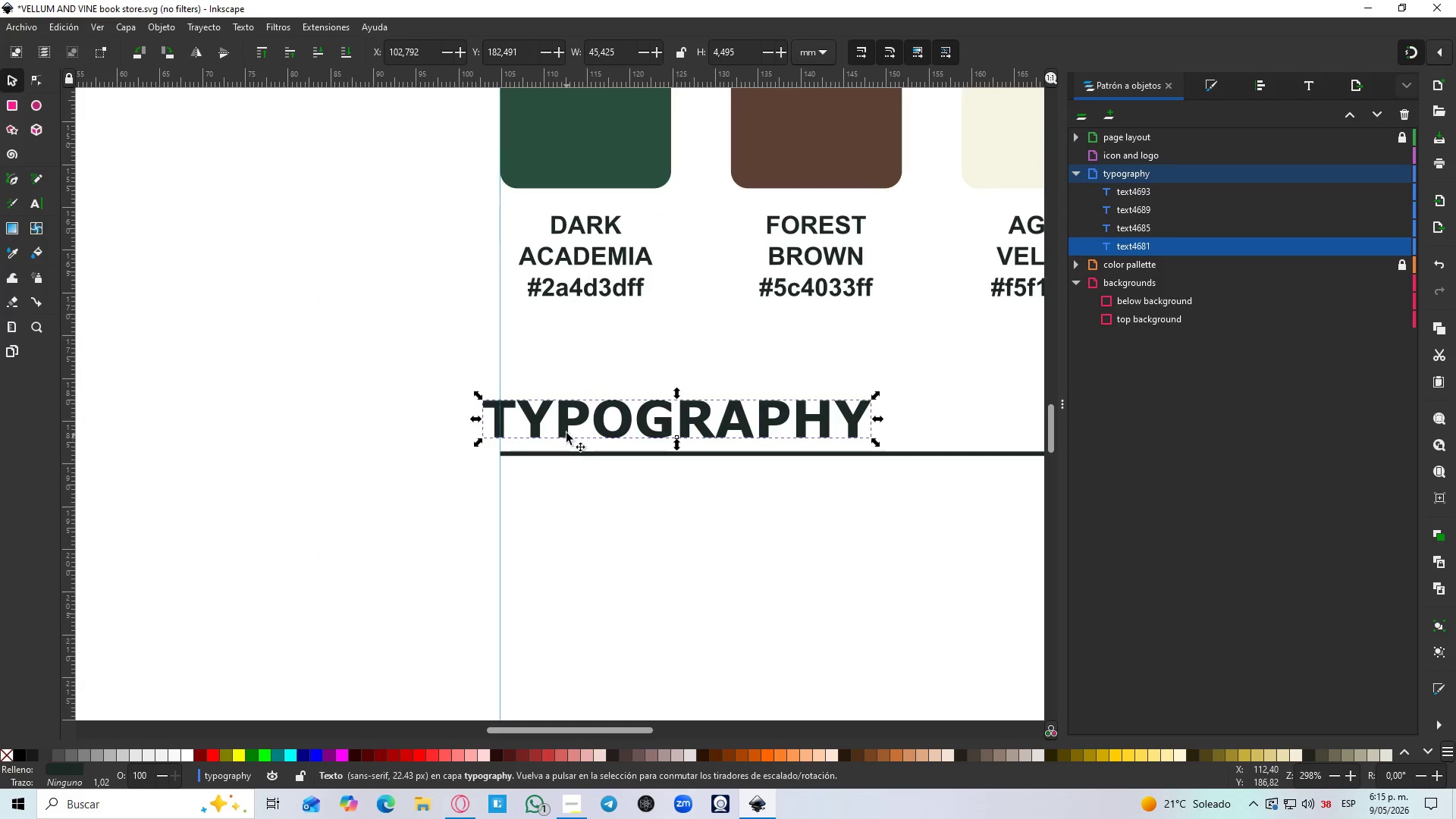 
left_click_drag(start_coordinate=[562, 428], to_coordinate=[583, 430])
 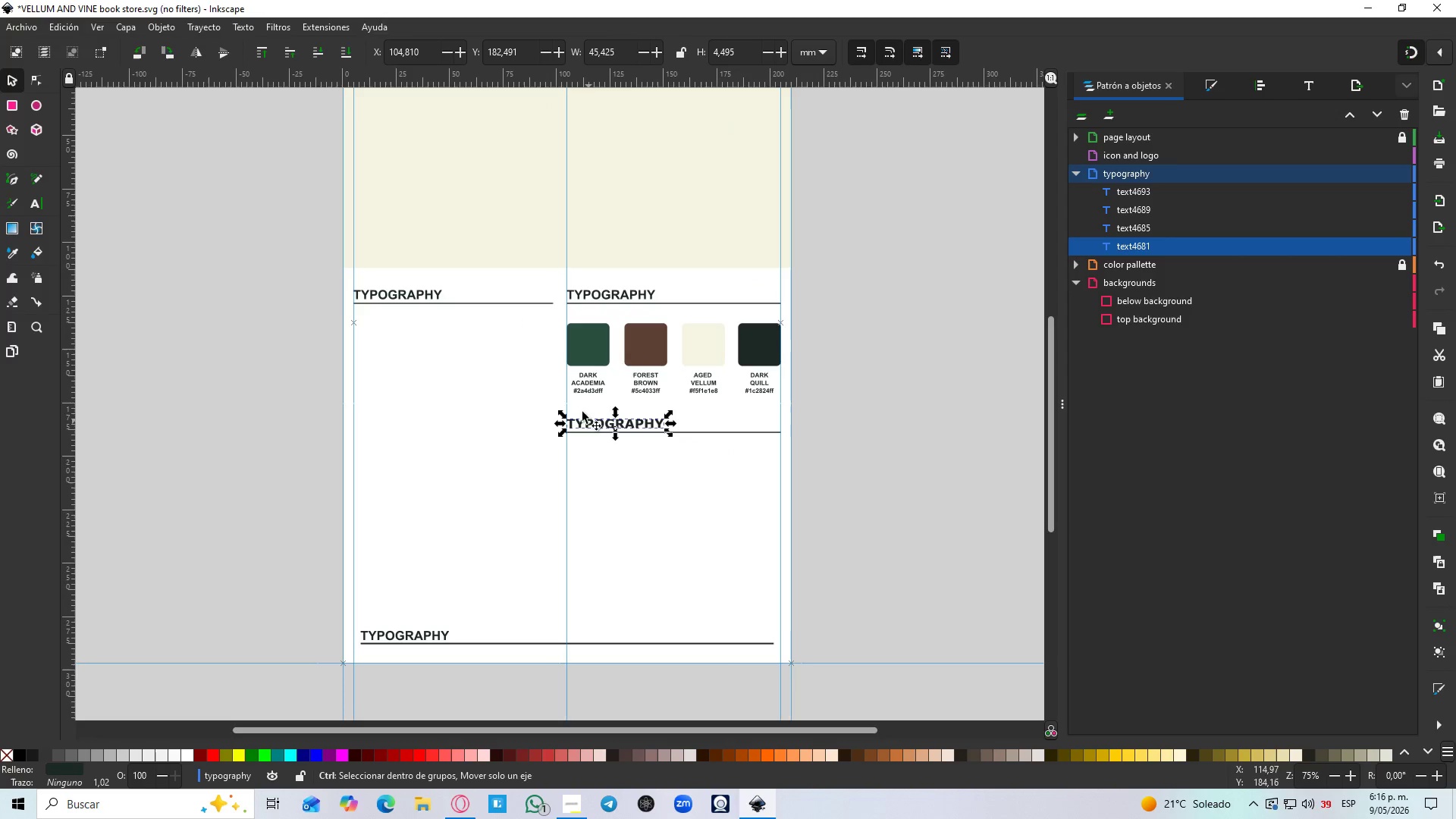 
hold_key(key=ControlLeft, duration=0.8)
 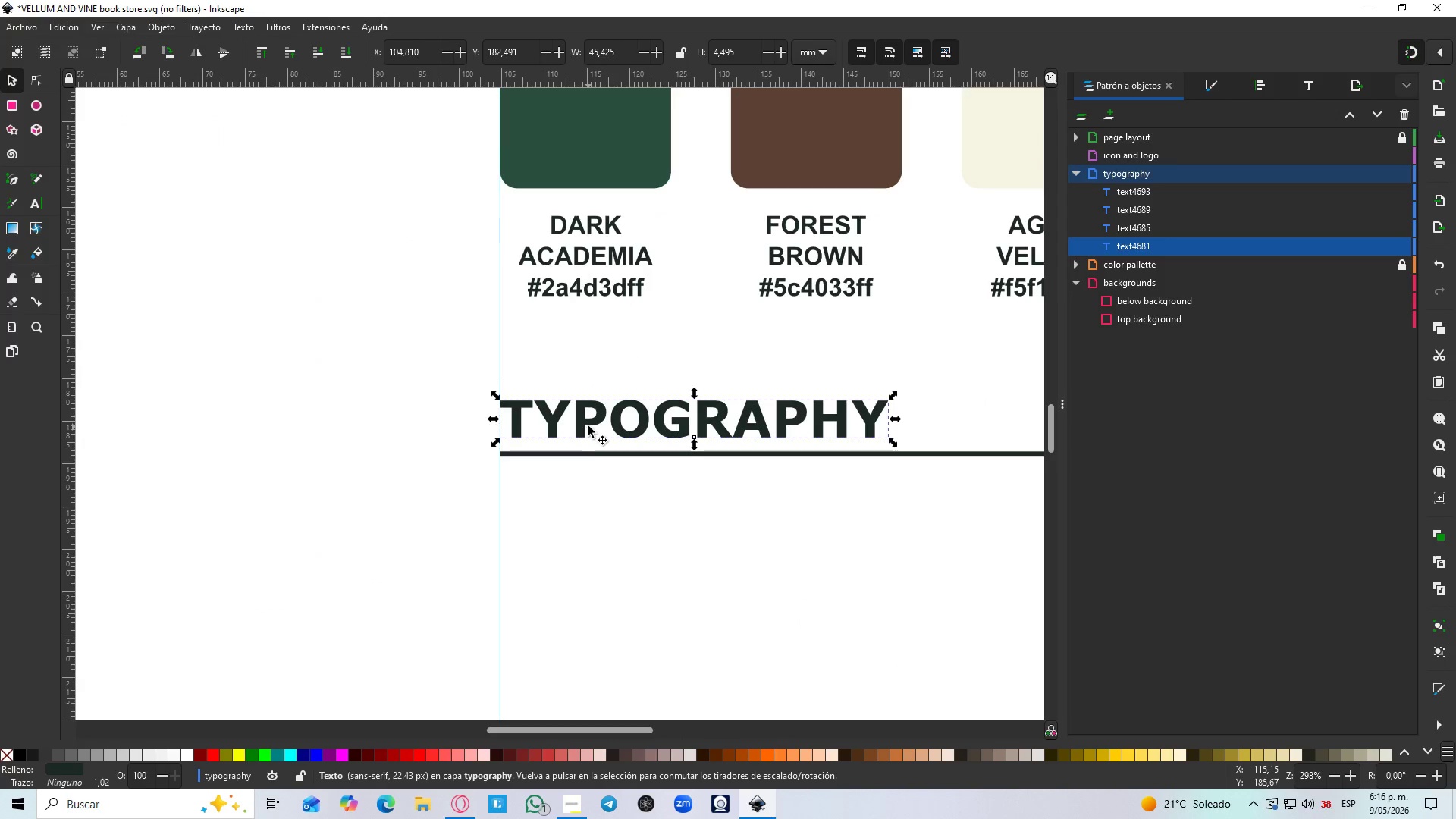 
hold_key(key=ControlLeft, duration=0.39)
scroll: coordinate [588, 425], scroll_direction: down, amount: 4.0
 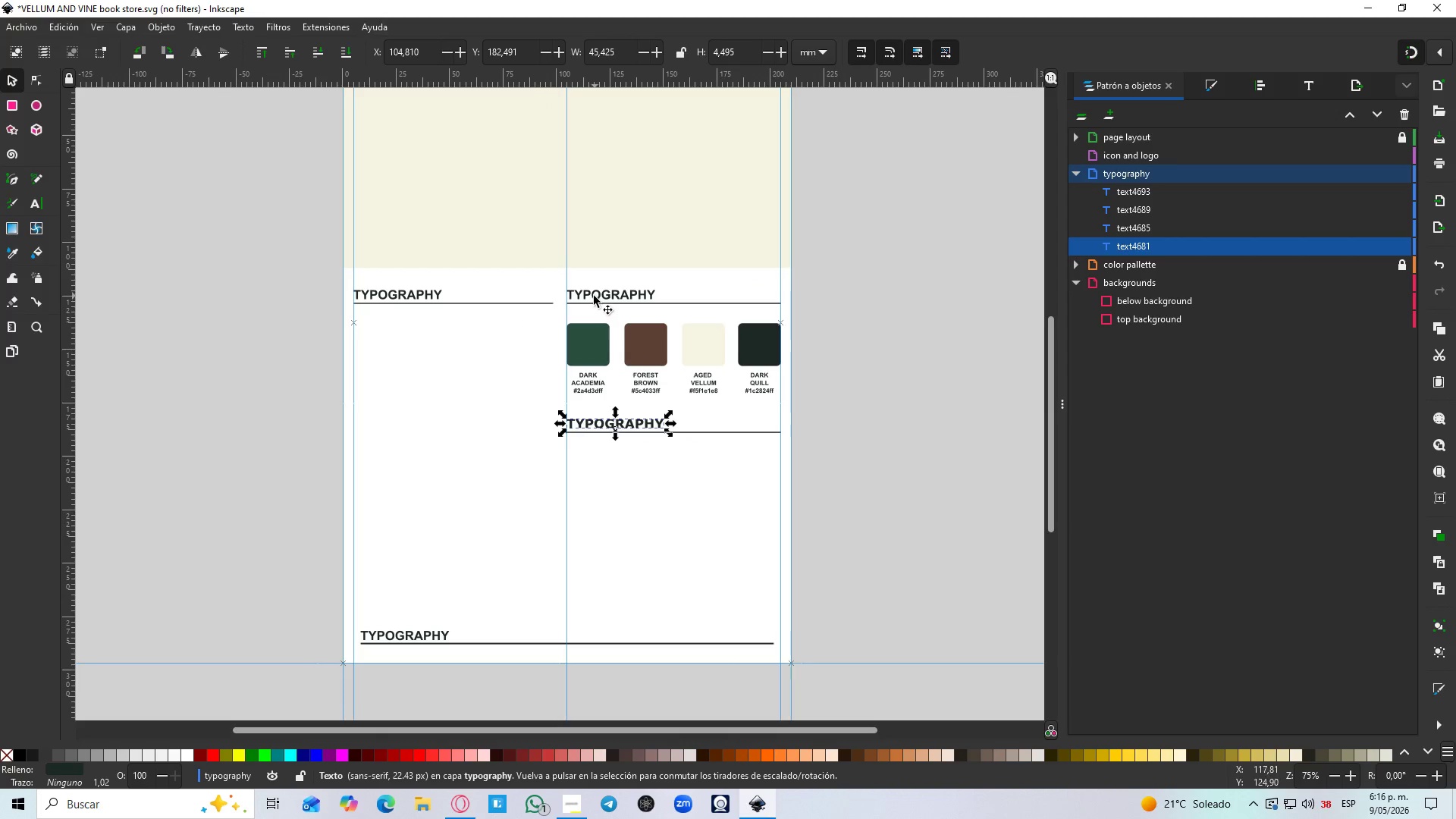 
double_click([594, 295])
 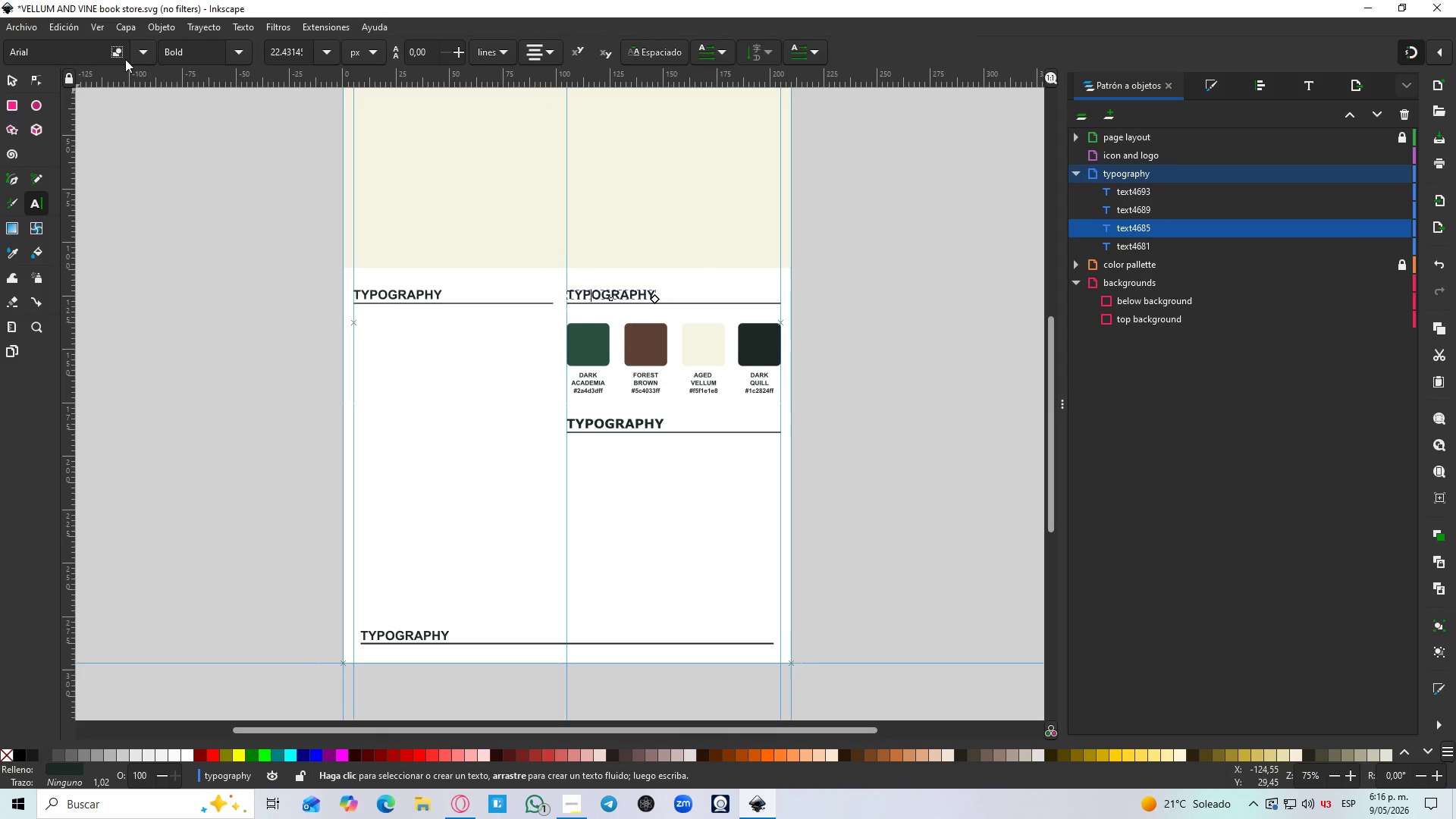 
left_click([136, 58])
 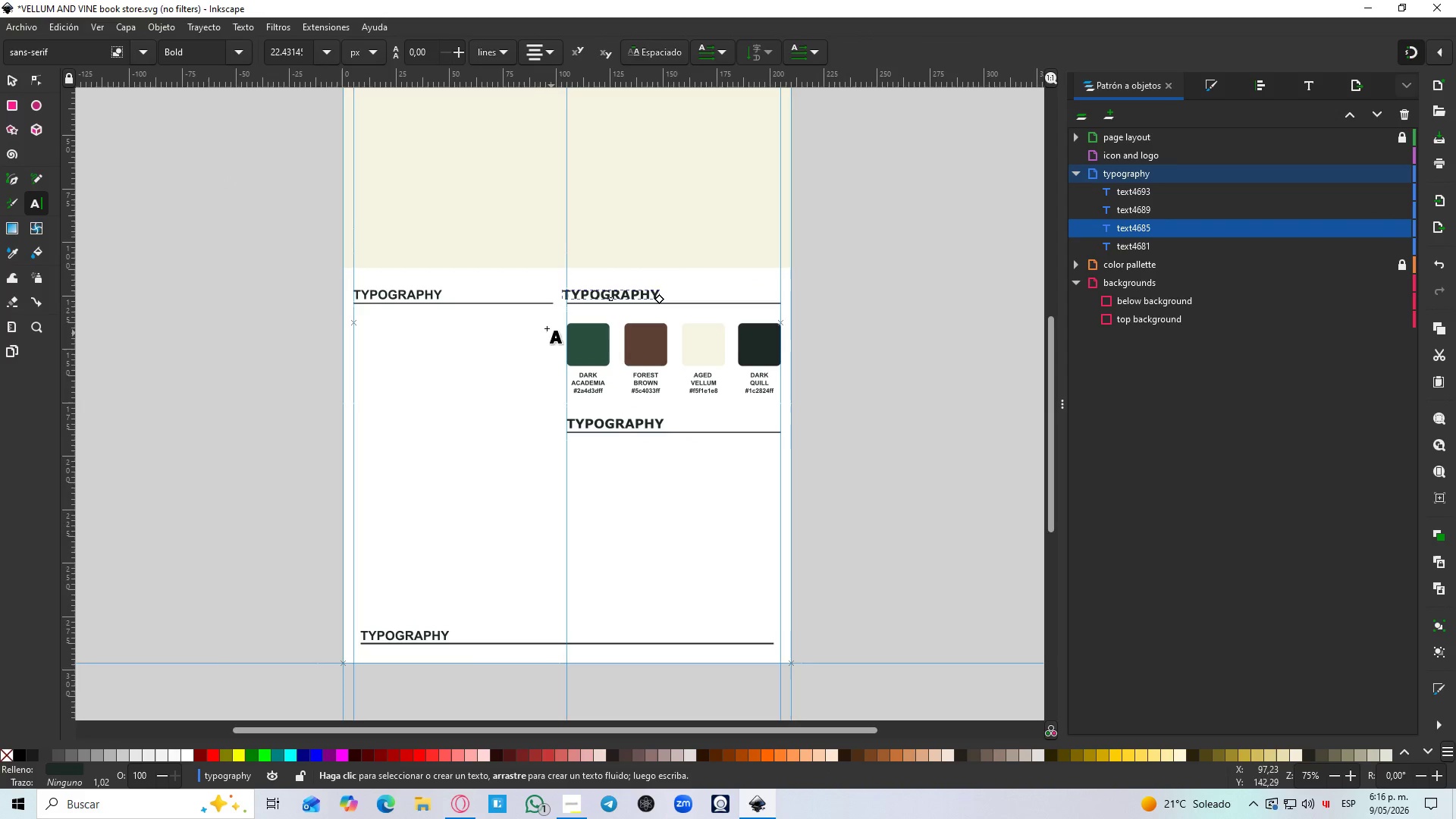 
left_click([422, 300])
 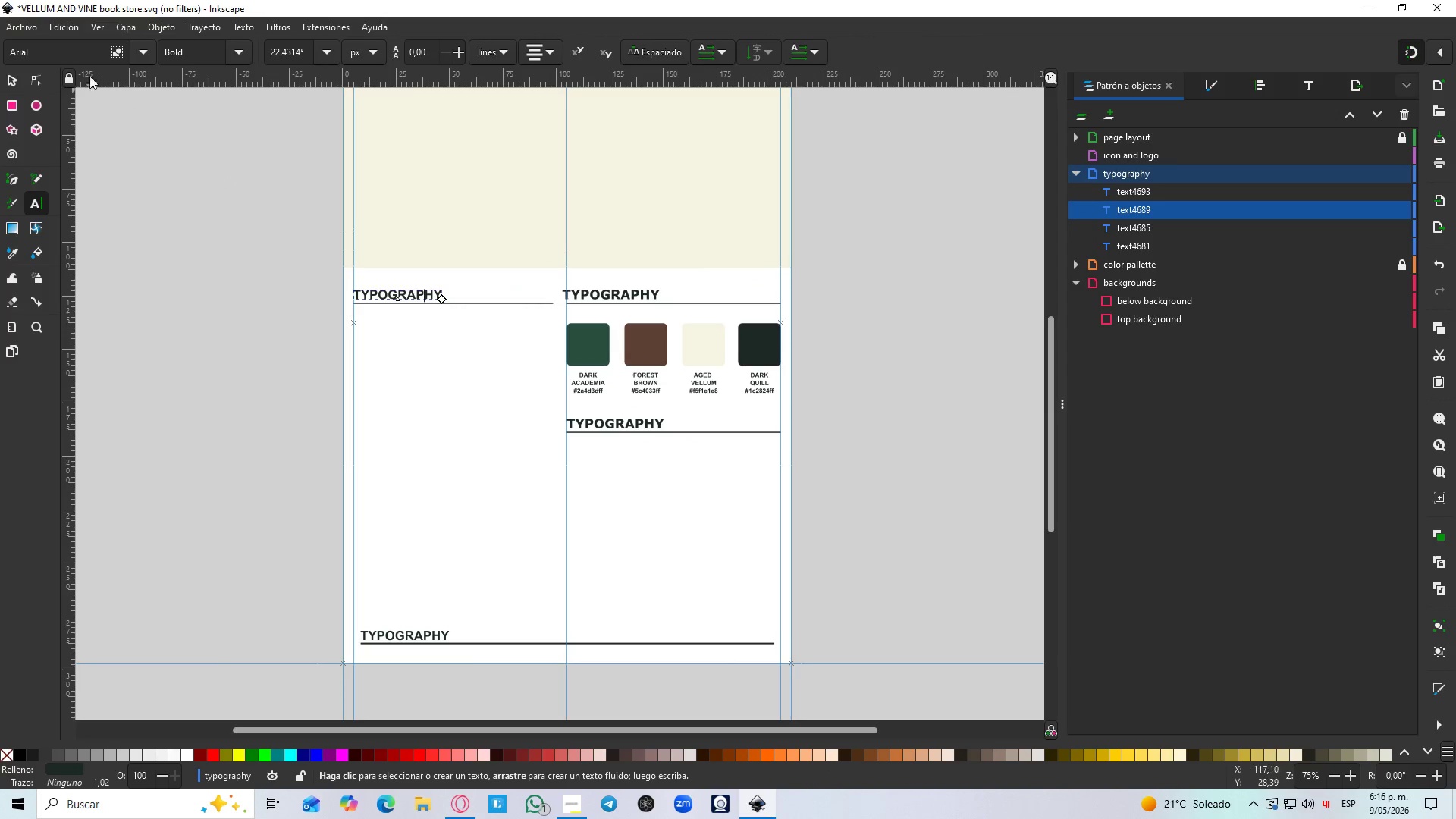 
left_click([141, 55])
 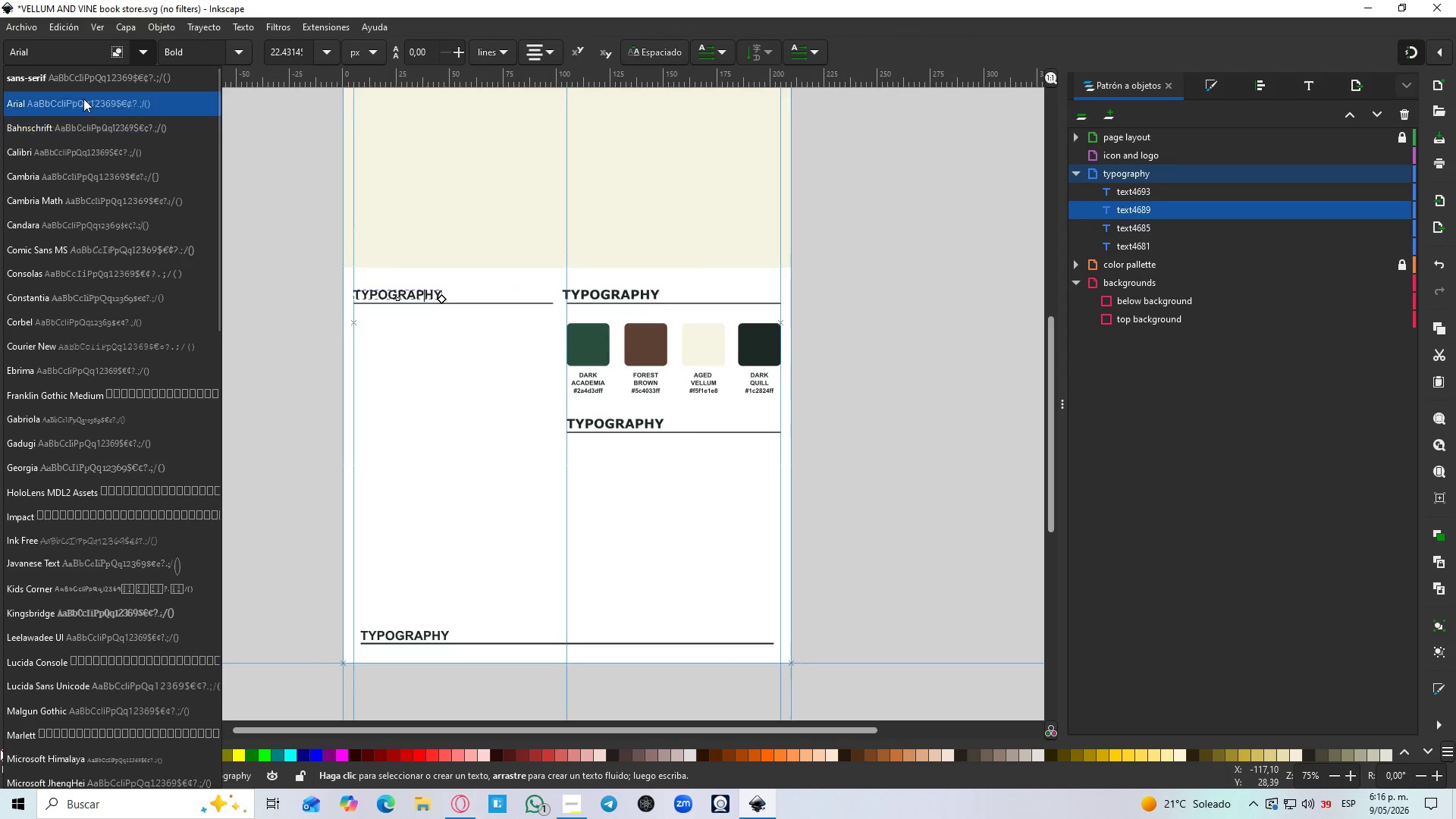 
left_click([87, 79])
 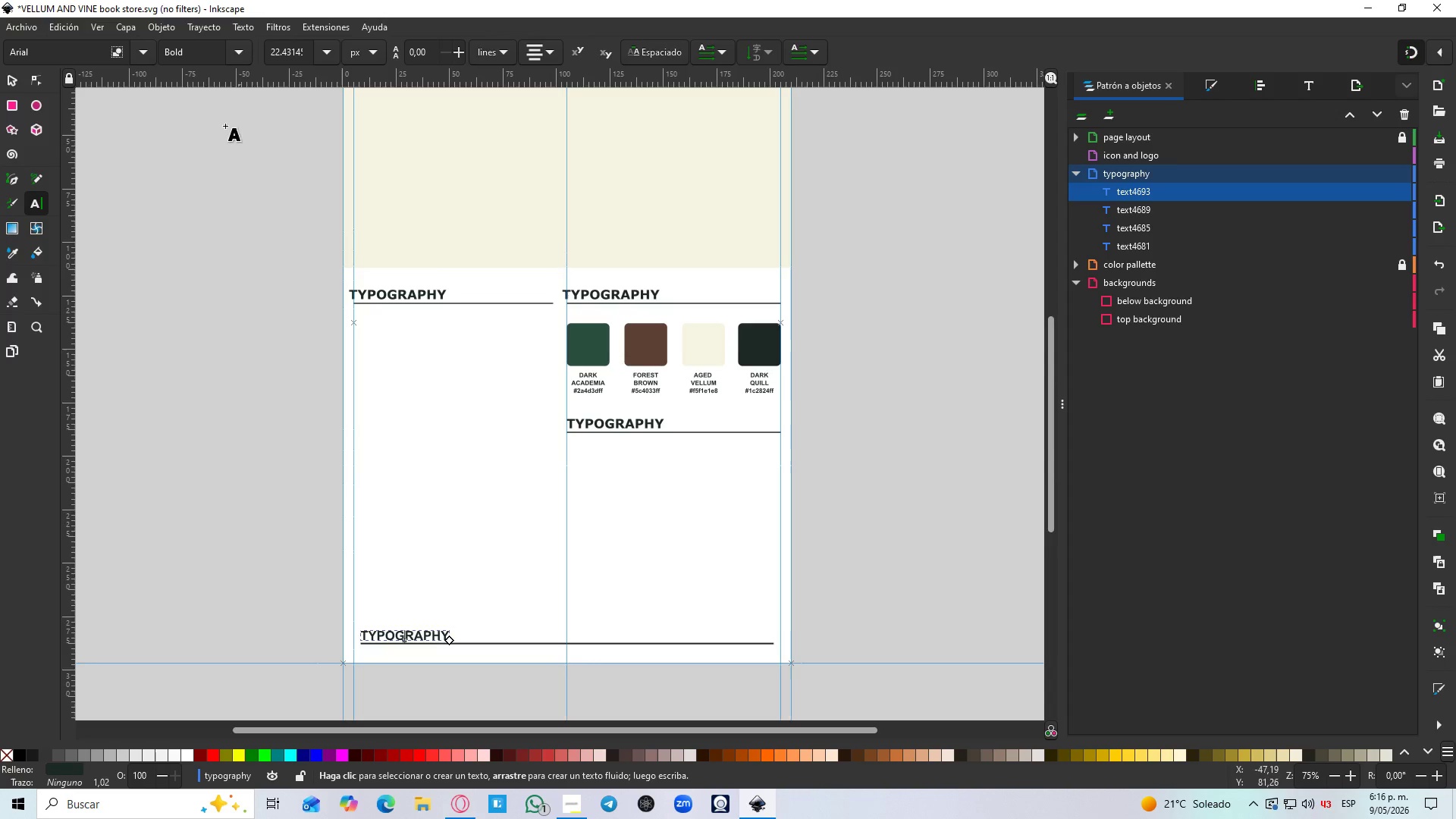 
left_click([147, 45])
 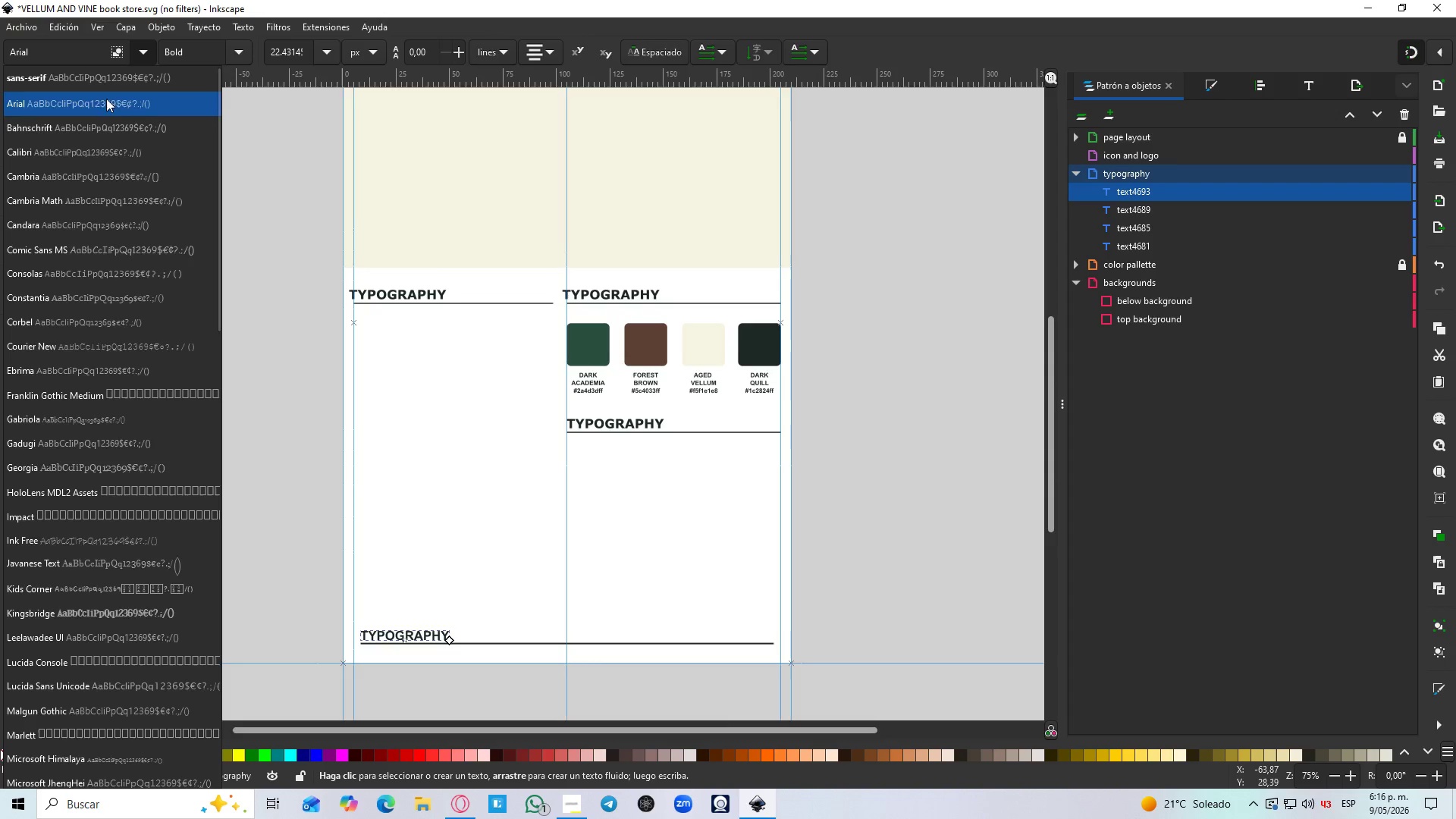 
left_click([98, 82])
 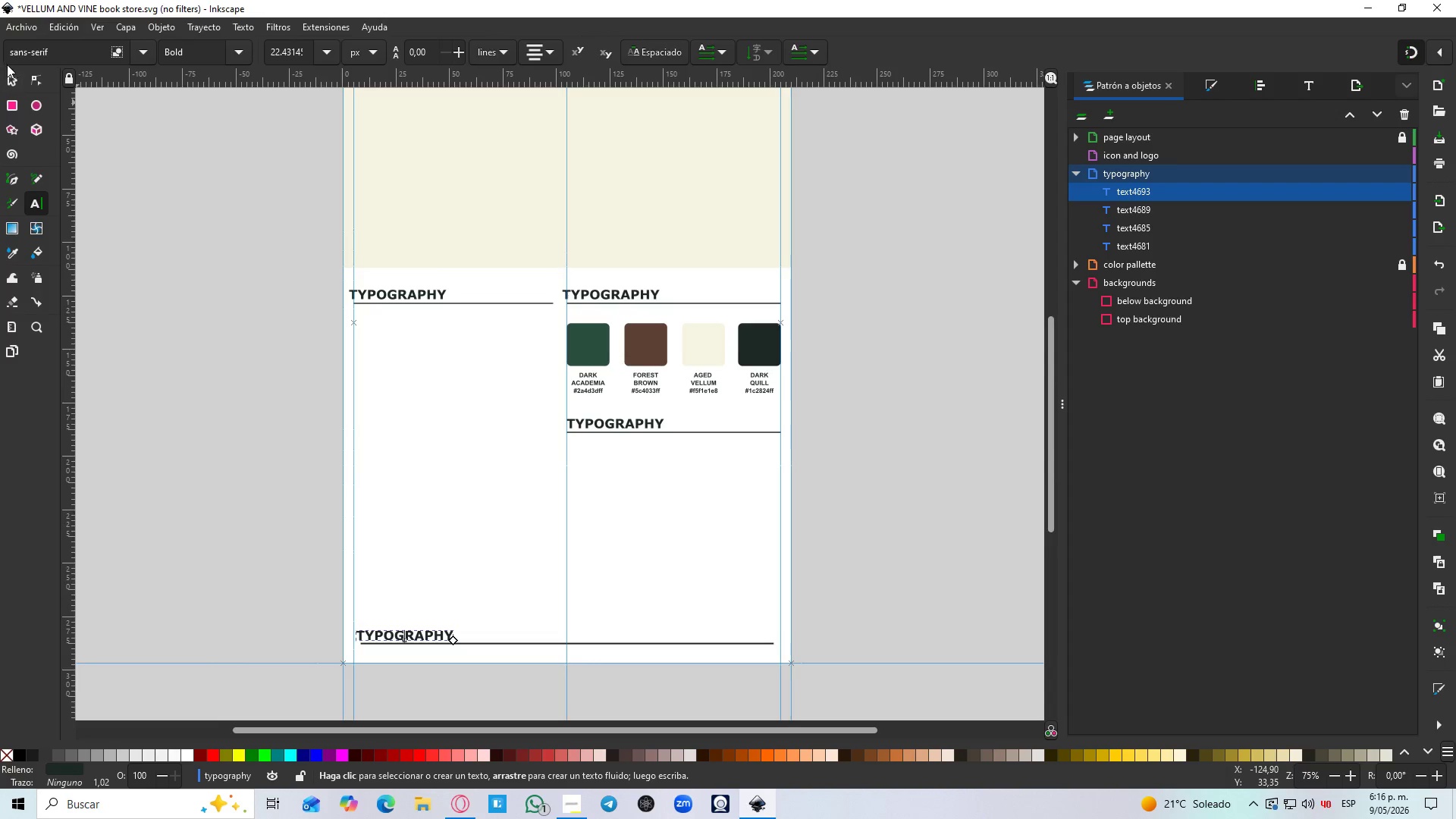 
double_click([7, 77])
 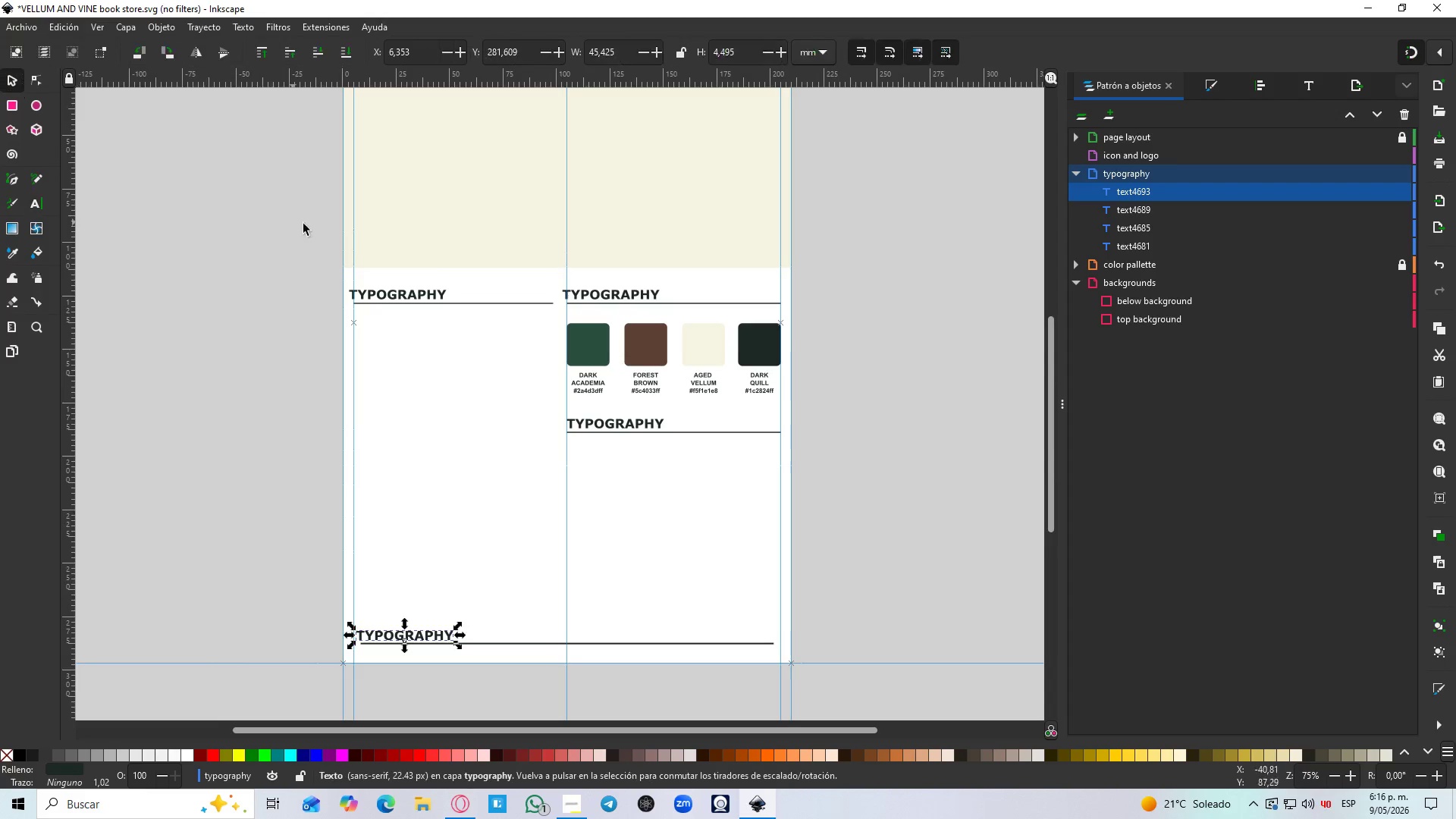 
hold_key(key=ControlLeft, duration=0.52)
scroll: coordinate [428, 266], scroll_direction: up, amount: 2.0
 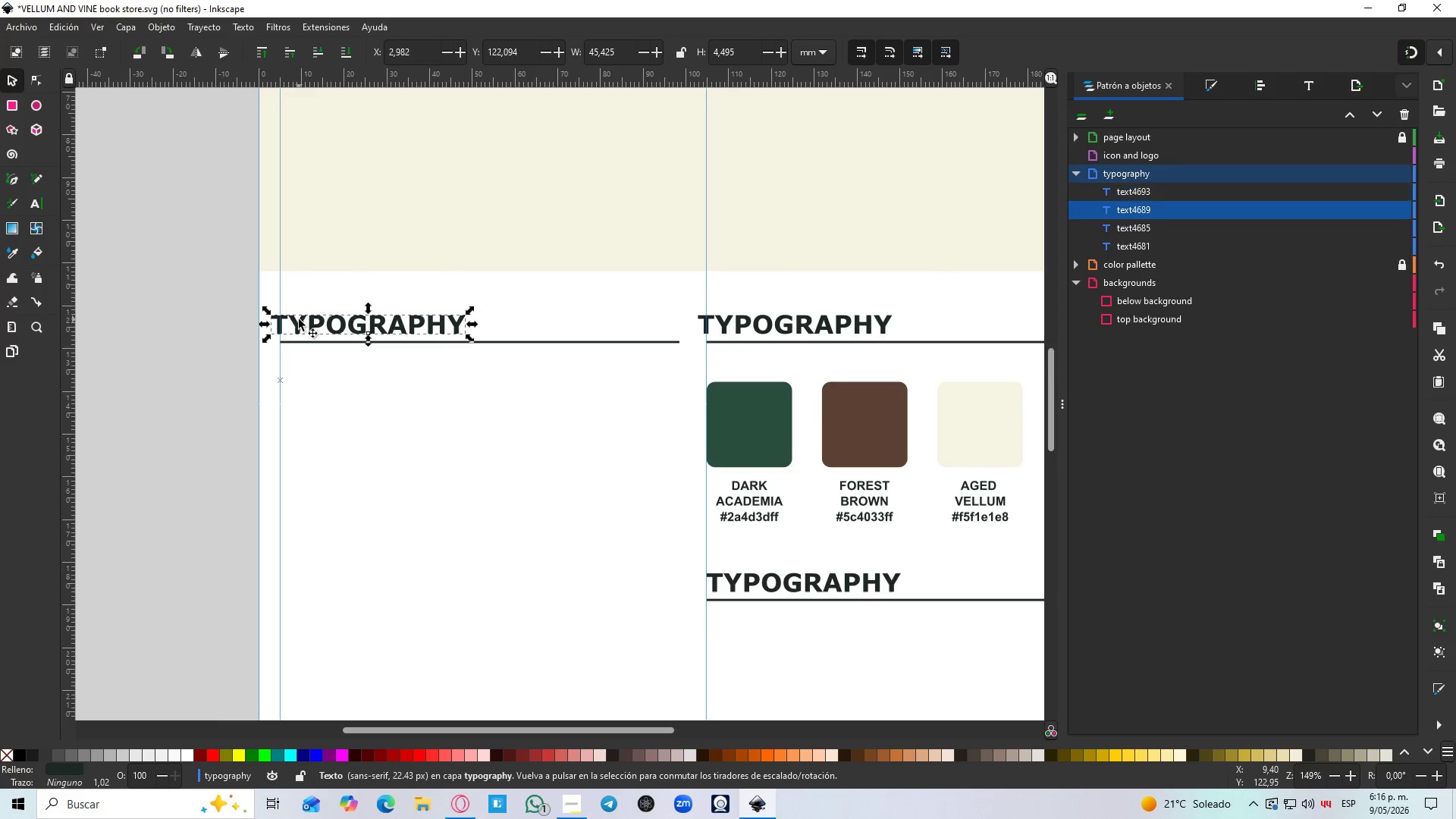 
hold_key(key=ControlLeft, duration=1.45)
left_click_drag(start_coordinate=[298, 325], to_coordinate=[310, 328])
 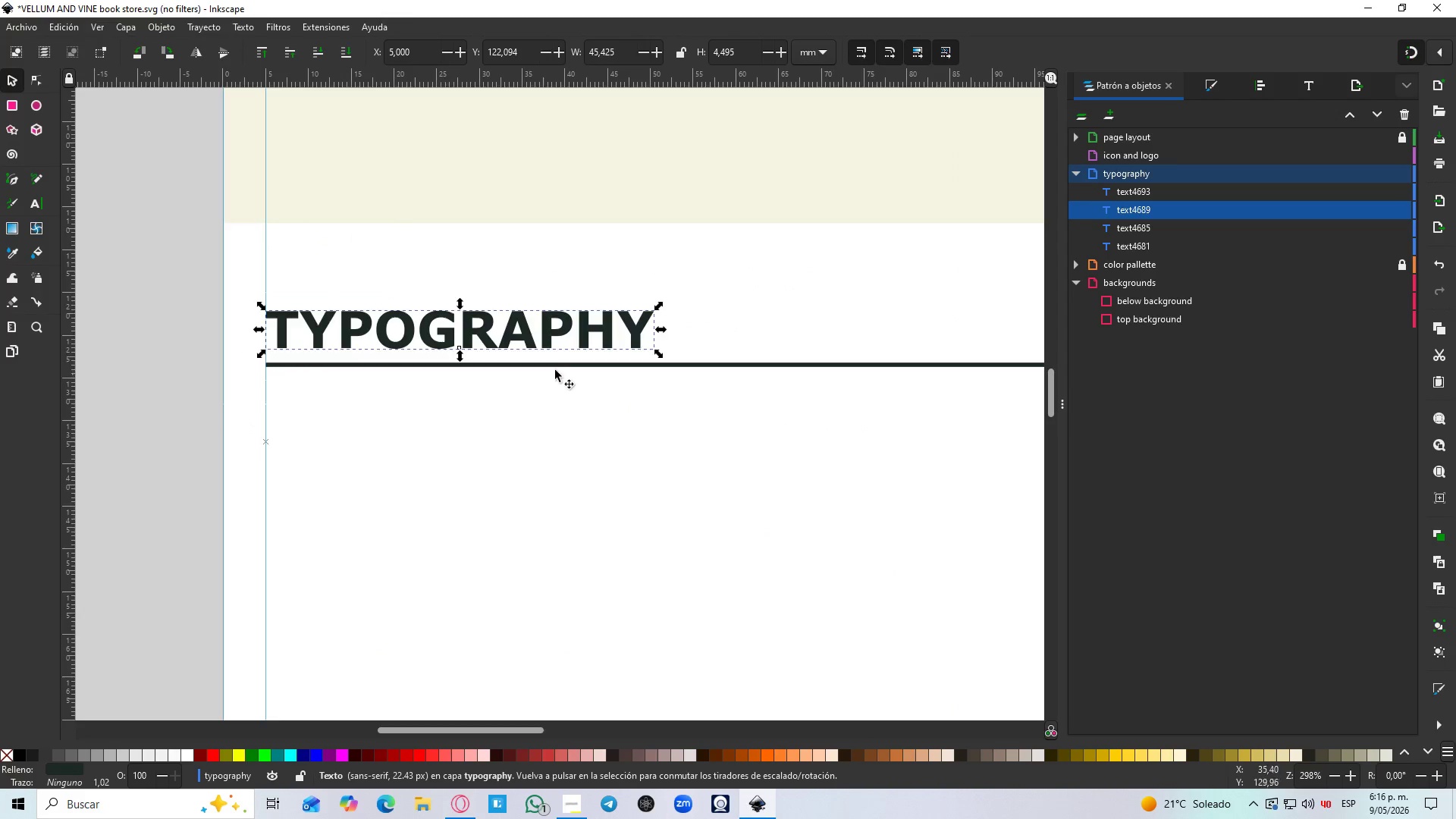 
scroll: coordinate [294, 319], scroll_direction: up, amount: 2.0
 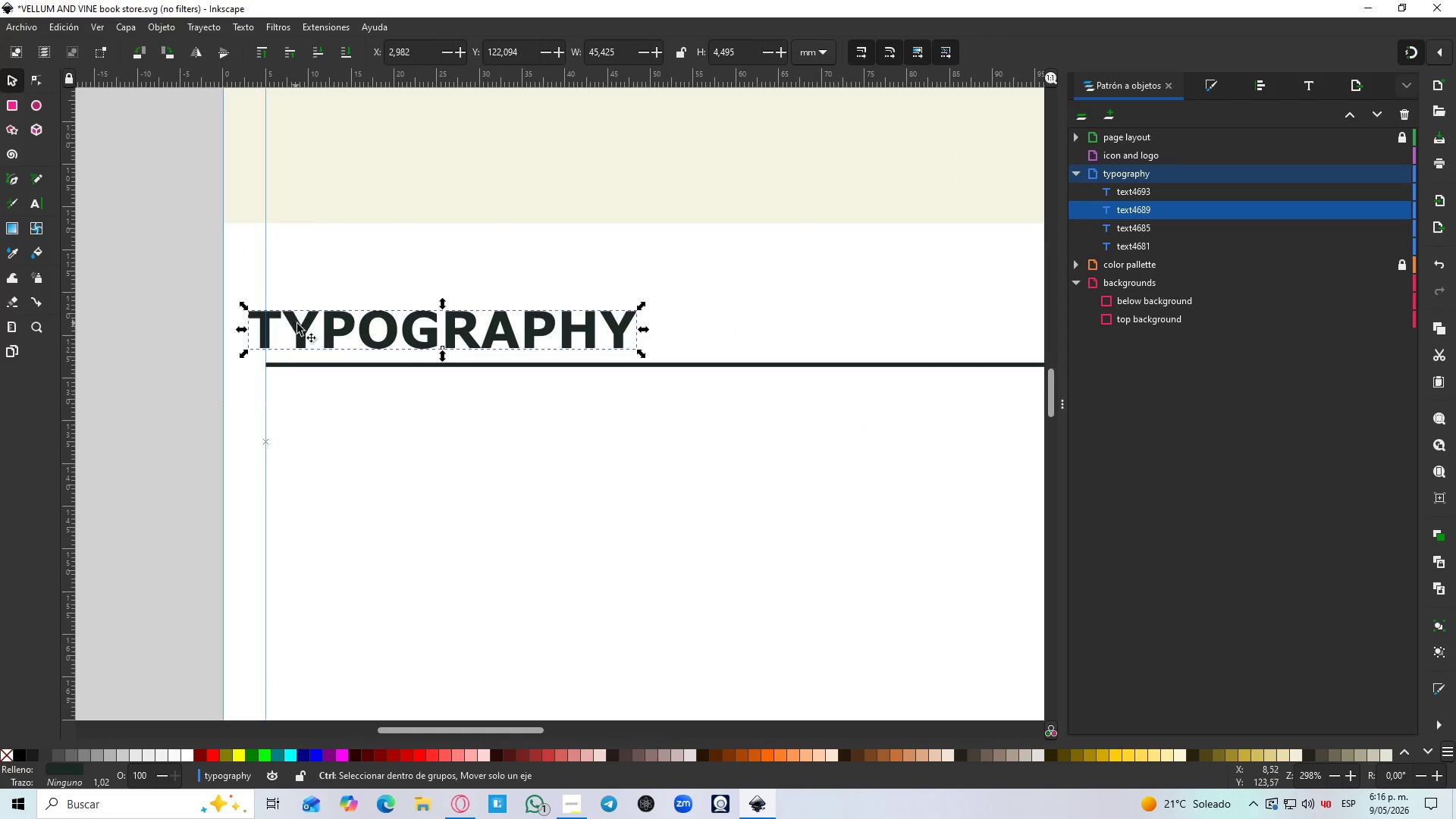 
hold_key(key=ControlLeft, duration=0.47)
scroll: coordinate [555, 370], scroll_direction: down, amount: 9.0
 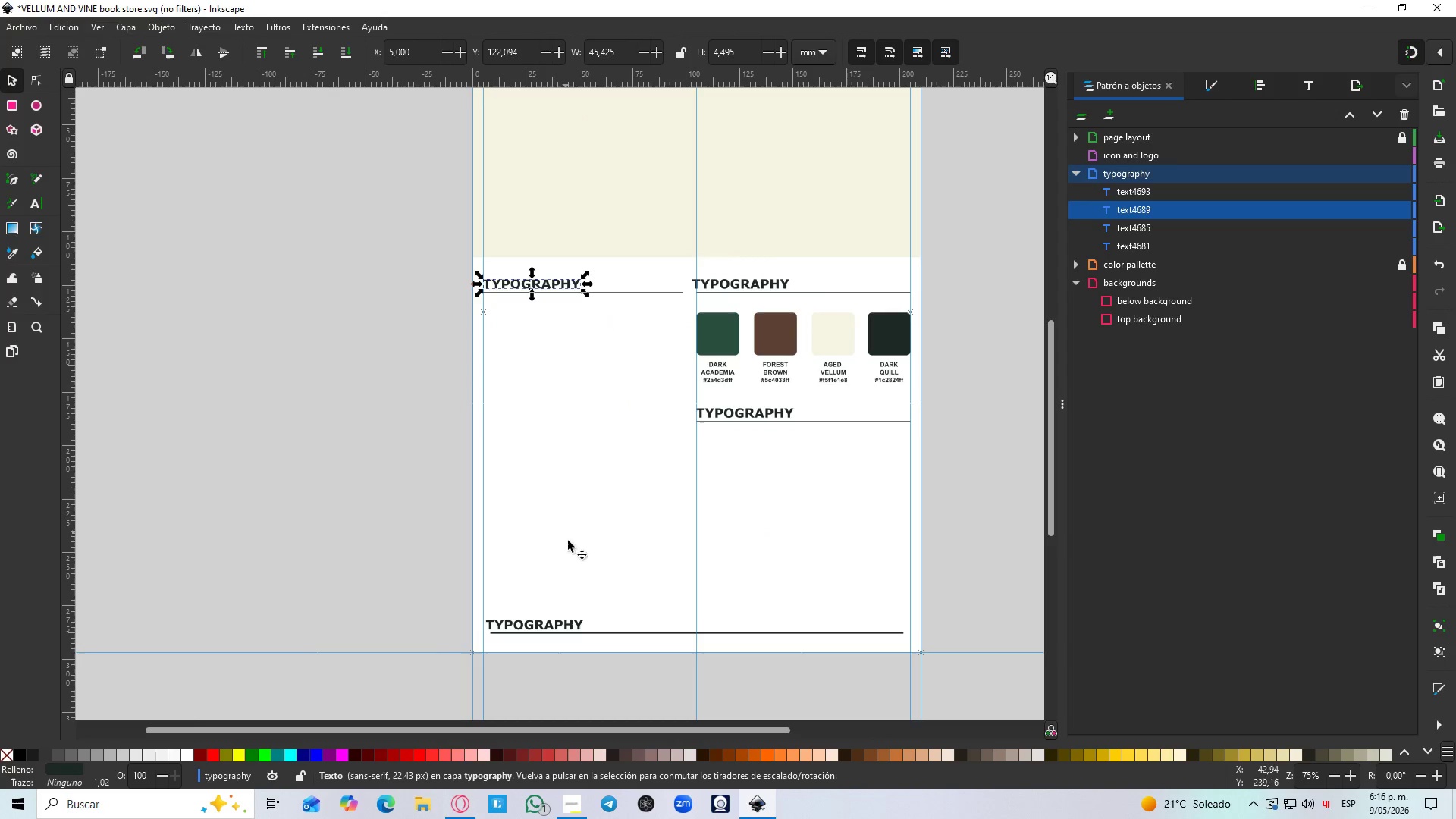 
left_click([727, 281])
 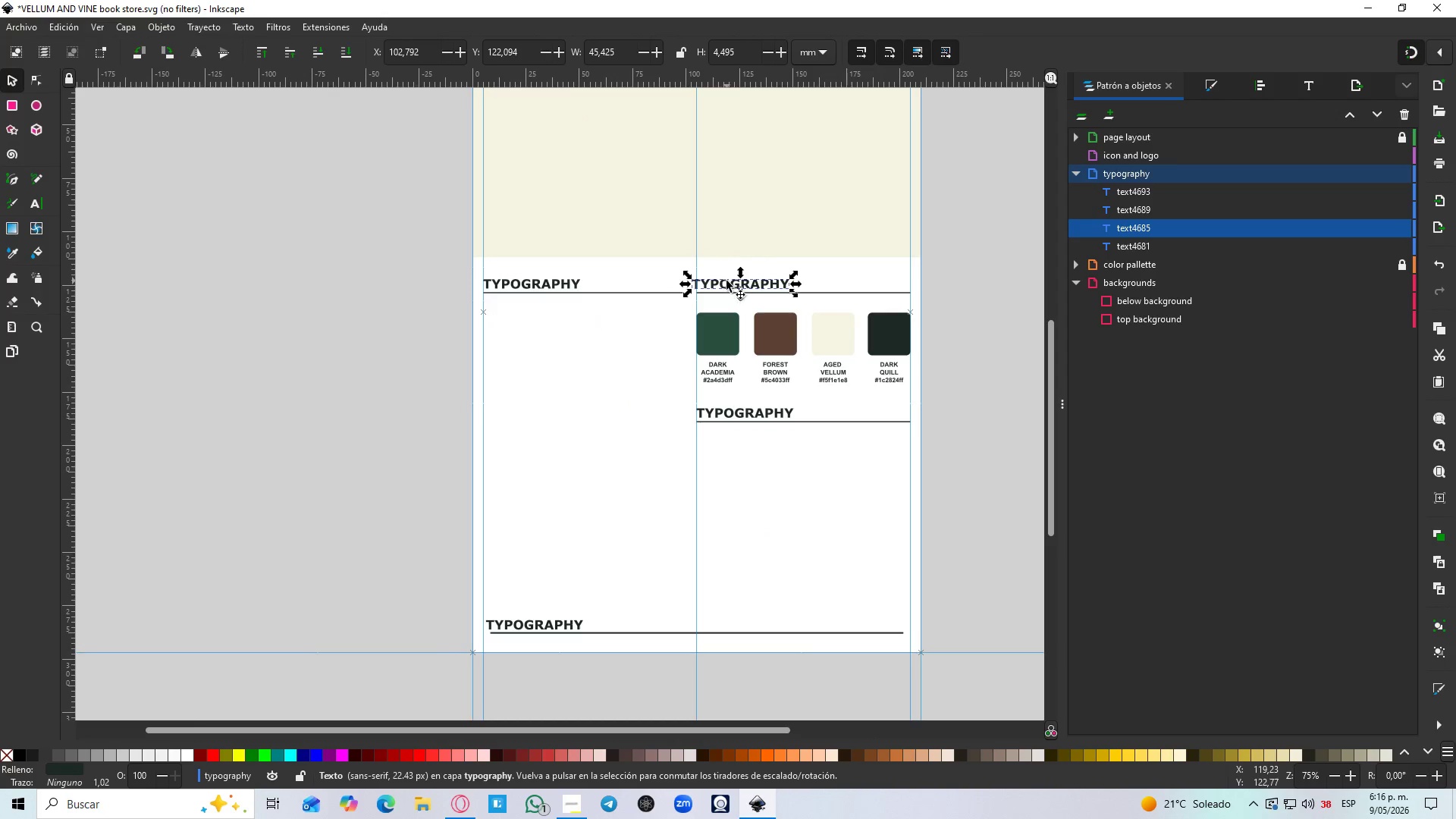 
hold_key(key=ControlLeft, duration=1.5)
scroll: coordinate [733, 282], scroll_direction: up, amount: 3.0
 